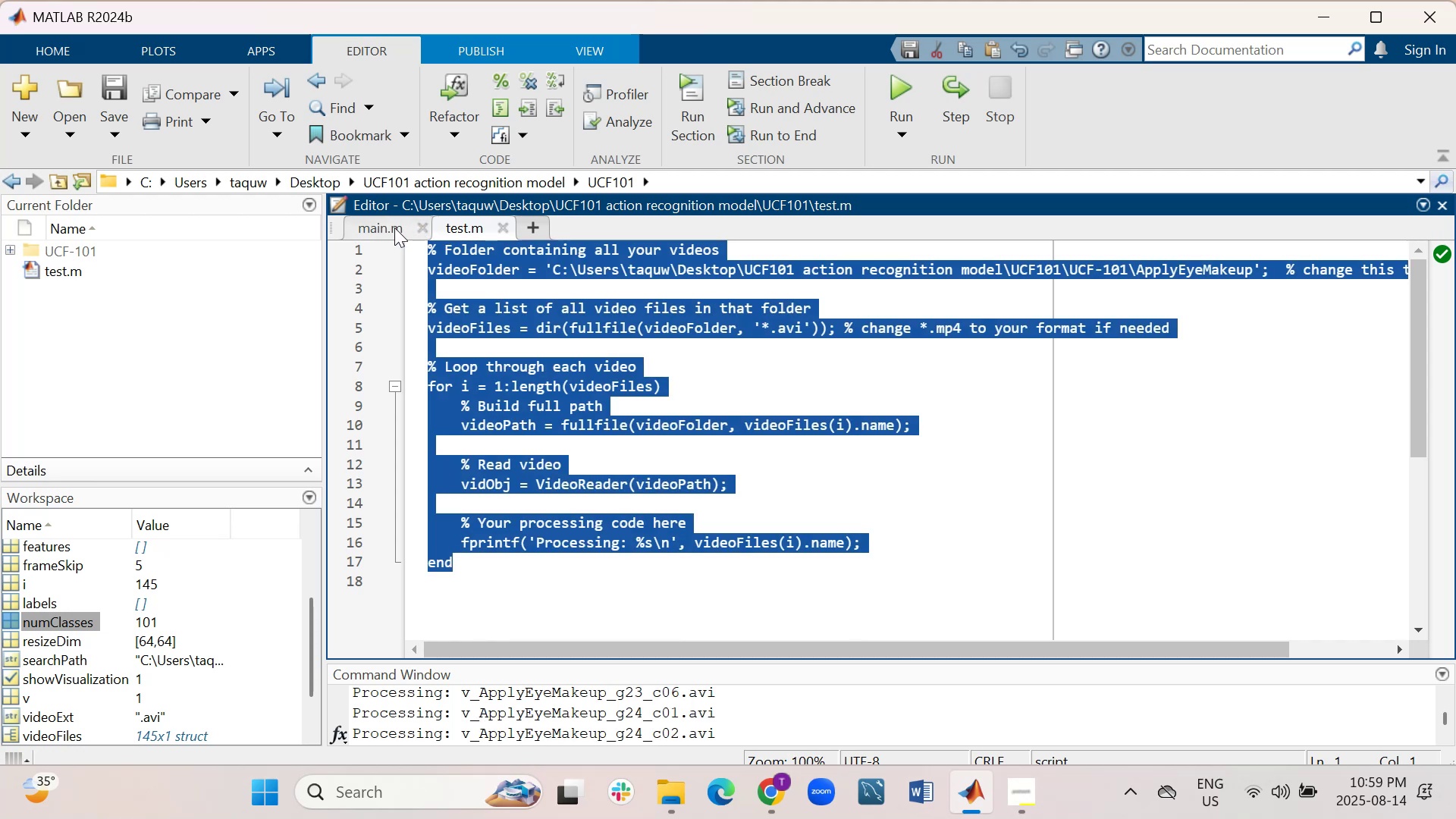 
left_click([369, 224])
 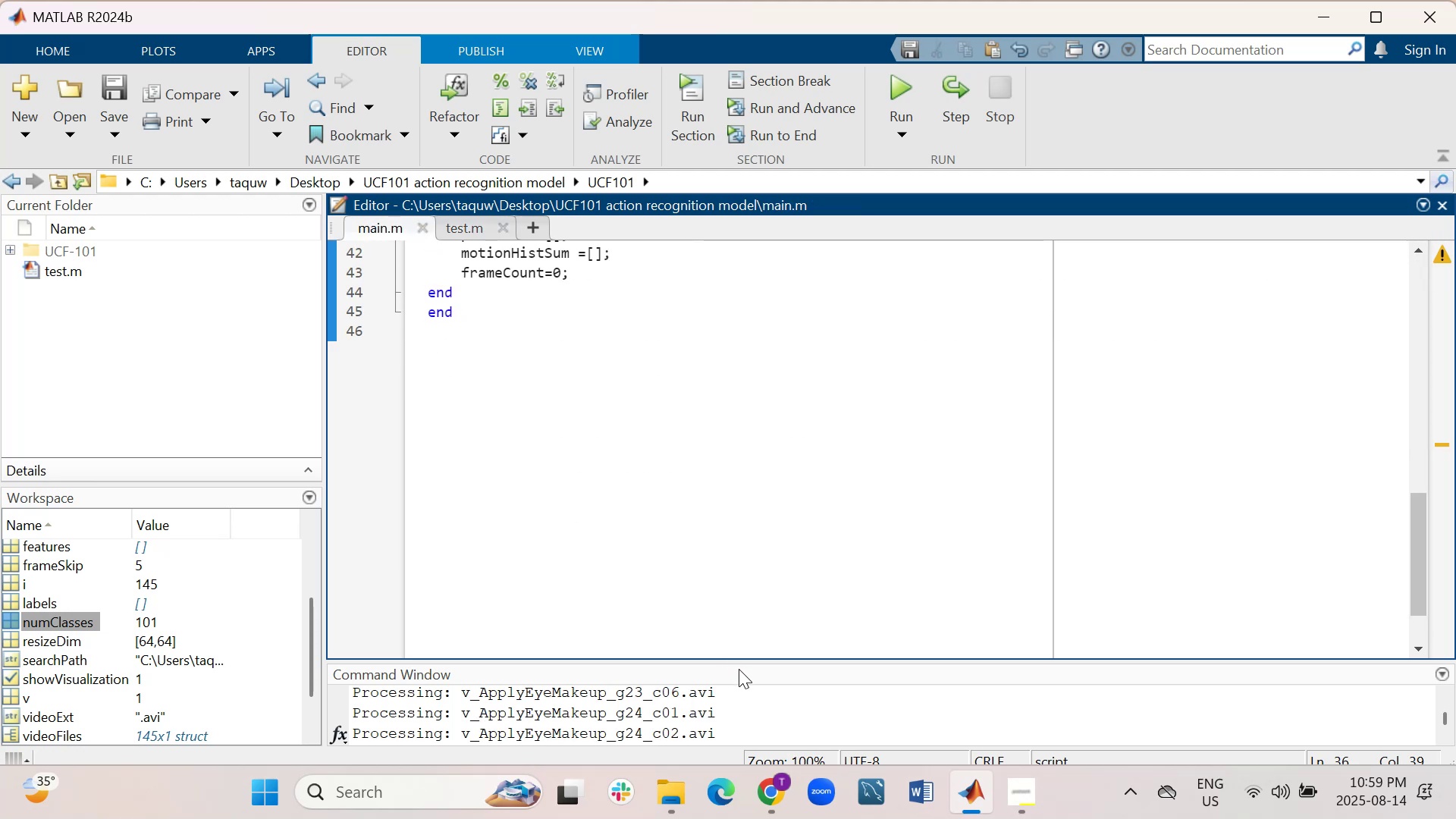 
left_click_drag(start_coordinate=[739, 661], to_coordinate=[722, 511])
 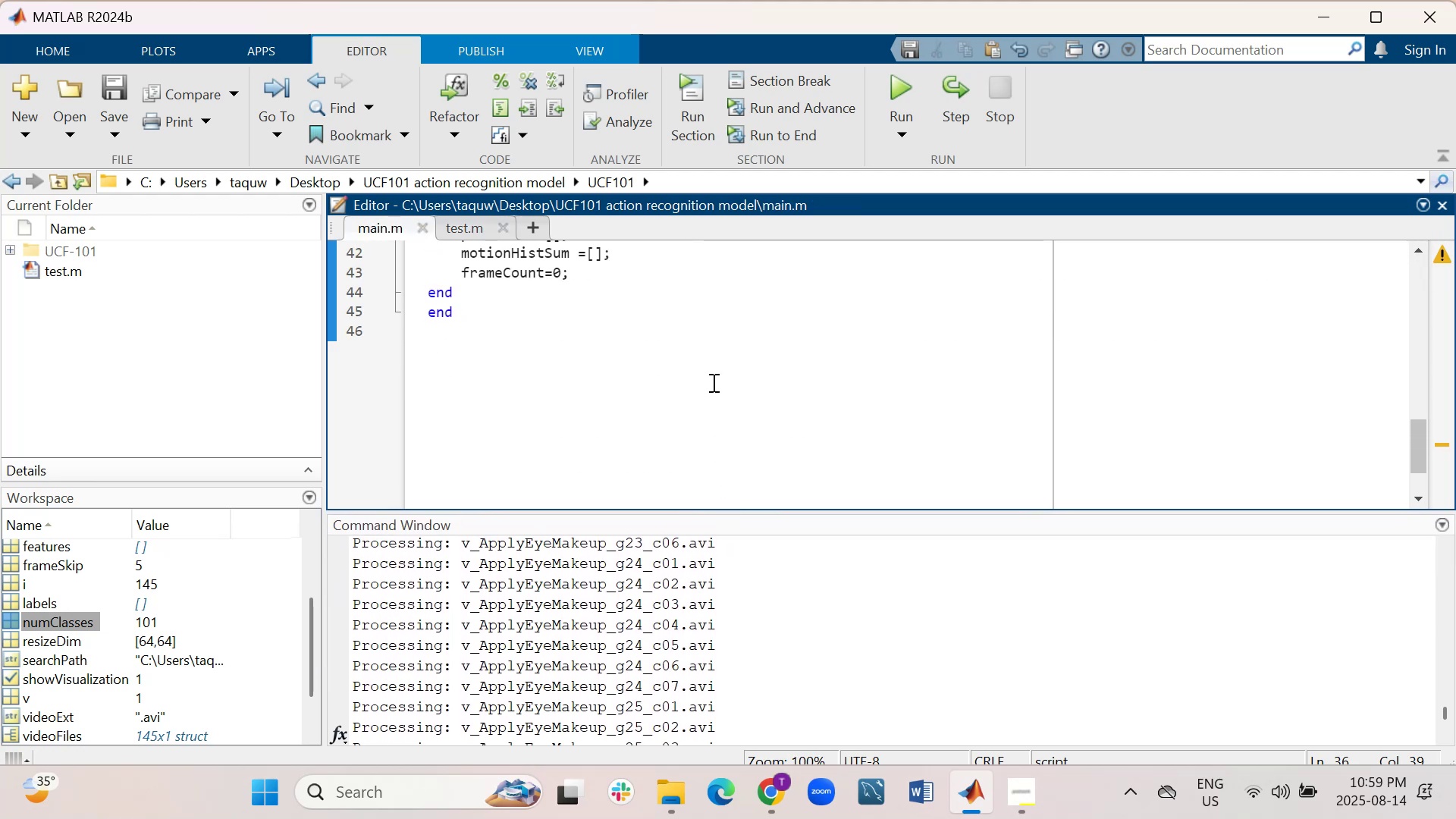 
scroll: coordinate [714, 376], scroll_direction: up, amount: 2.0
 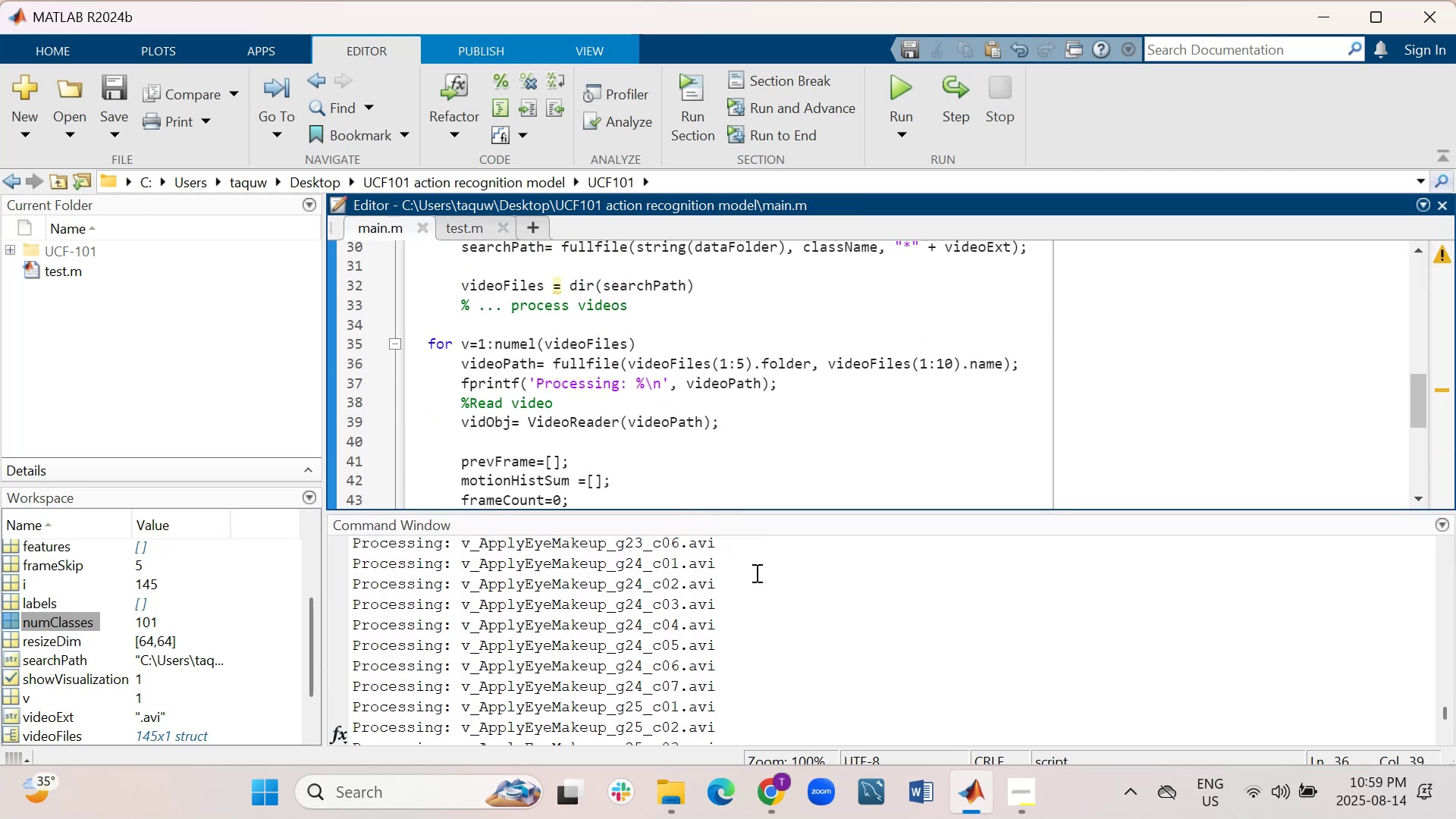 
scroll: coordinate [821, 637], scroll_direction: down, amount: 5.0
 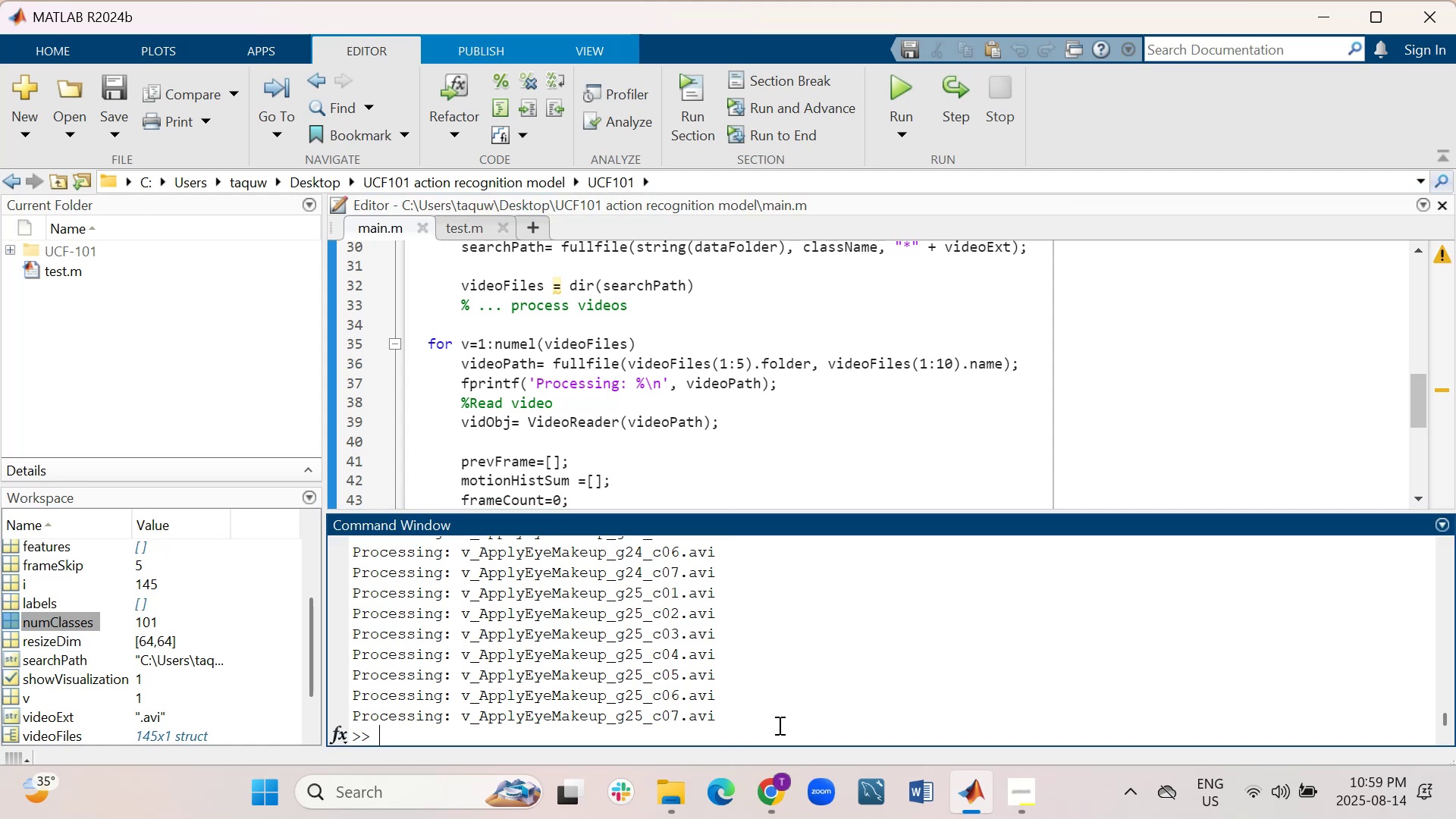 
right_click([778, 725])
 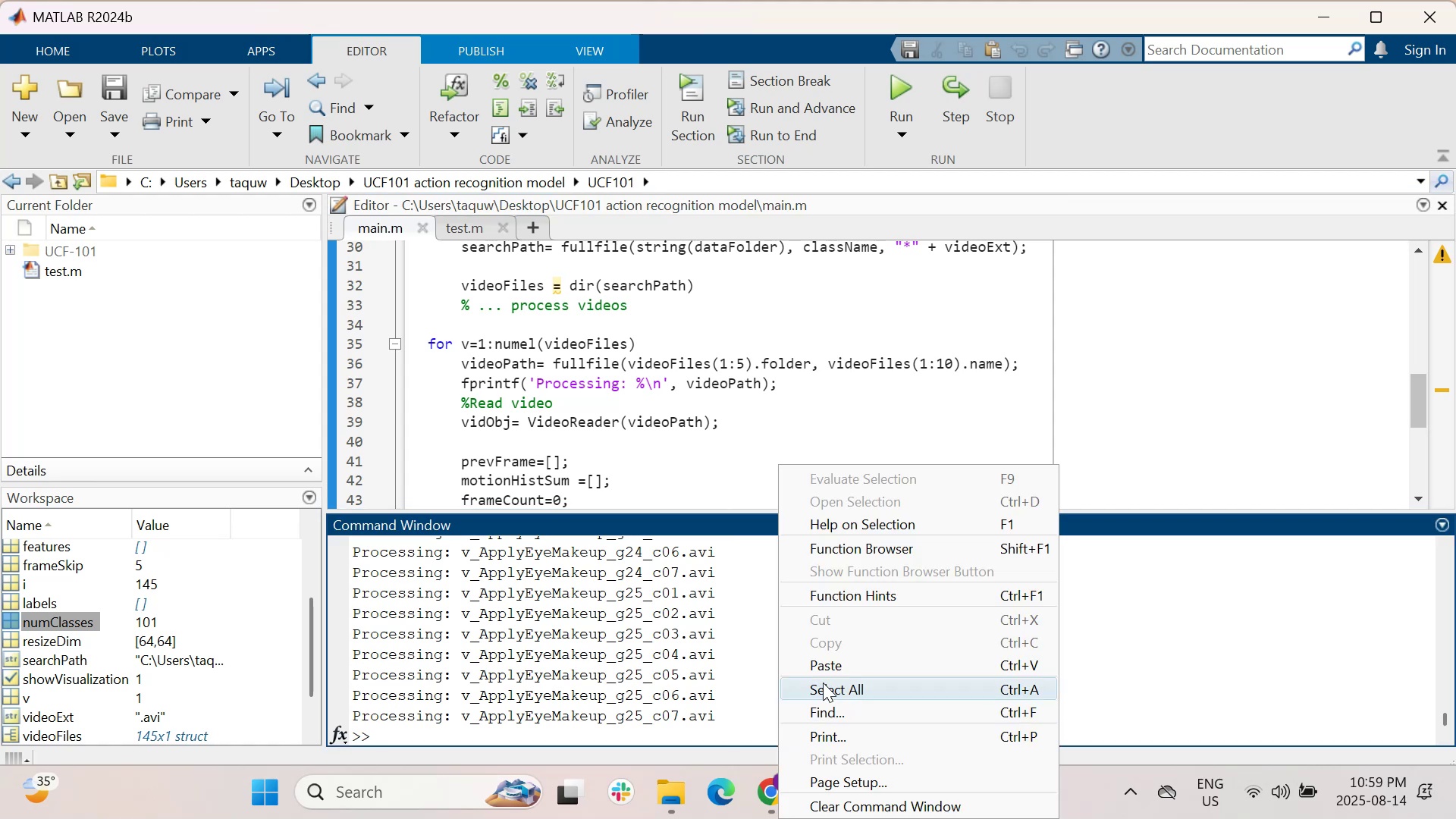 
left_click([830, 670])
 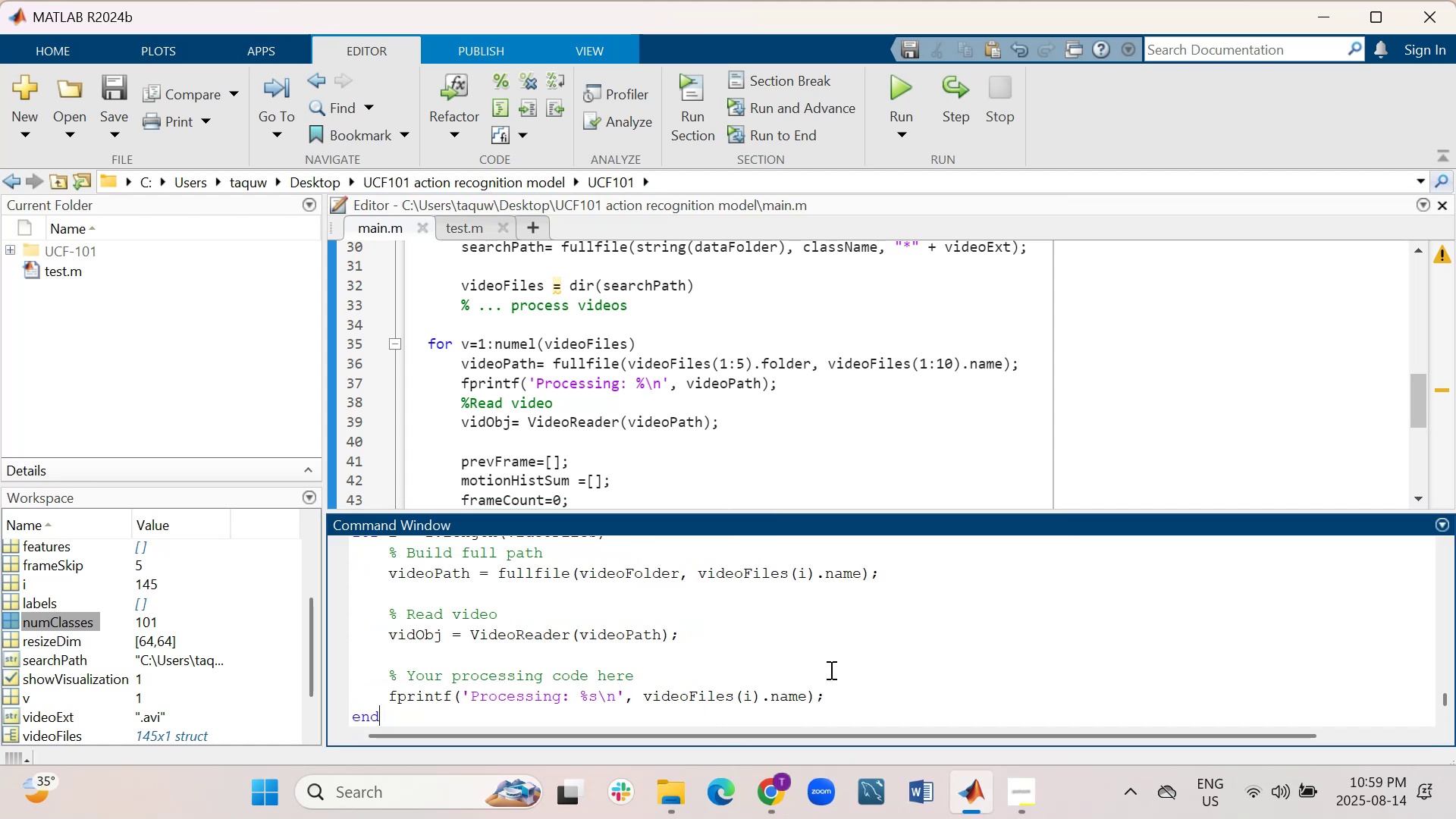 
key(Enter)
 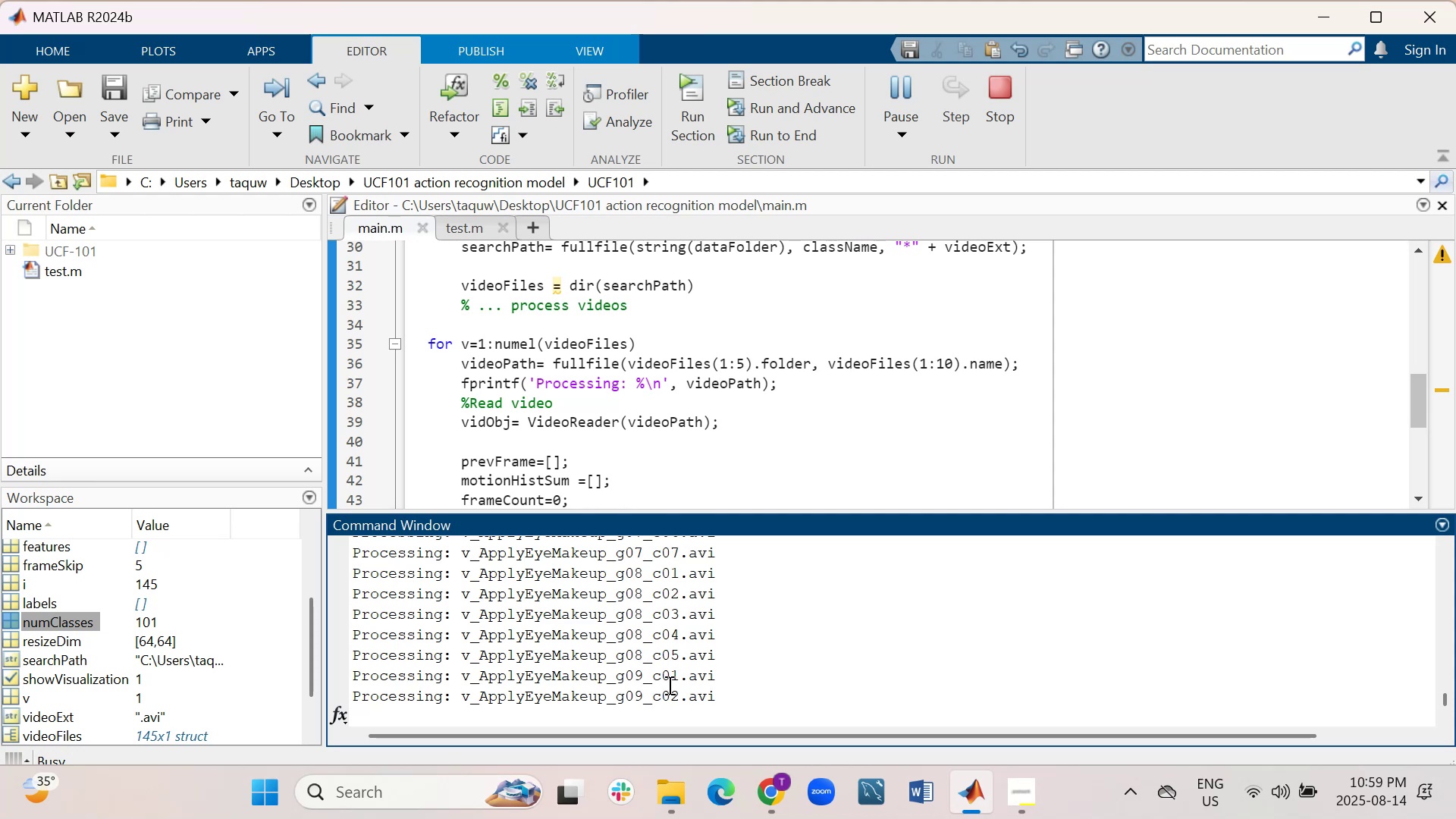 
wait(7.8)
 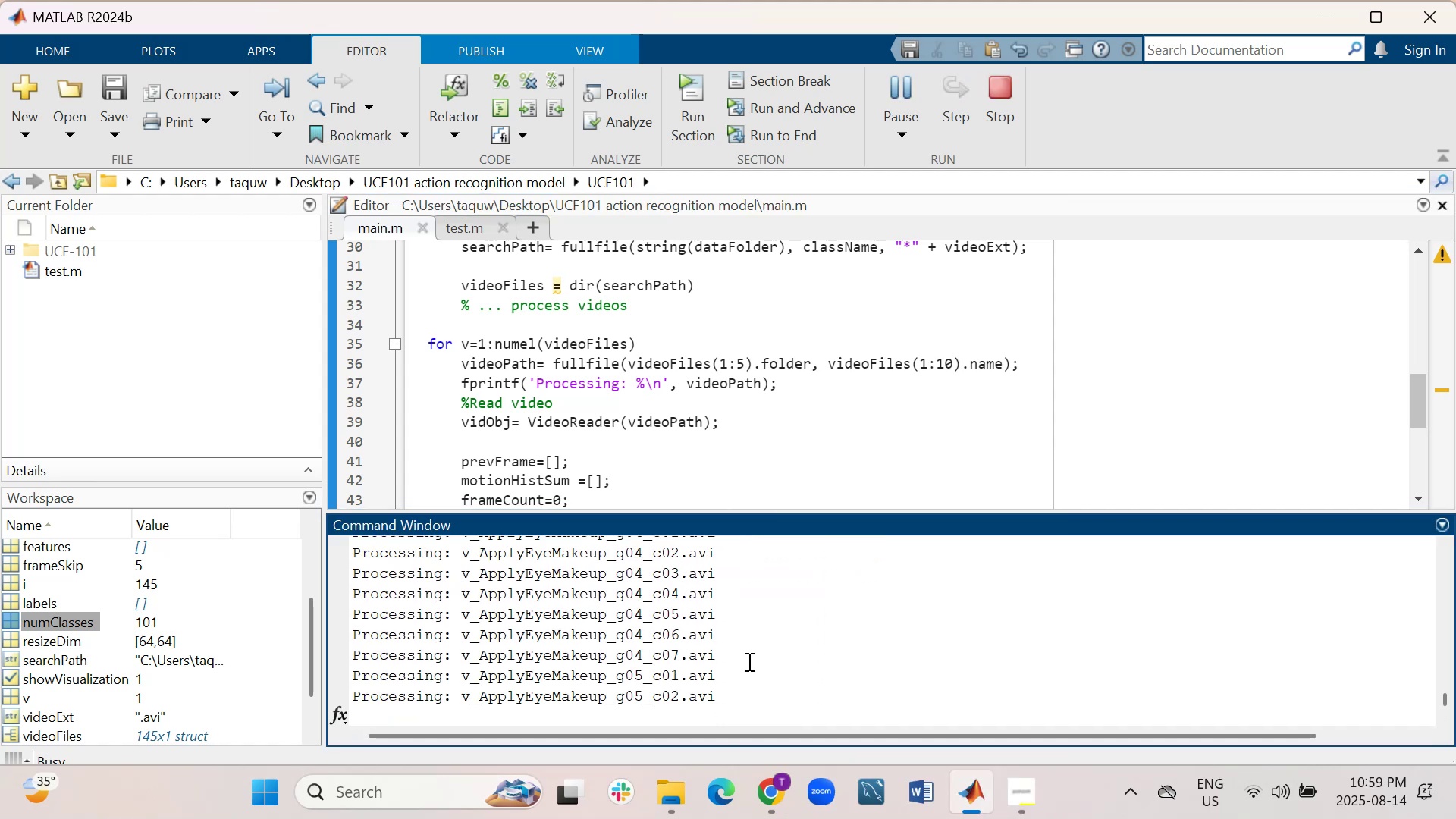 
scroll: coordinate [999, 667], scroll_direction: up, amount: 3.0
 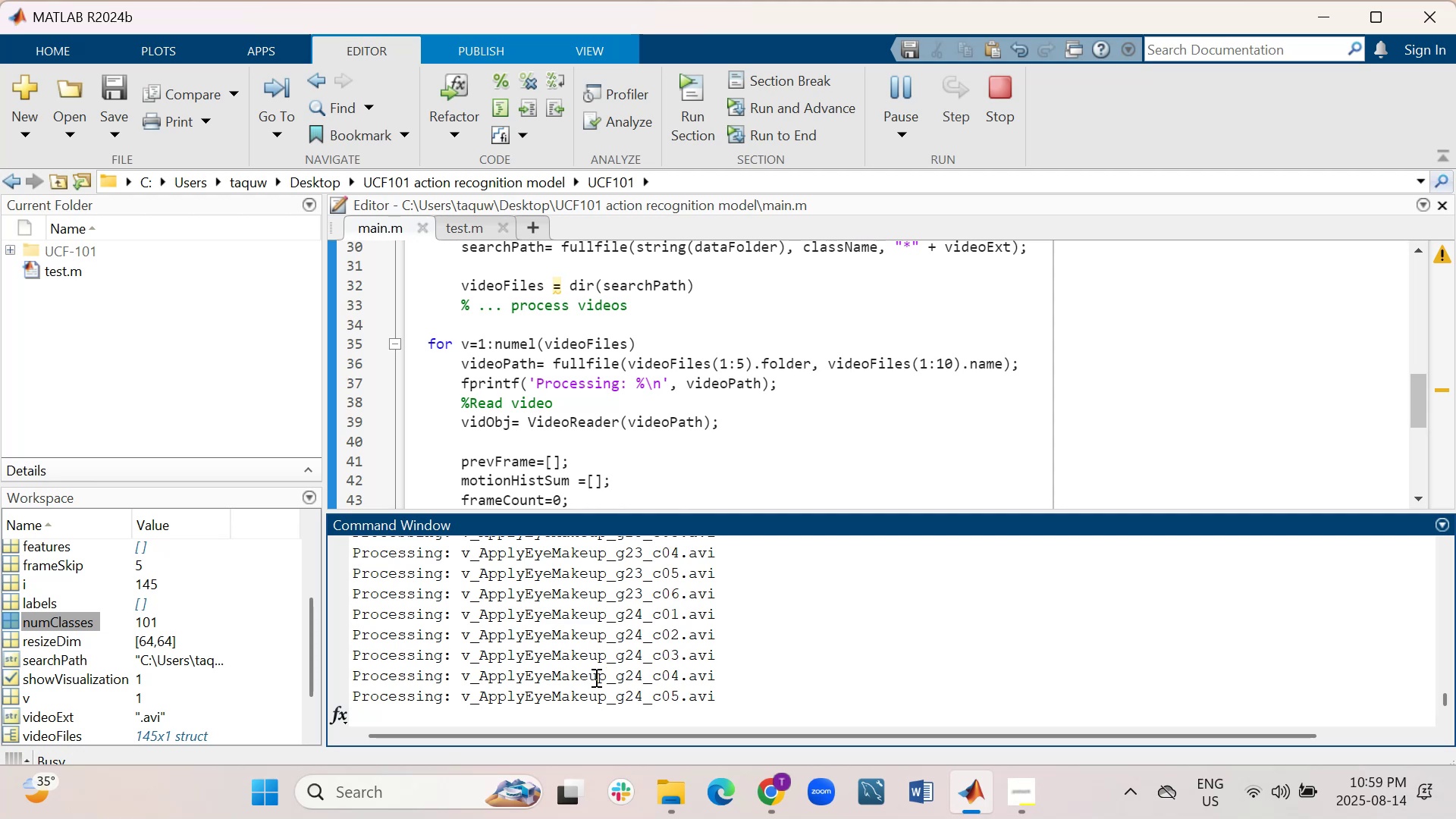 
wait(11.16)
 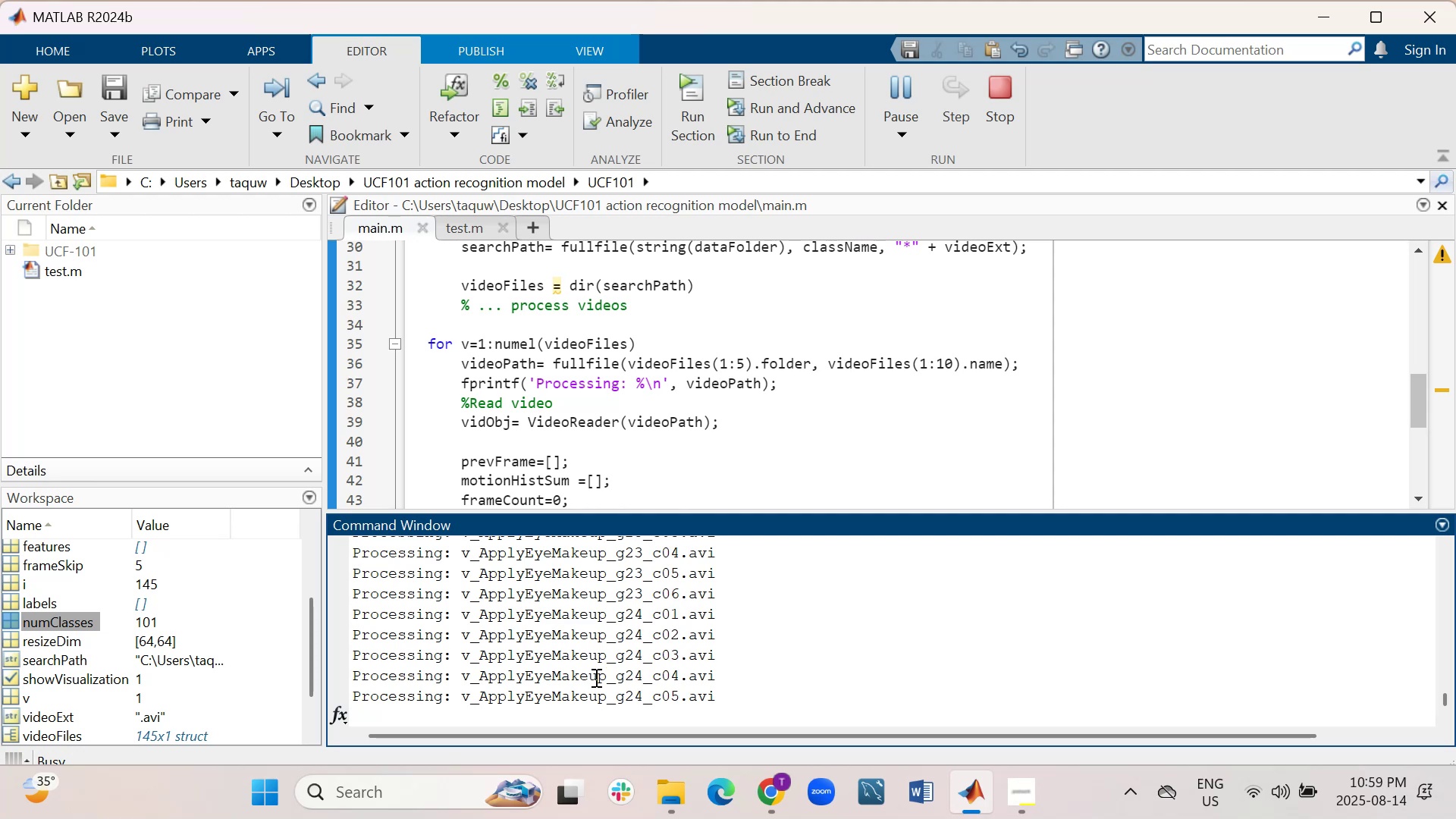 
scroll: coordinate [1000, 608], scroll_direction: up, amount: 16.0
 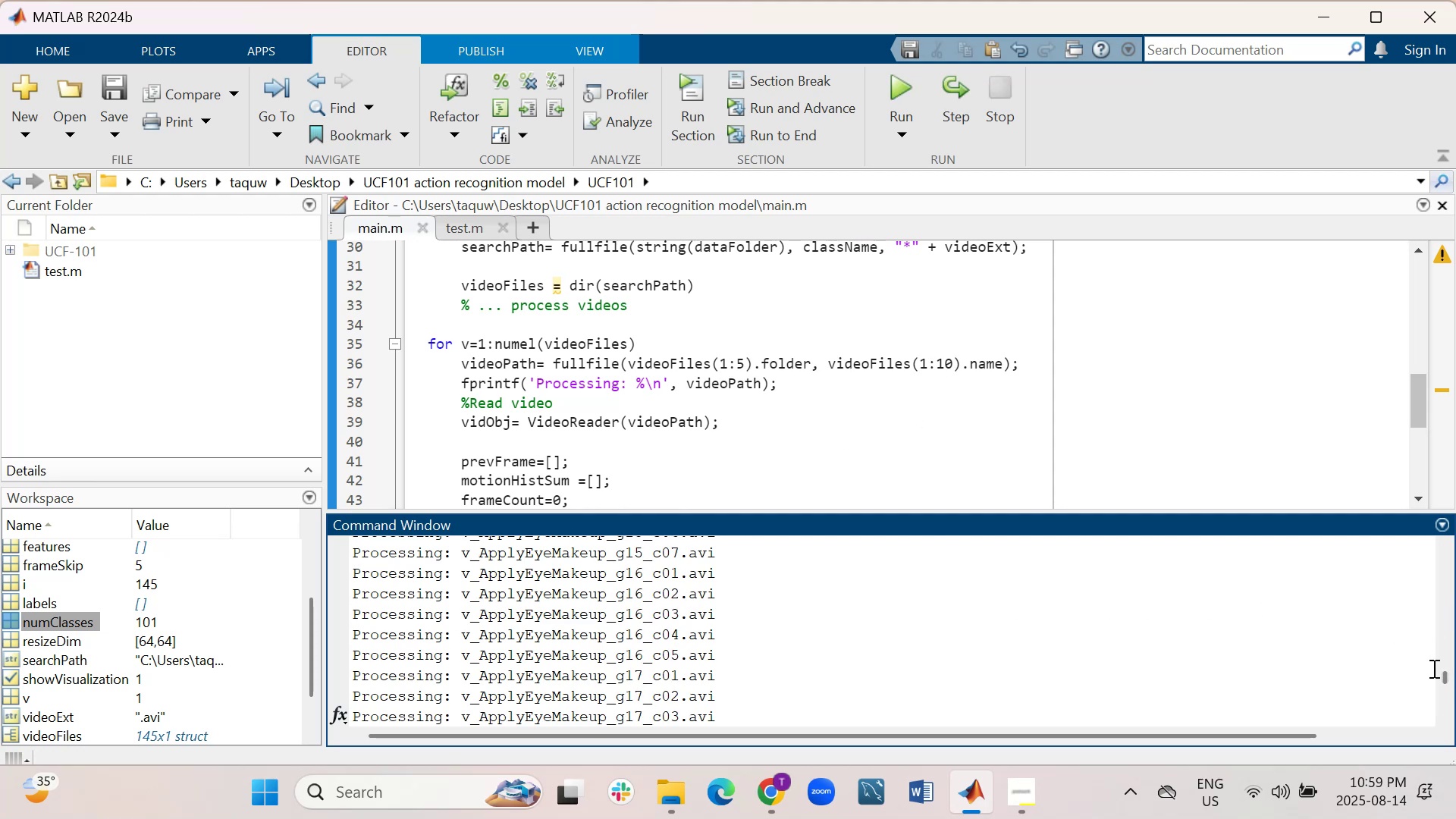 
left_click_drag(start_coordinate=[1446, 676], to_coordinate=[1453, 628])
 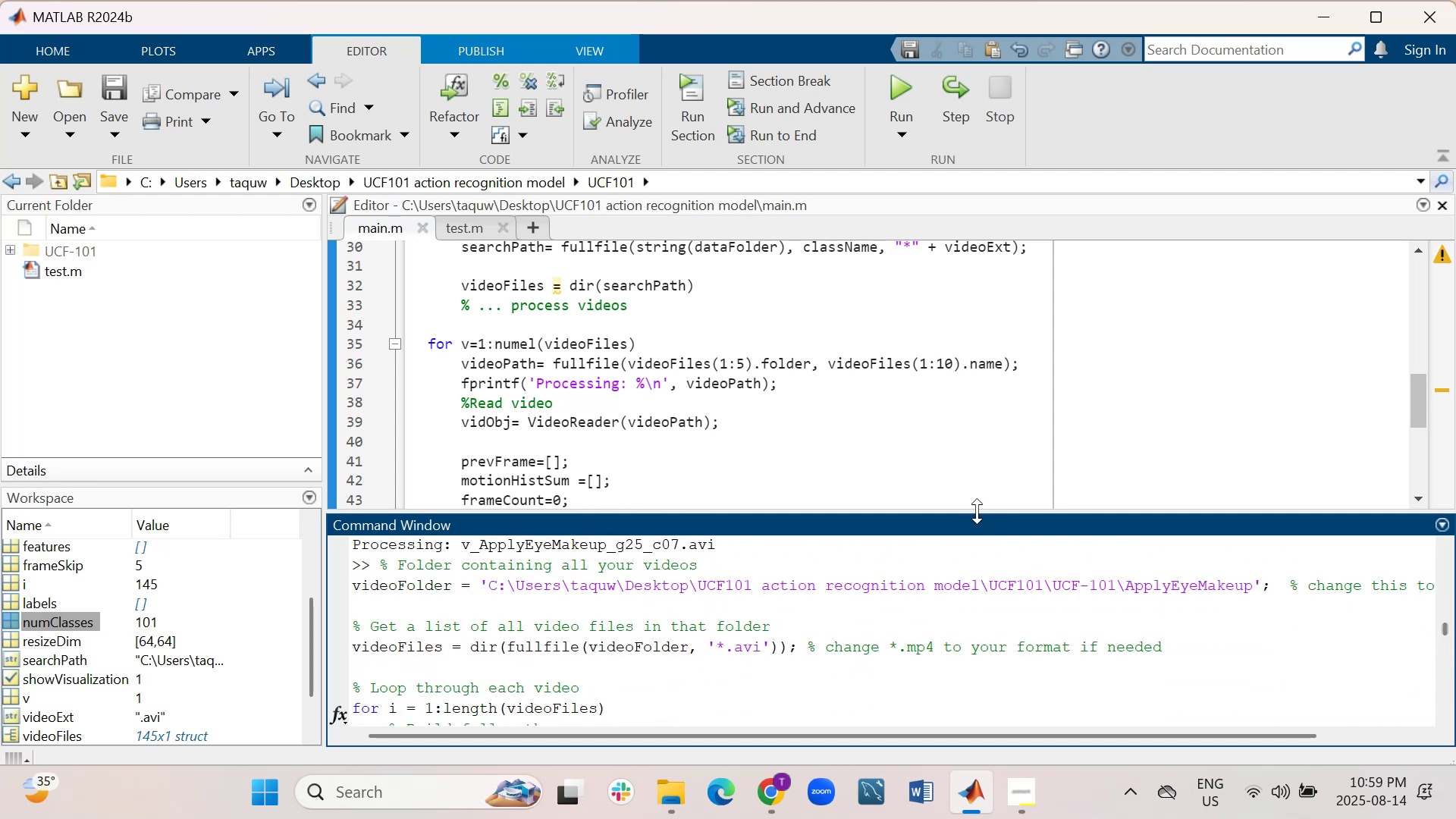 
left_click_drag(start_coordinate=[976, 510], to_coordinate=[983, 343])
 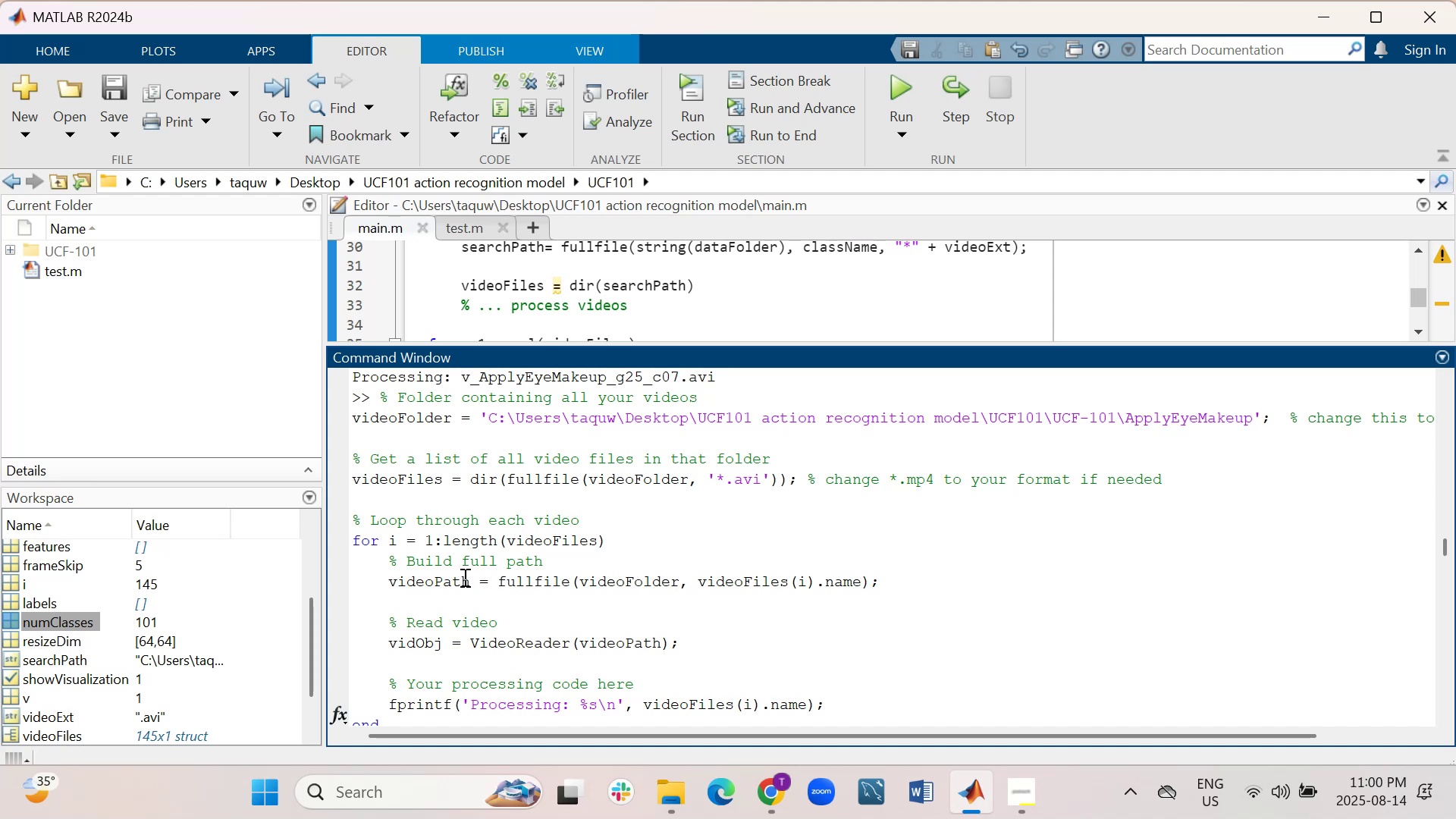 
wait(29.75)
 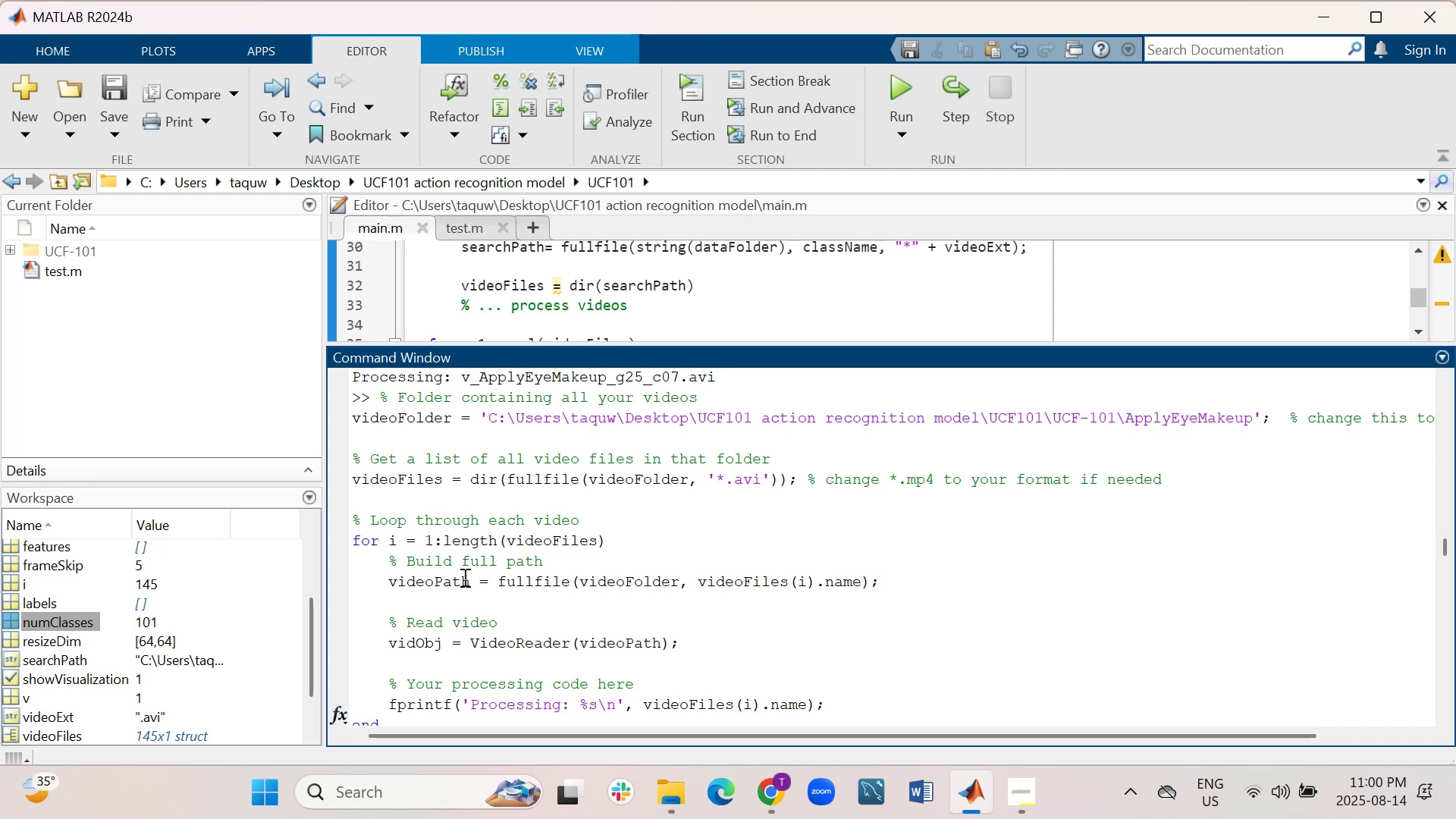 
scroll: coordinate [838, 548], scroll_direction: up, amount: 1.0
 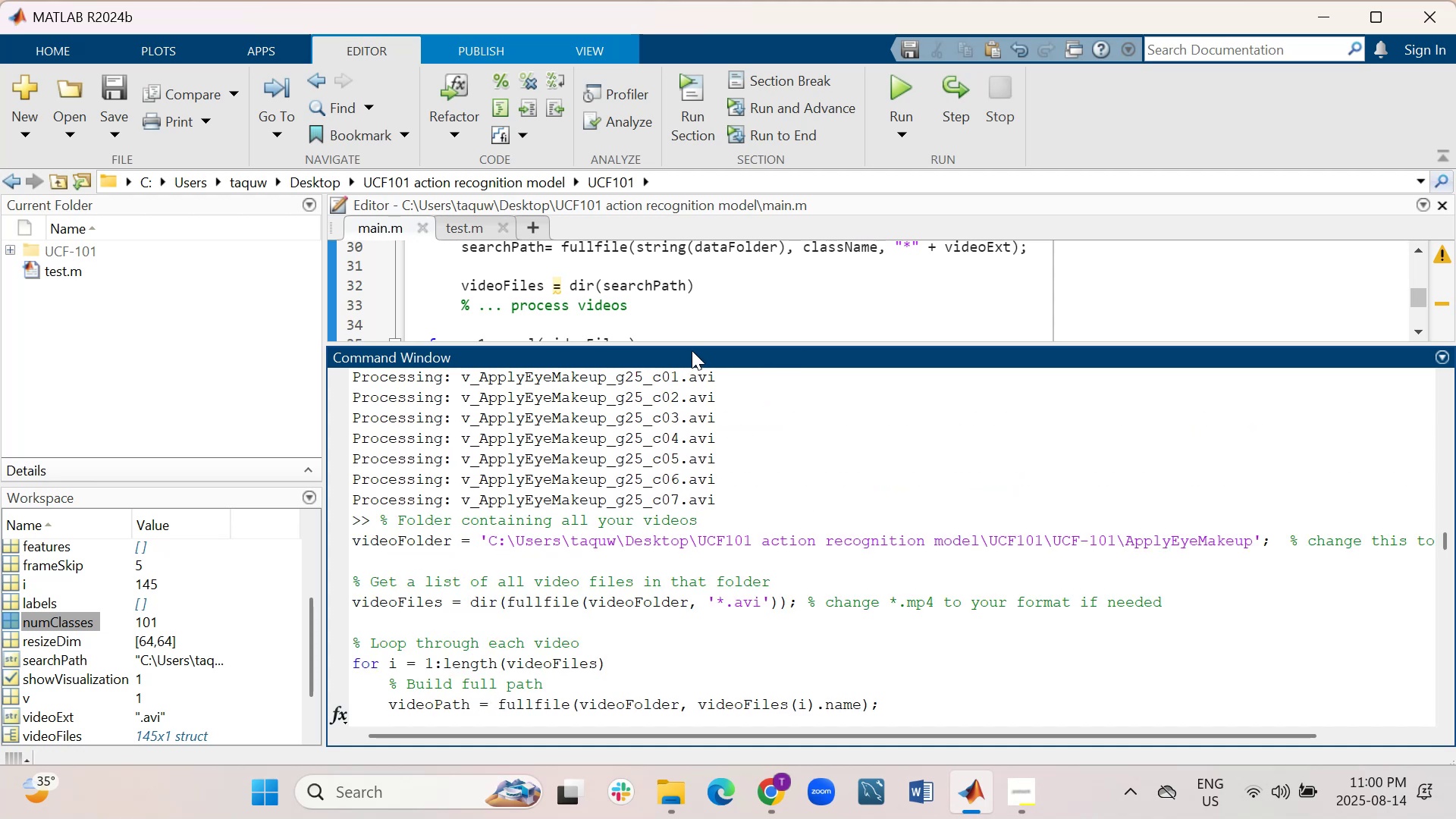 
left_click_drag(start_coordinate=[692, 343], to_coordinate=[679, 455])
 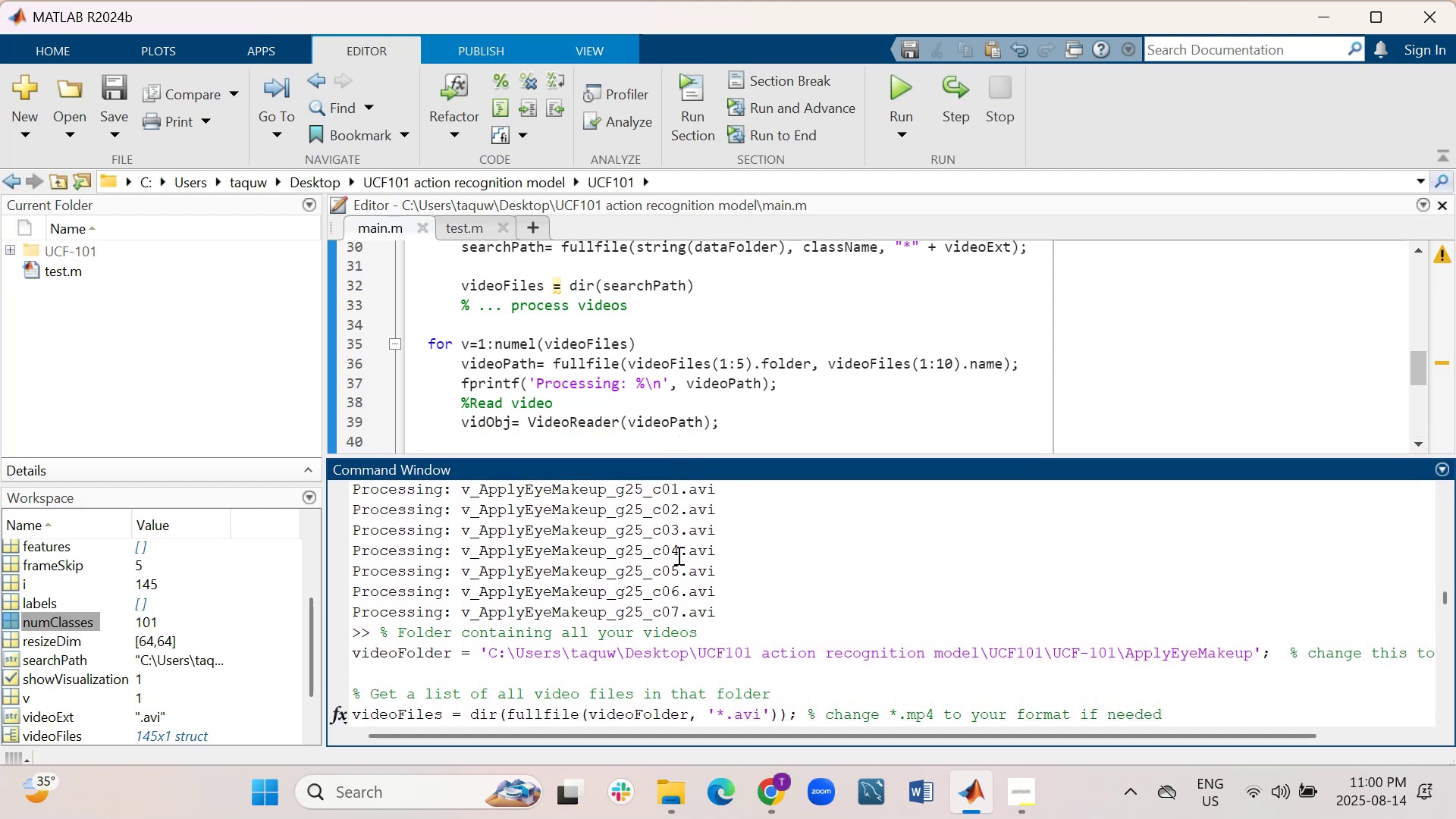 
scroll: coordinate [676, 559], scroll_direction: down, amount: 1.0
 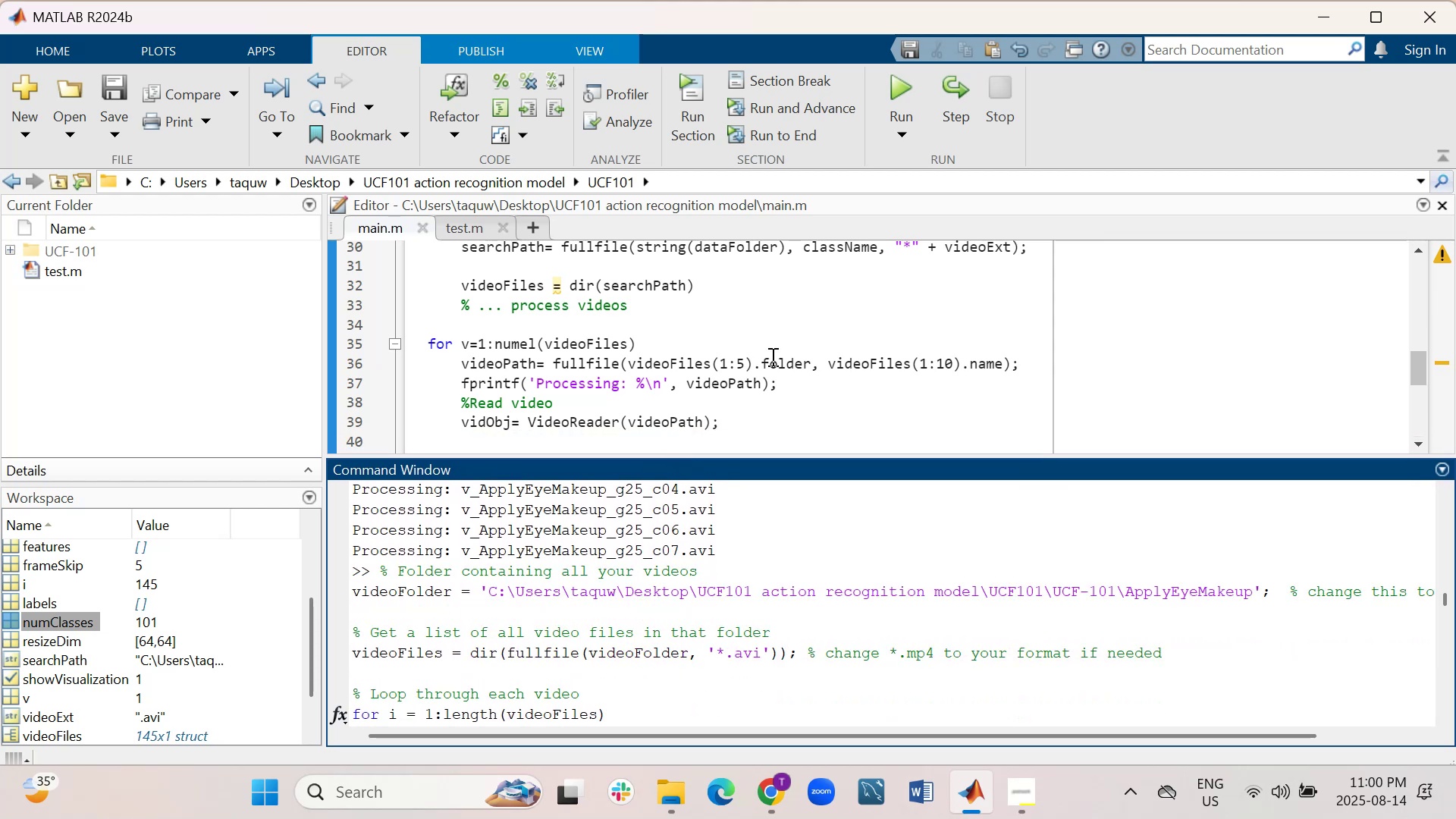 
scroll: coordinate [771, 356], scroll_direction: up, amount: 1.0
 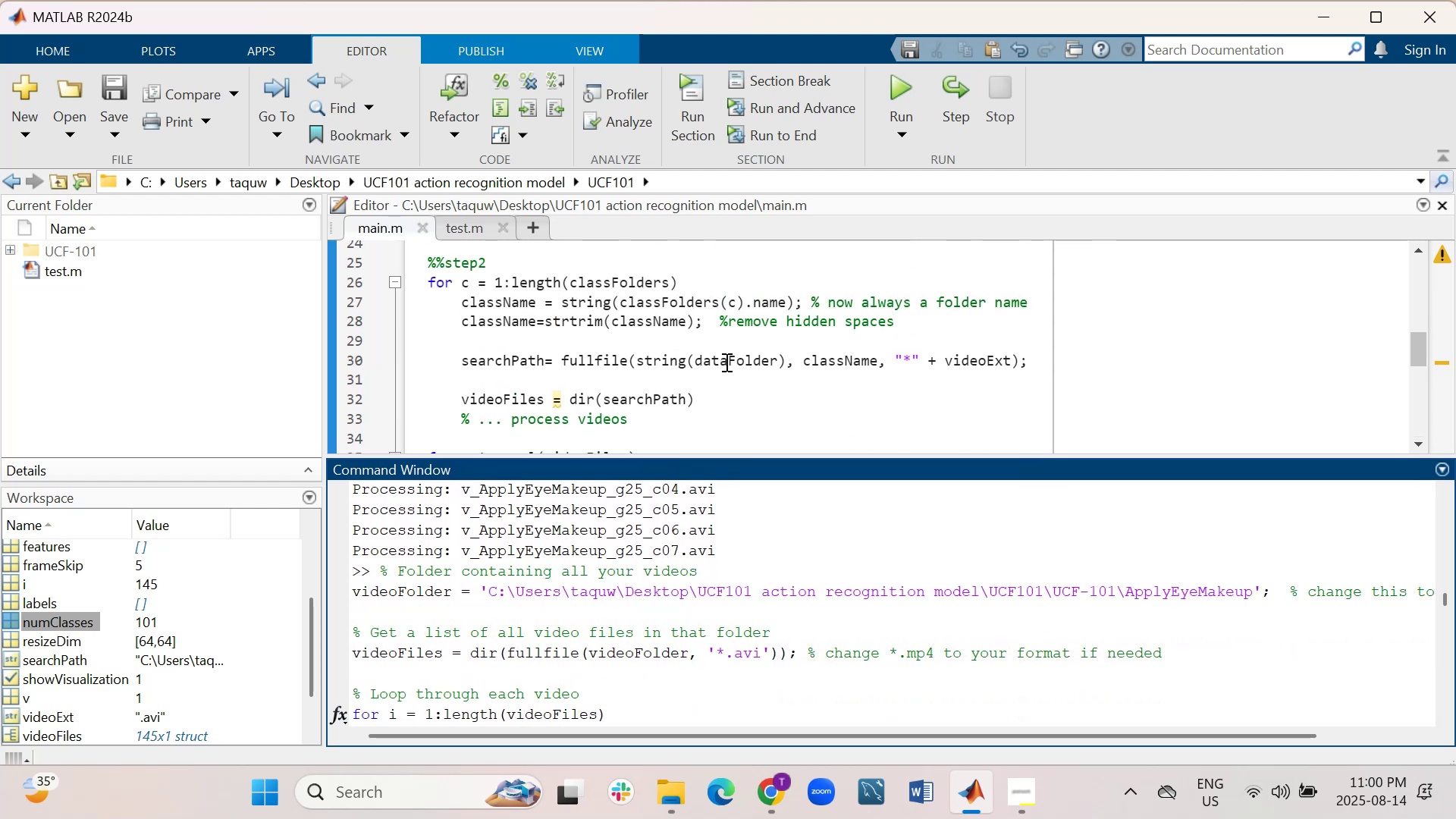 
scroll: coordinate [786, 366], scroll_direction: down, amount: 1.0
 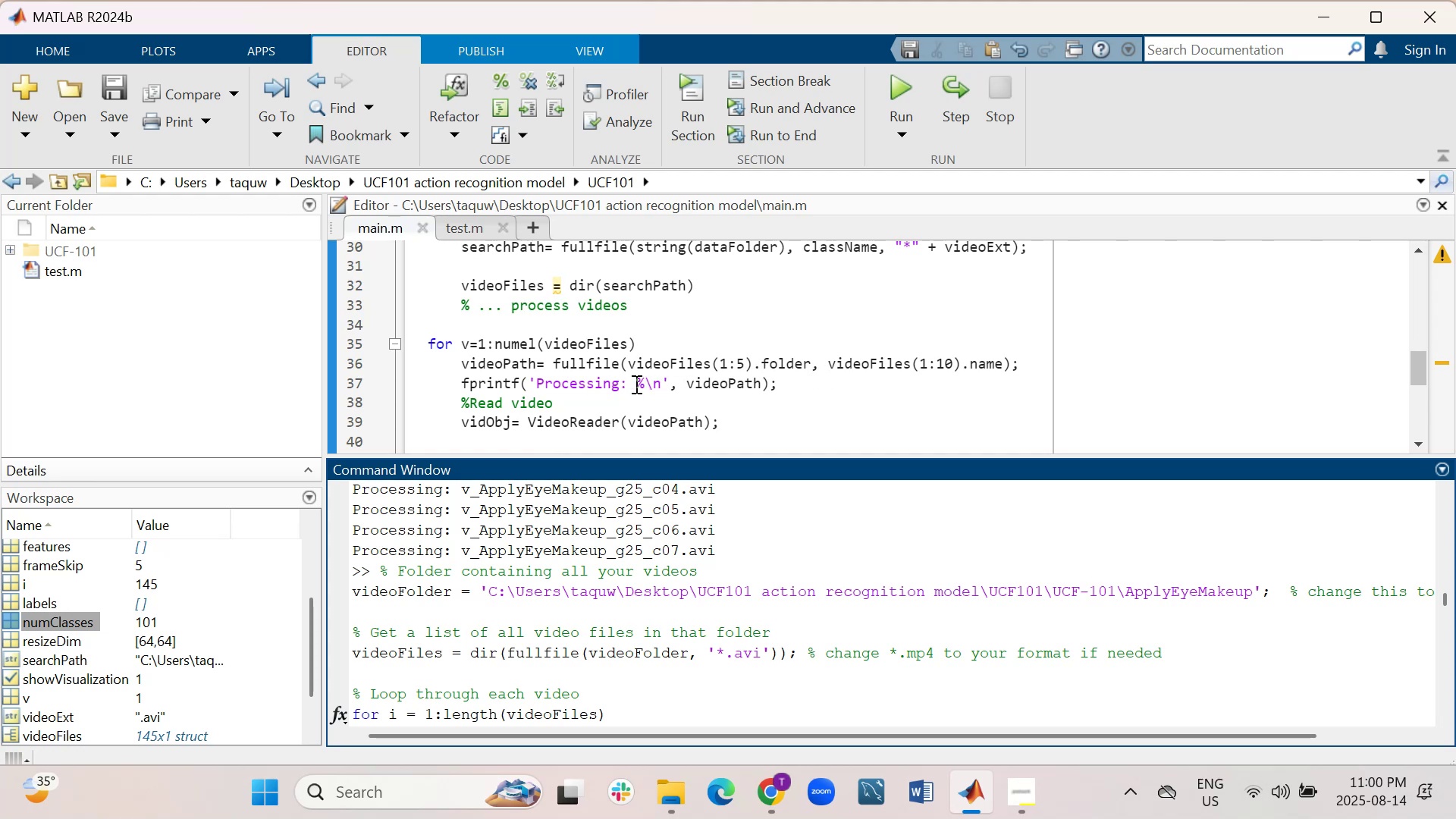 
wait(11.47)
 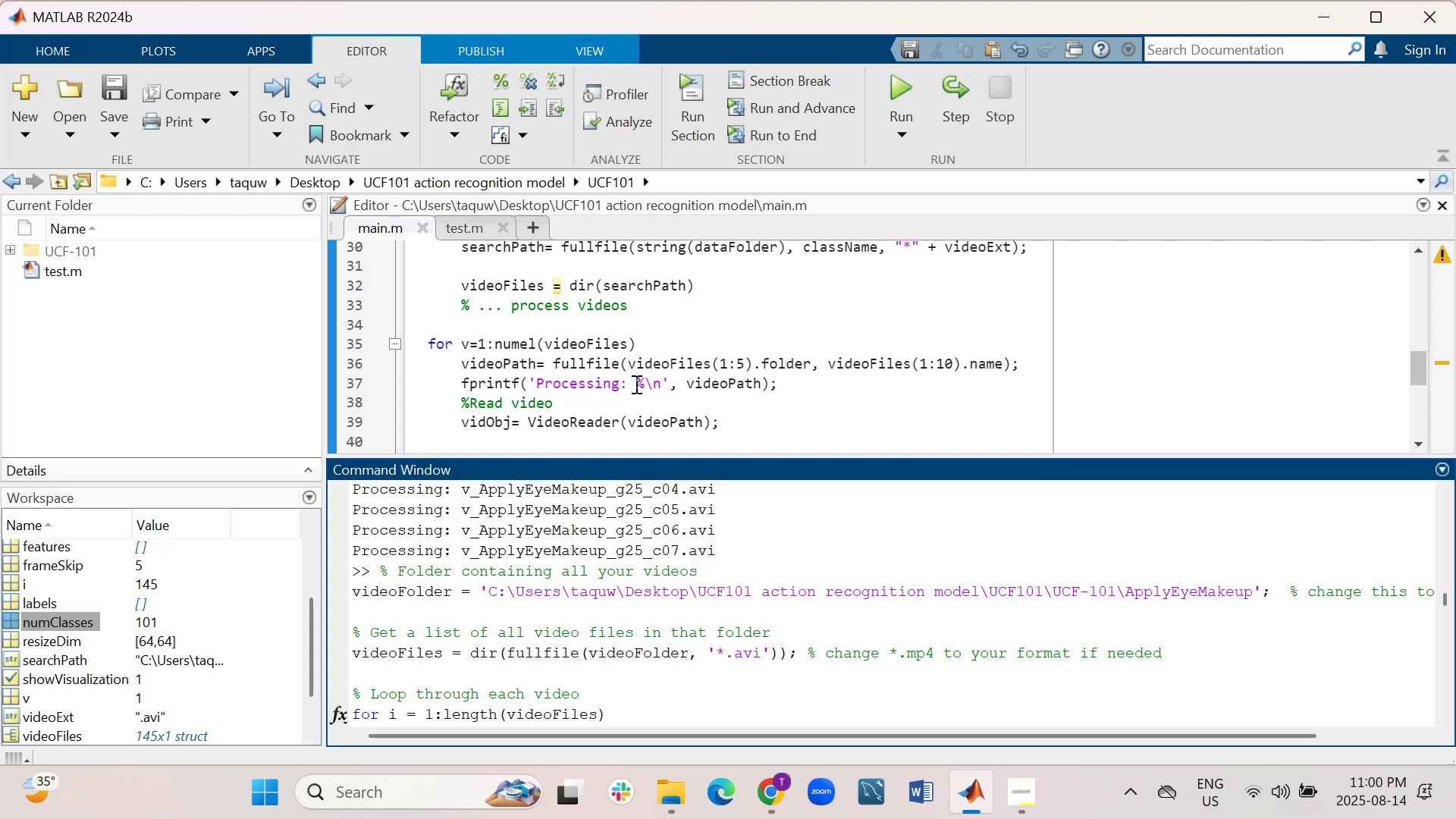 
scroll: coordinate [789, 372], scroll_direction: down, amount: 1.0
 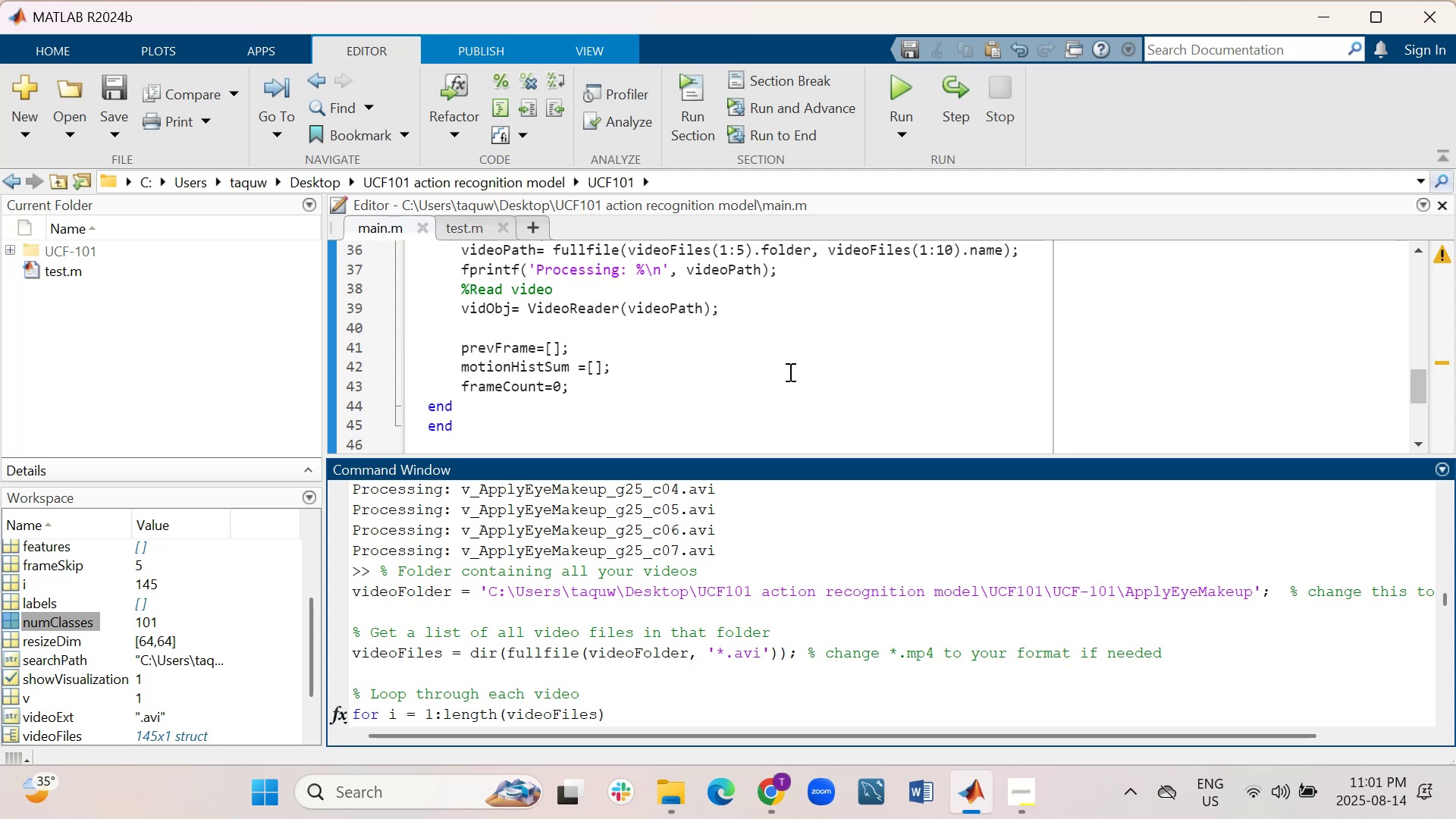 
wait(10.94)
 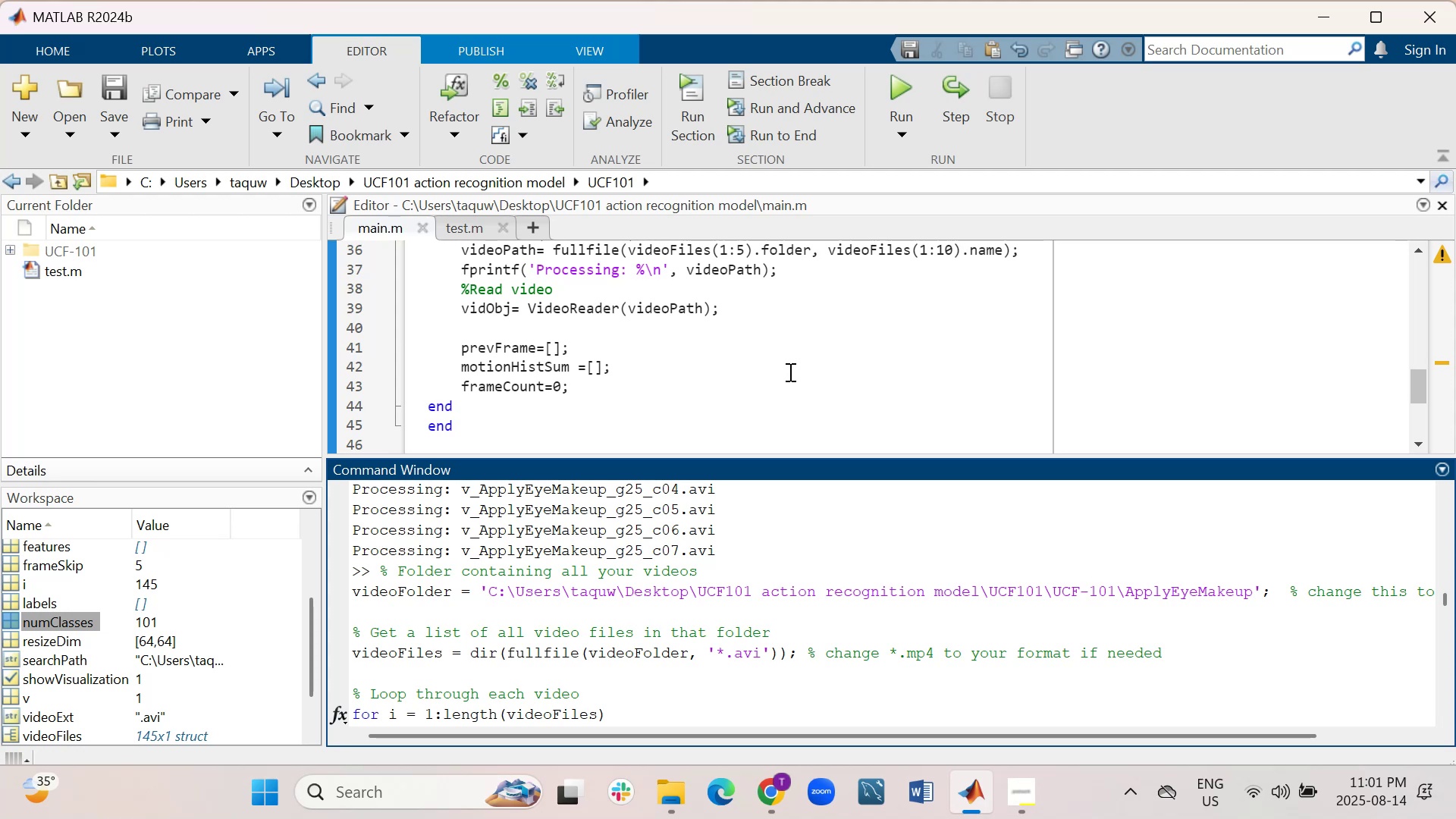 
scroll: coordinate [785, 372], scroll_direction: up, amount: 1.0
 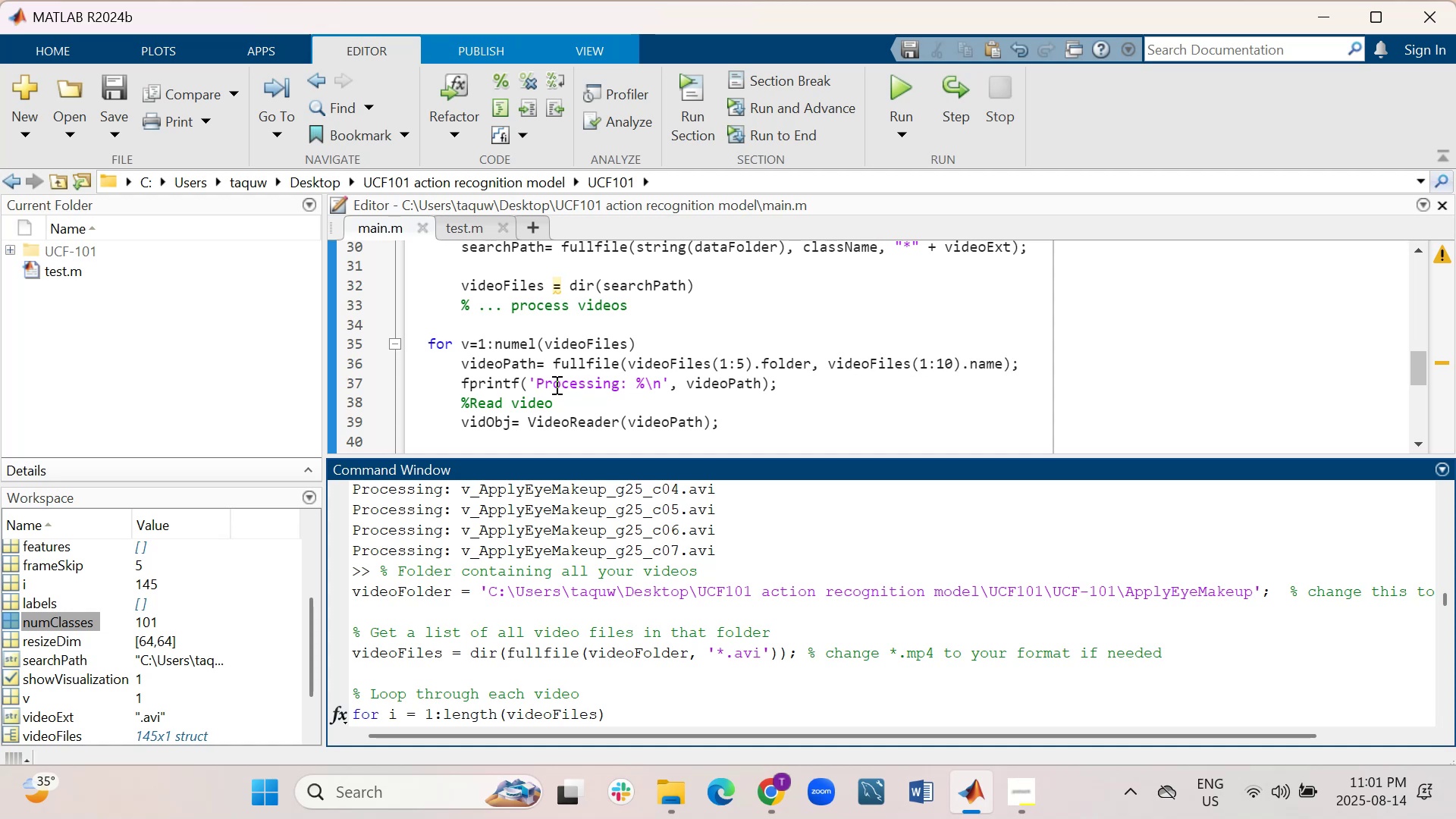 
wait(22.66)
 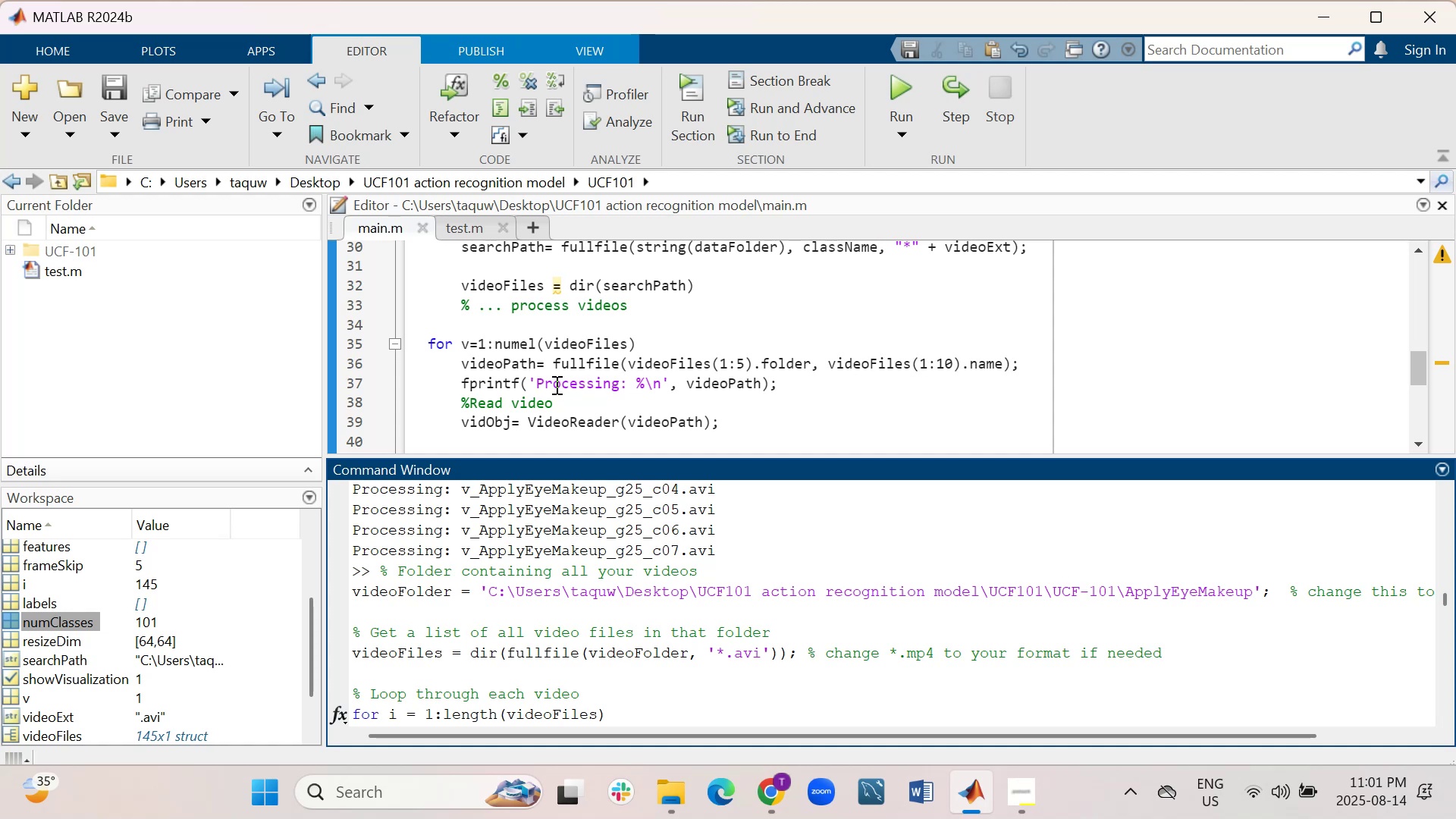 
scroll: coordinate [678, 573], scroll_direction: down, amount: 6.0
 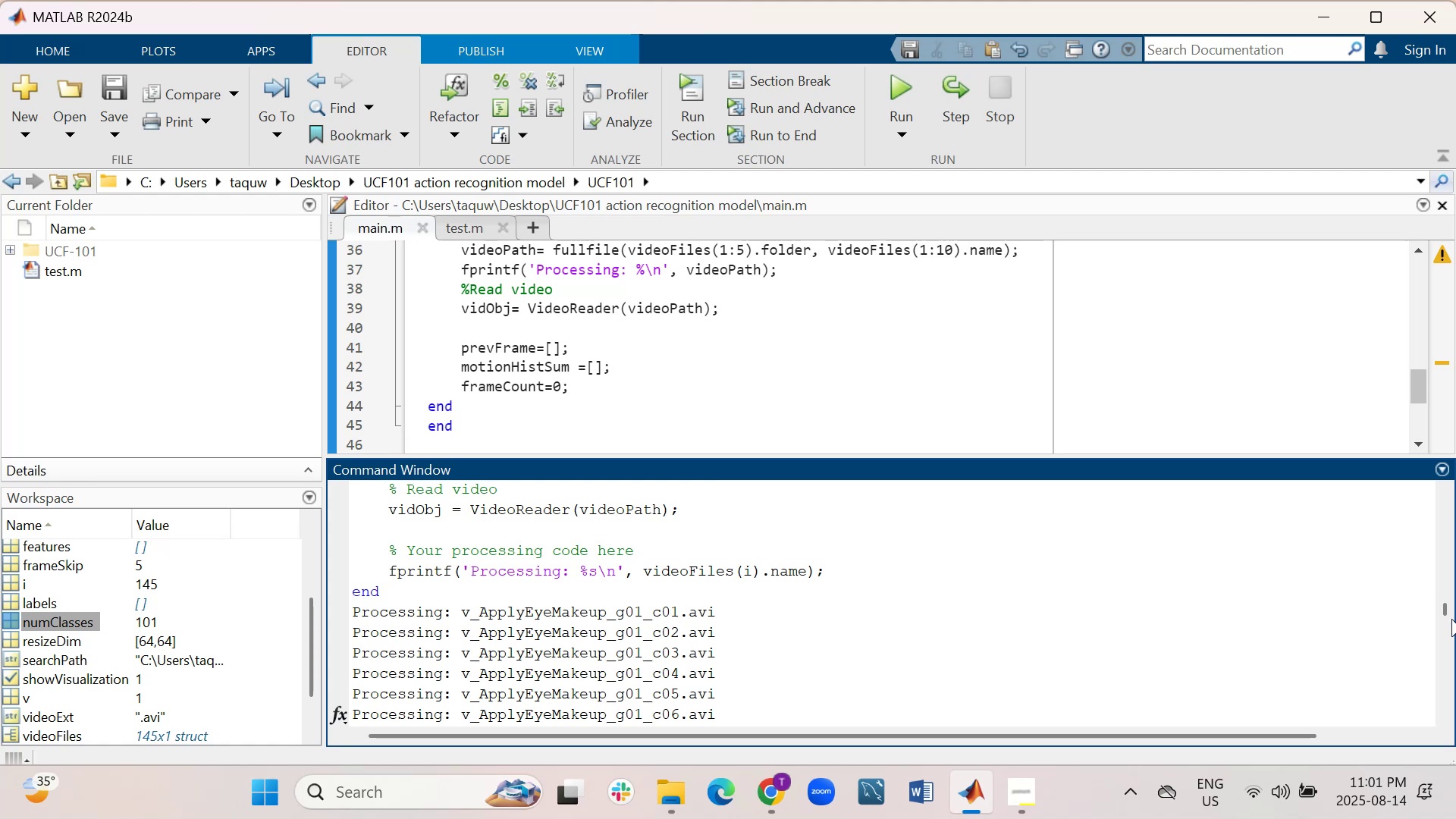 
left_click_drag(start_coordinate=[1446, 607], to_coordinate=[1445, 736])
 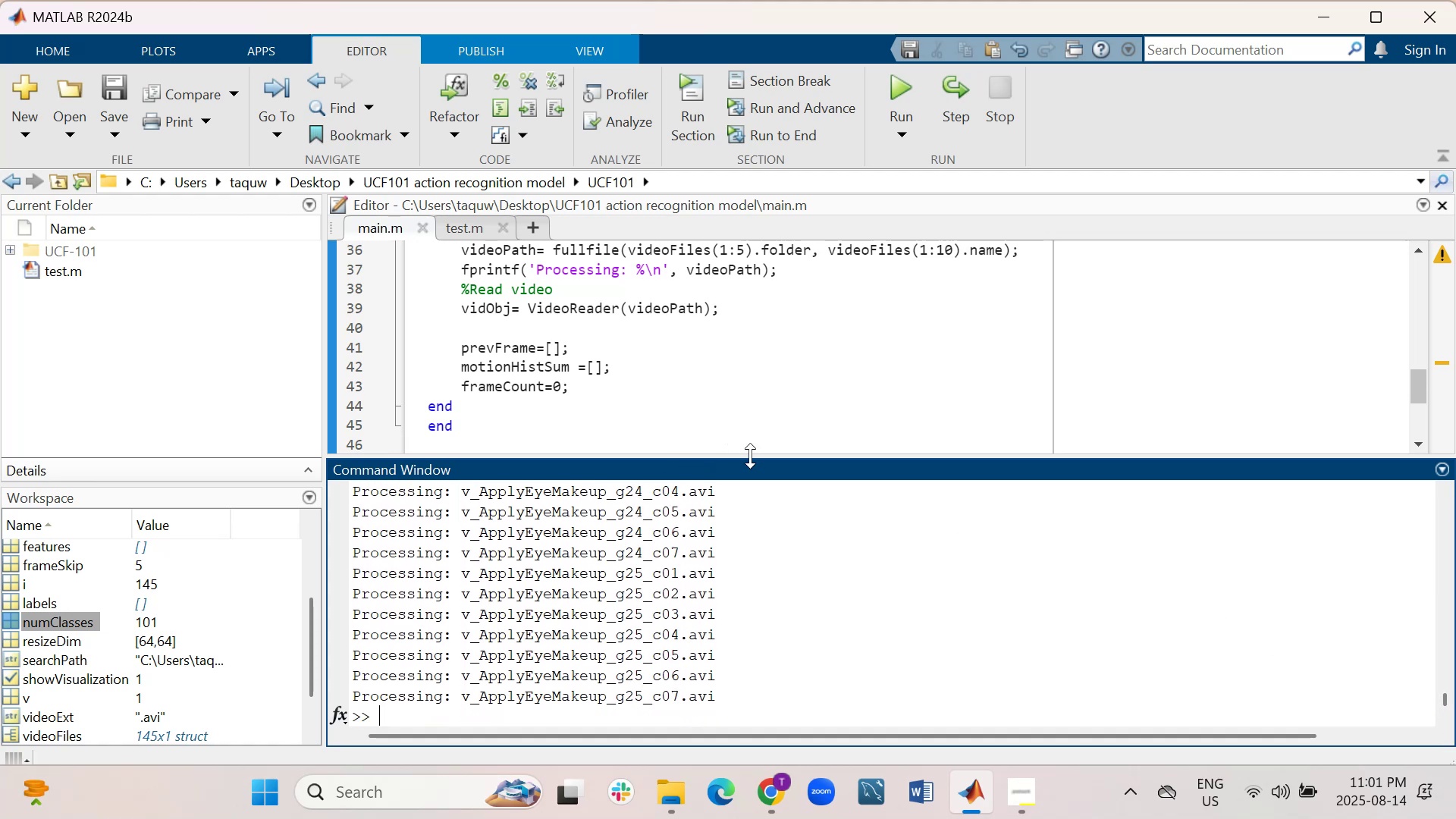 
left_click_drag(start_coordinate=[750, 456], to_coordinate=[733, 645])
 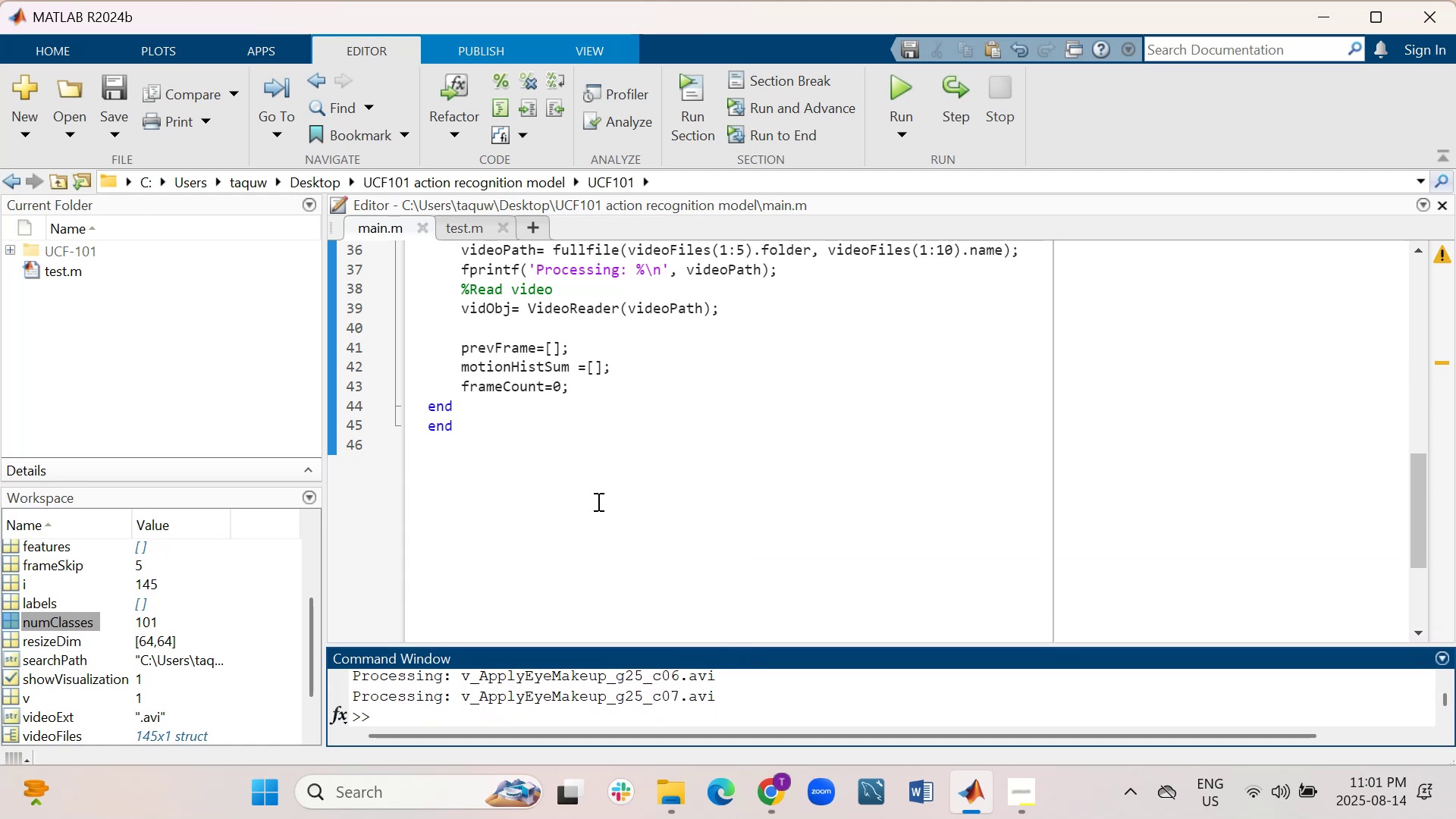 
scroll: coordinate [601, 481], scroll_direction: up, amount: 3.0
 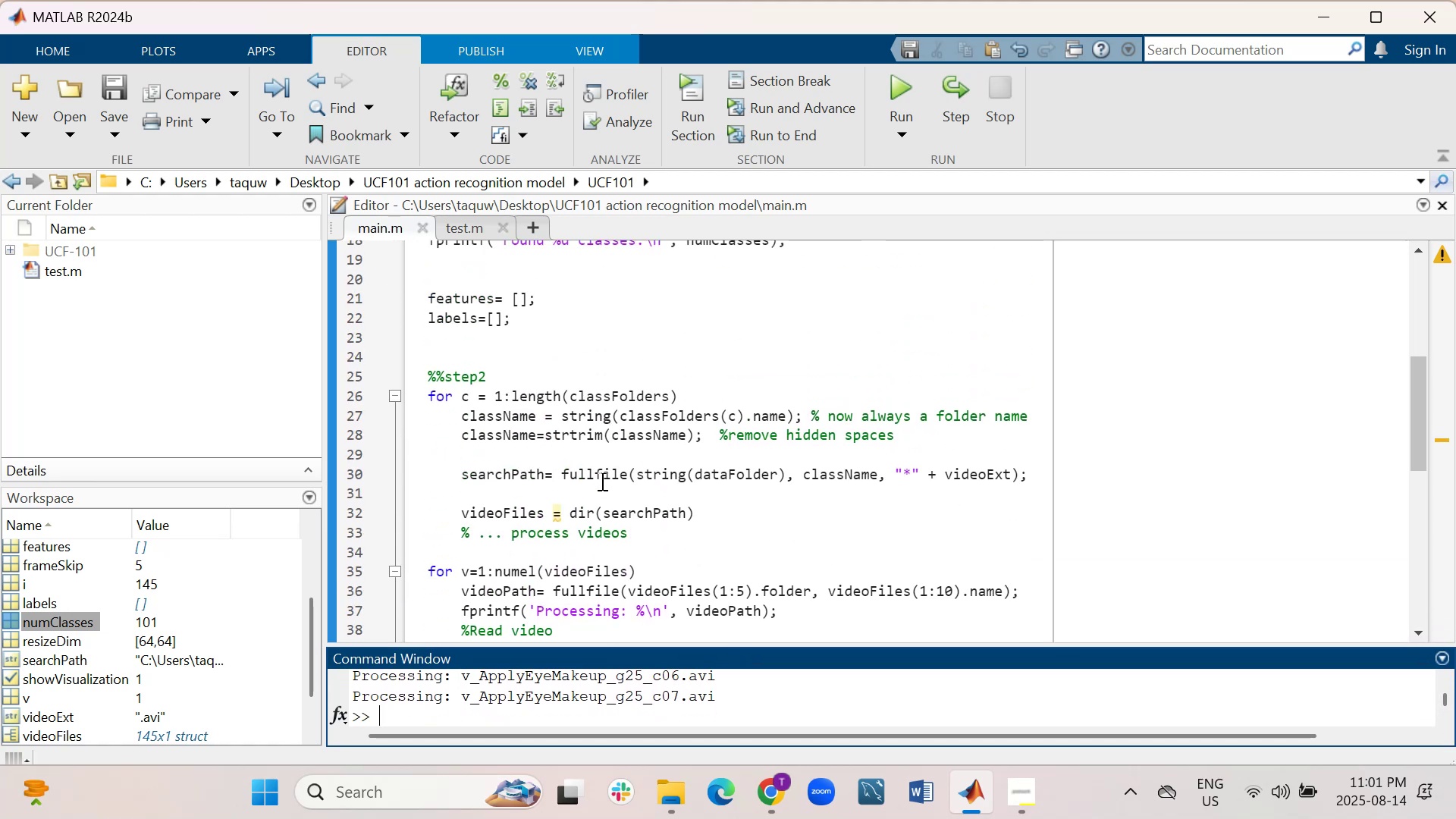 
scroll: coordinate [601, 481], scroll_direction: down, amount: 2.0
 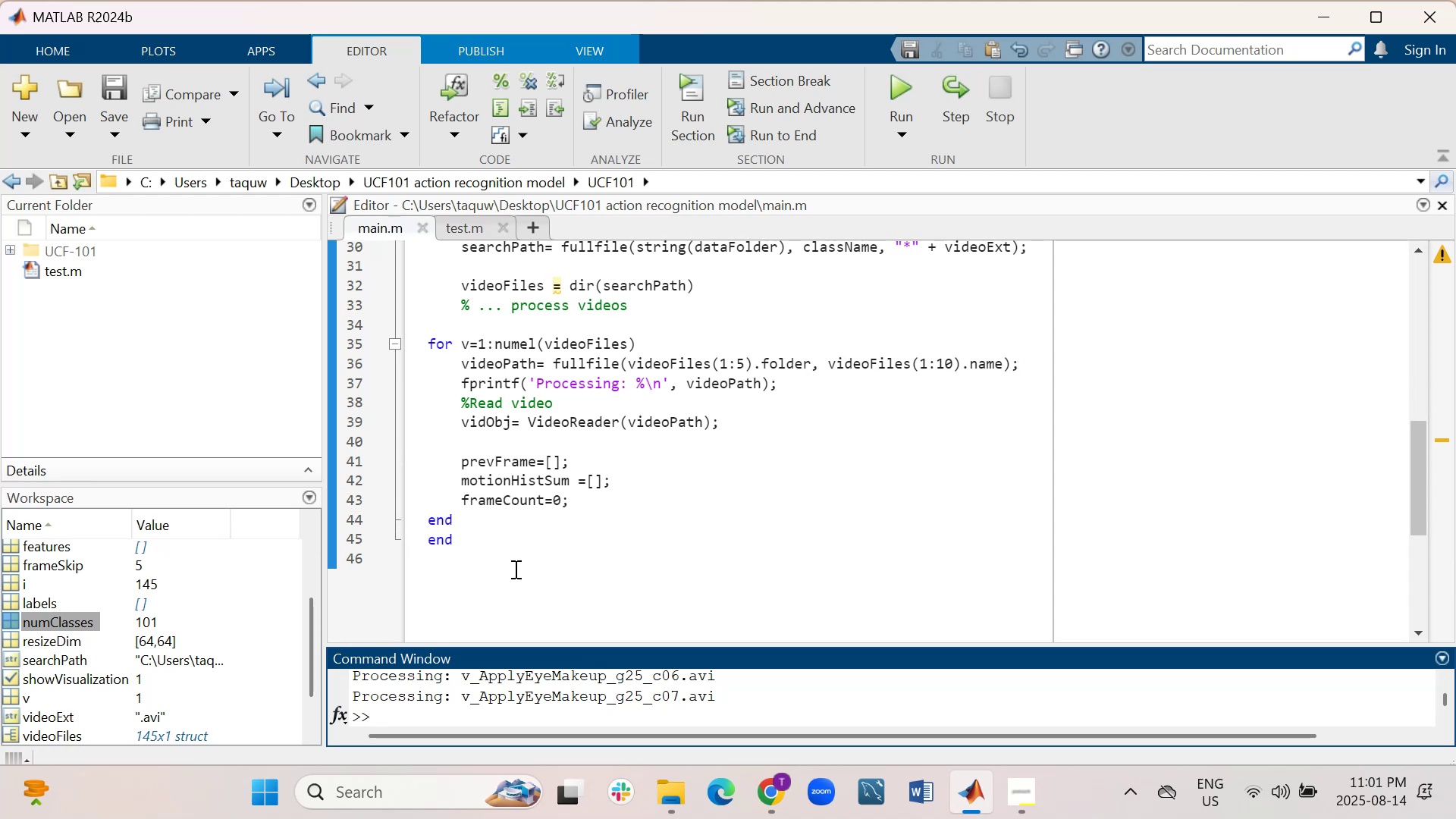 
left_click_drag(start_coordinate=[476, 543], to_coordinate=[401, 365])
 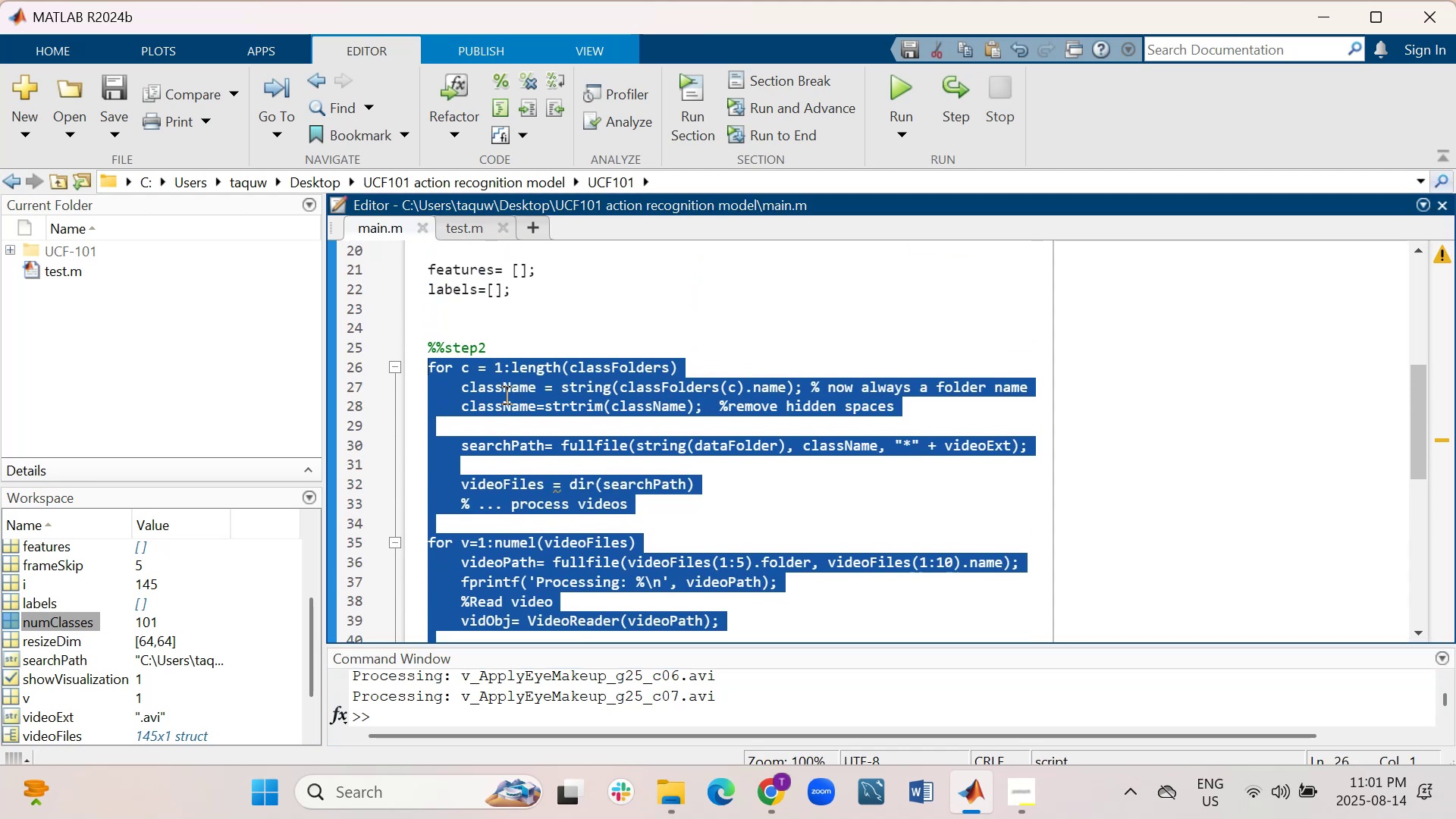 
right_click([504, 394])
 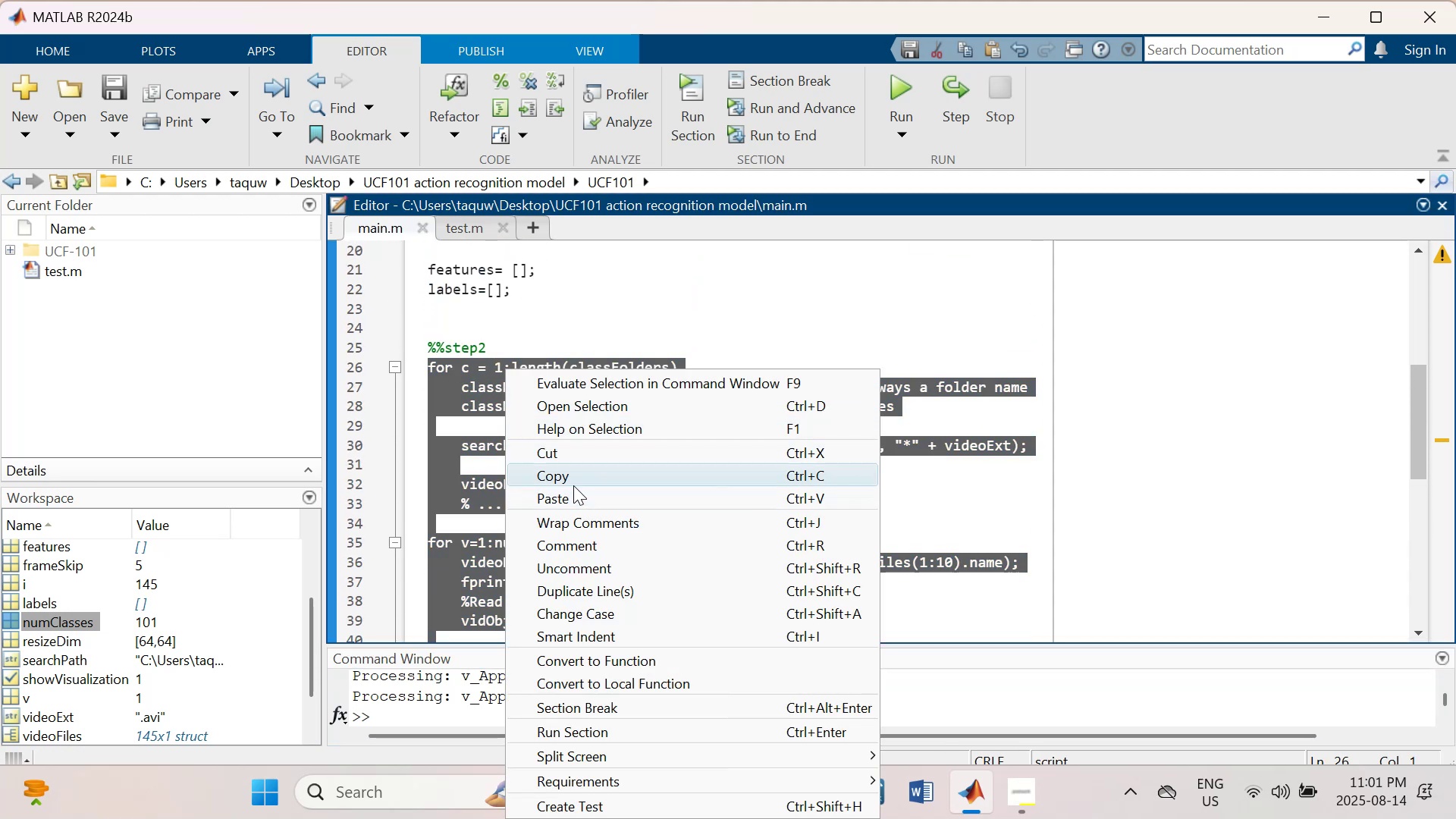 
left_click([572, 474])
 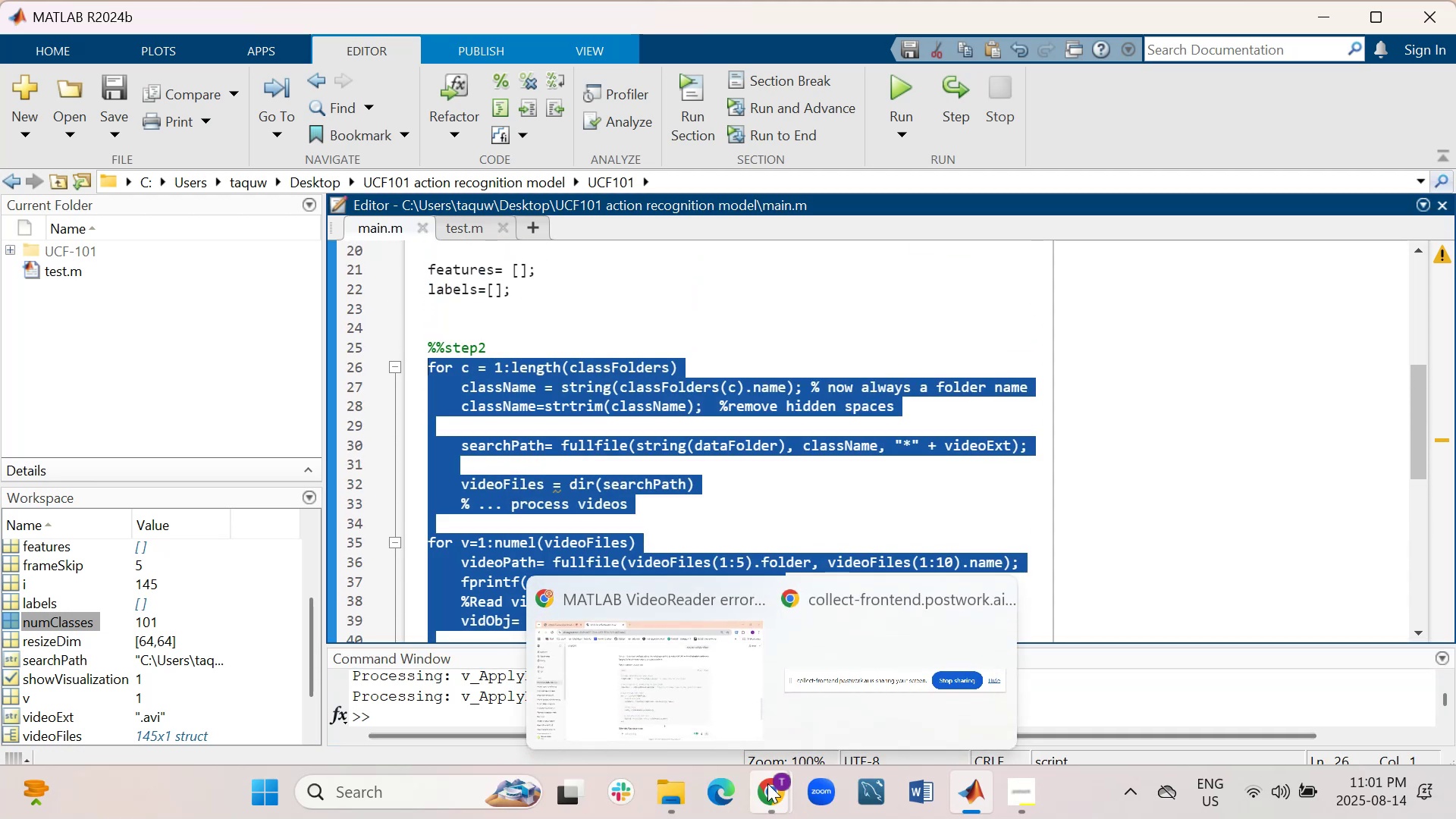 
left_click([715, 681])
 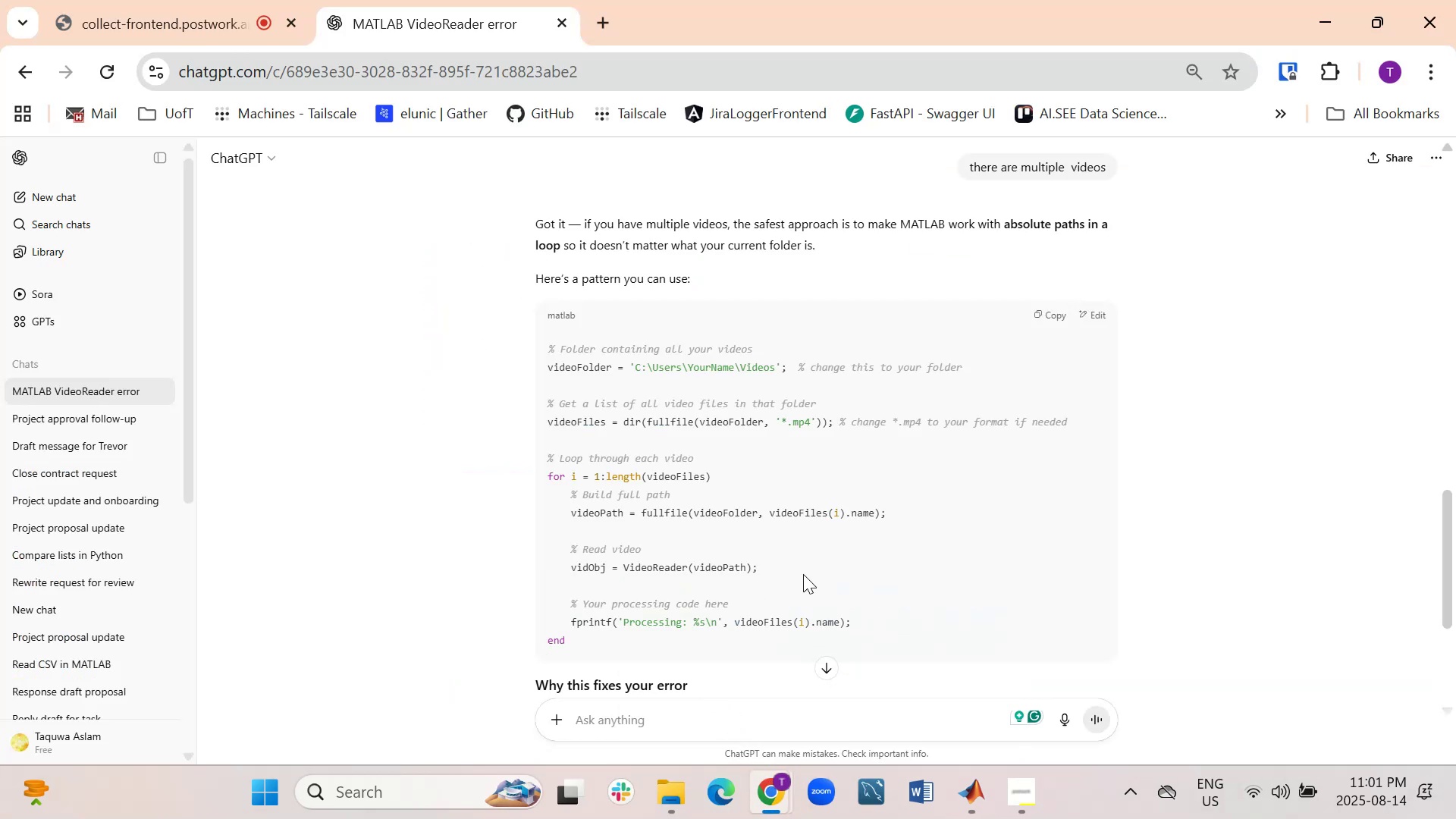 
scroll: coordinate [803, 574], scroll_direction: down, amount: 4.0
 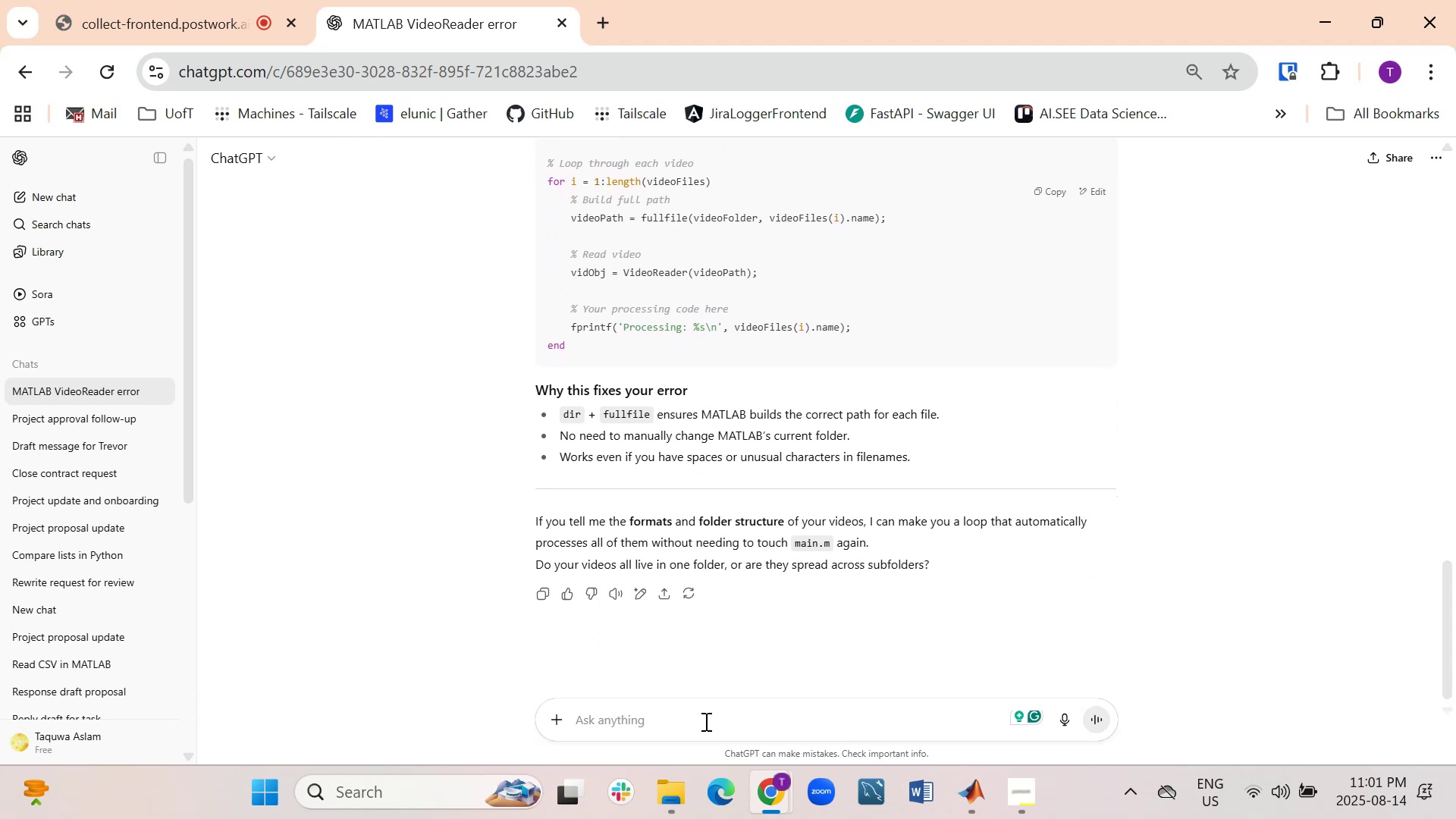 
left_click([689, 719])
 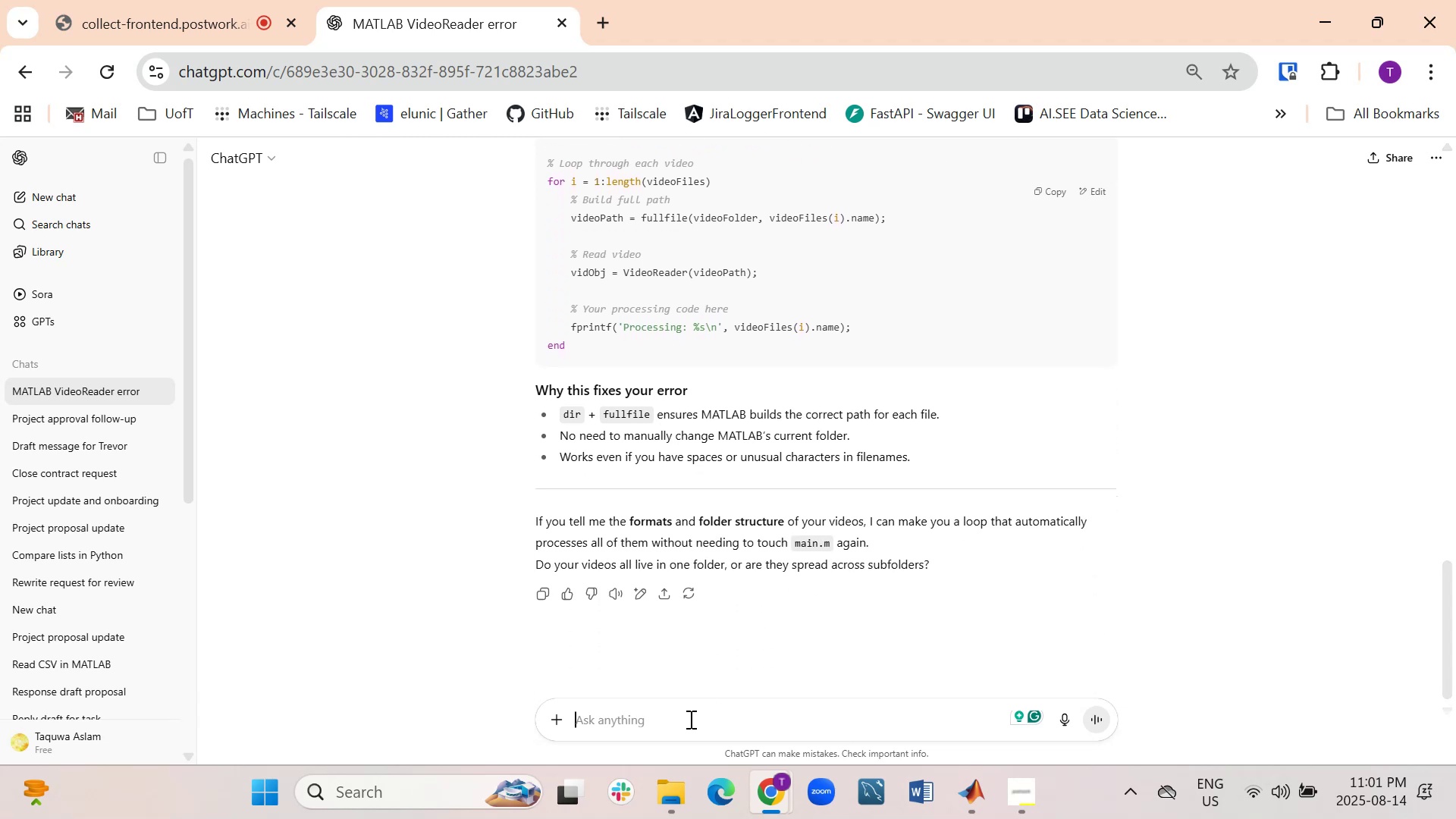 
right_click([689, 719])
 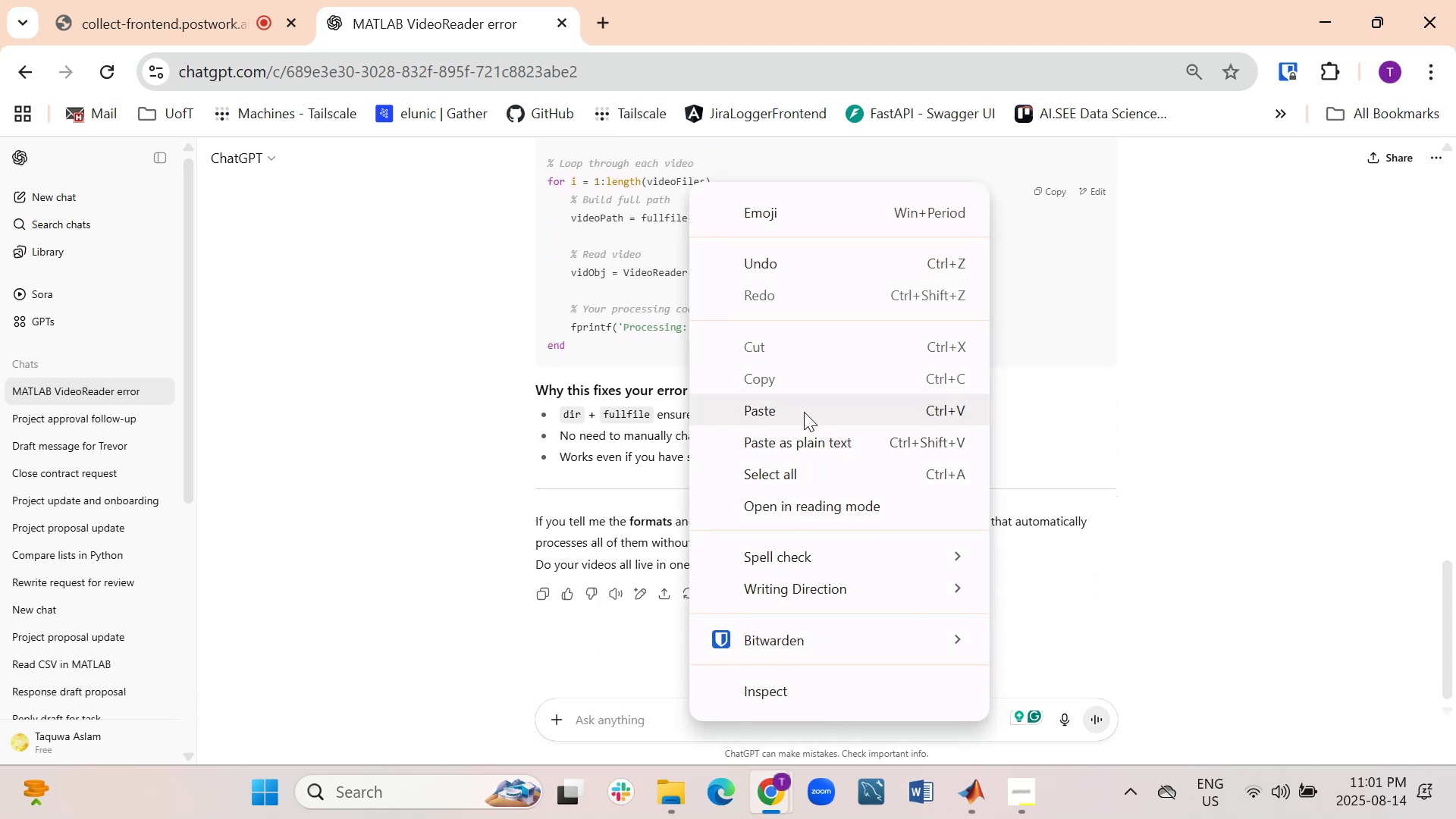 
left_click([804, 406])
 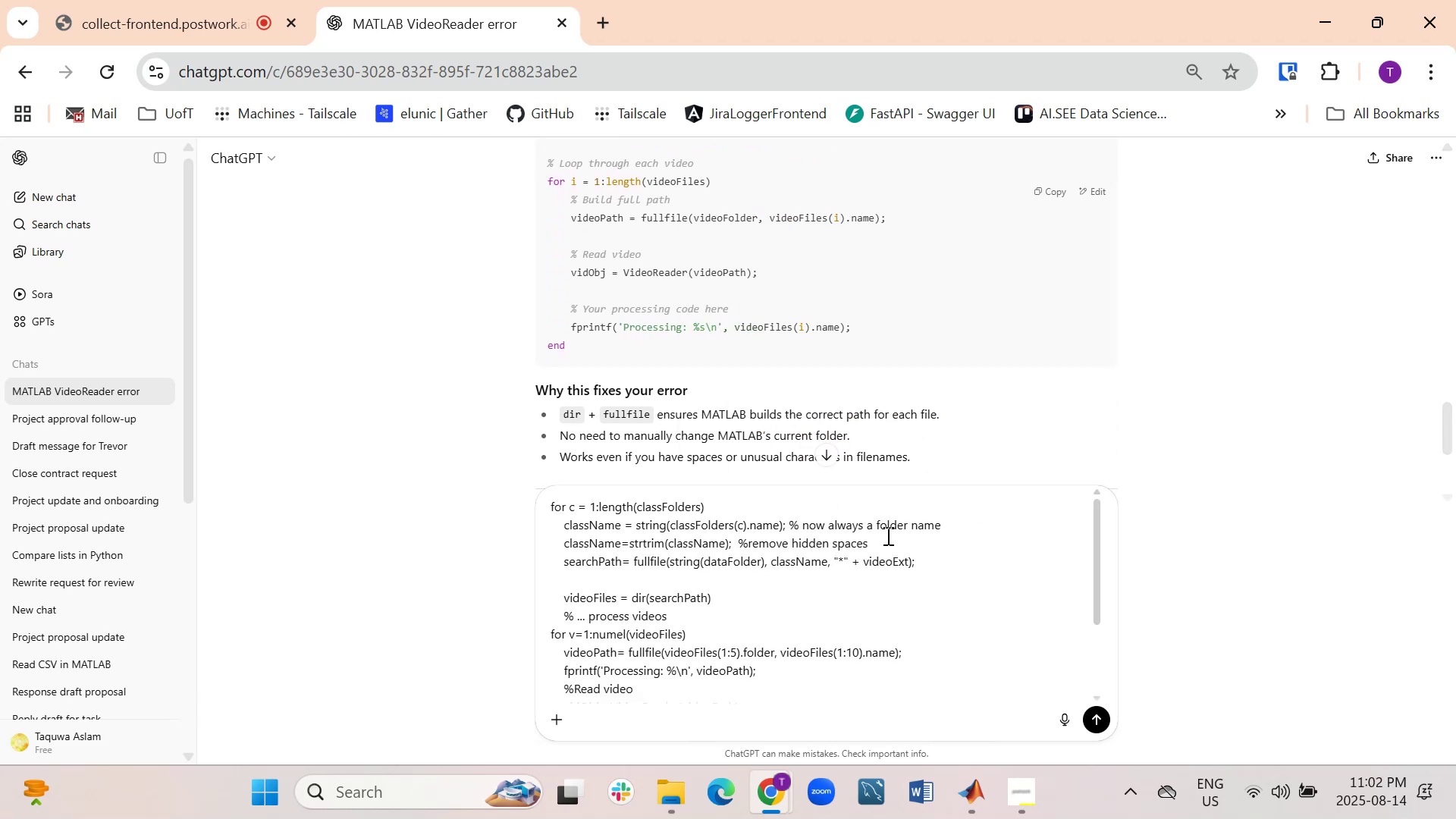 
scroll: coordinate [878, 541], scroll_direction: down, amount: 4.0
 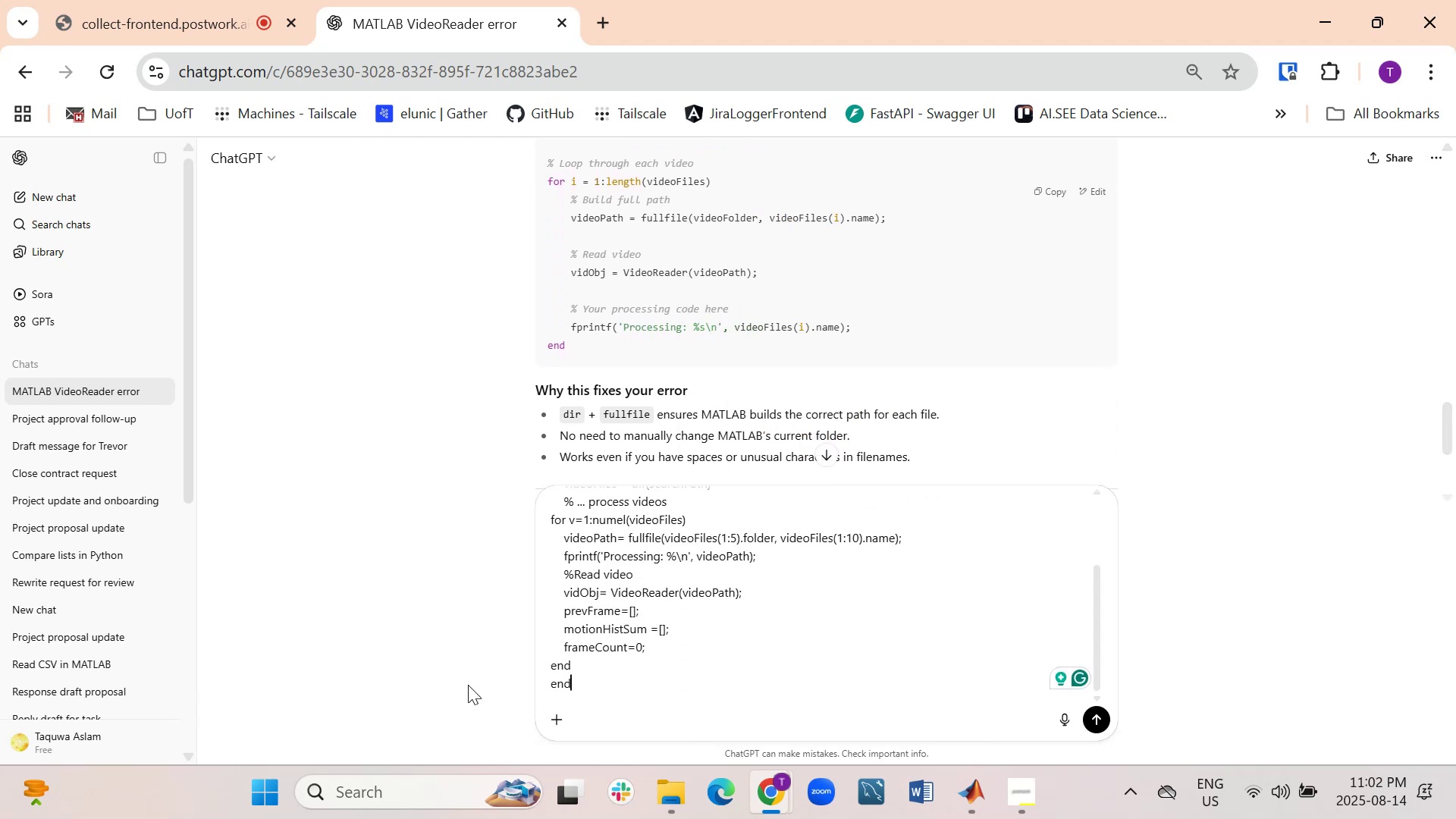 
key(Shift+Enter)
 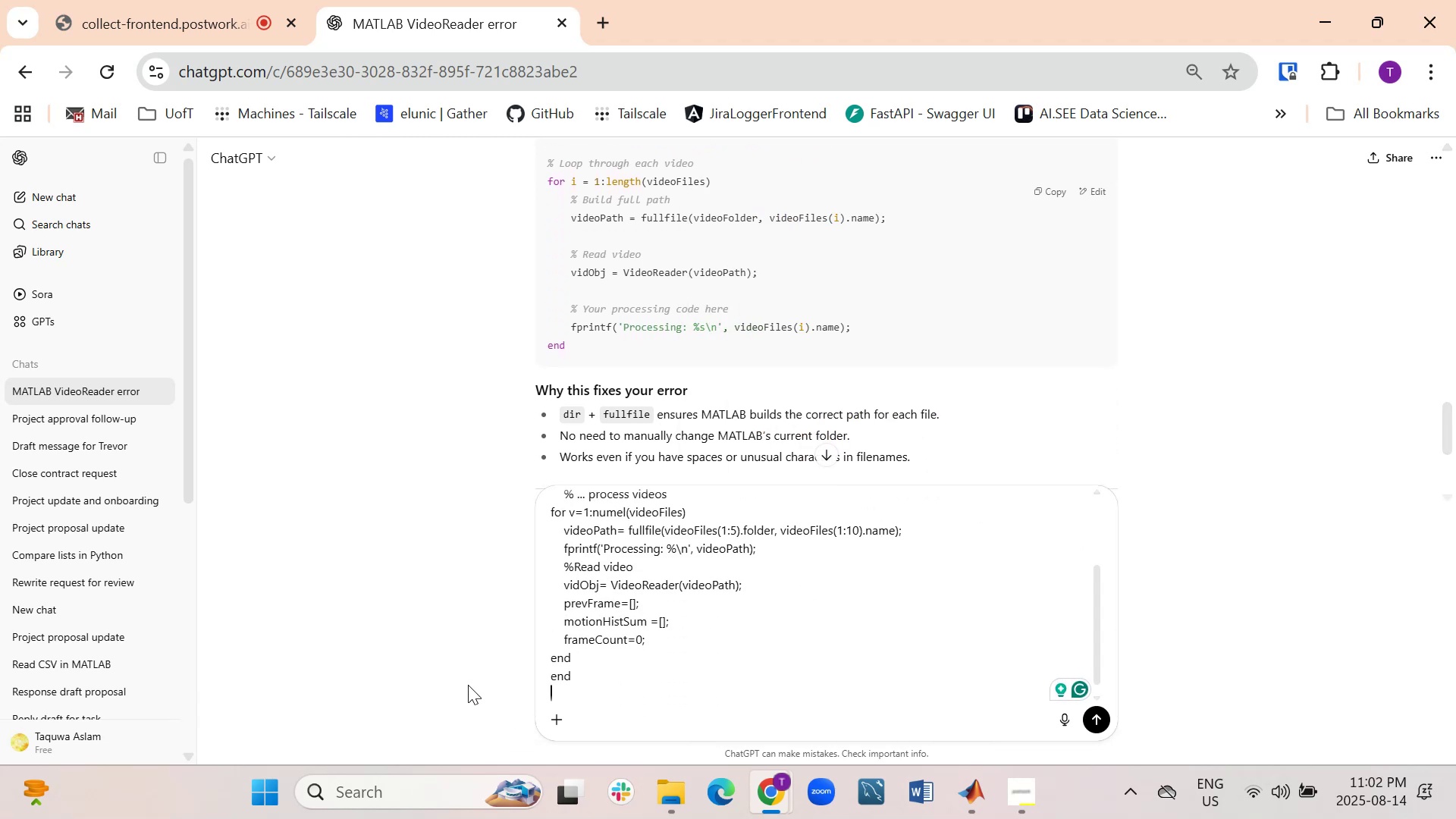 
key(Shift+Enter)
 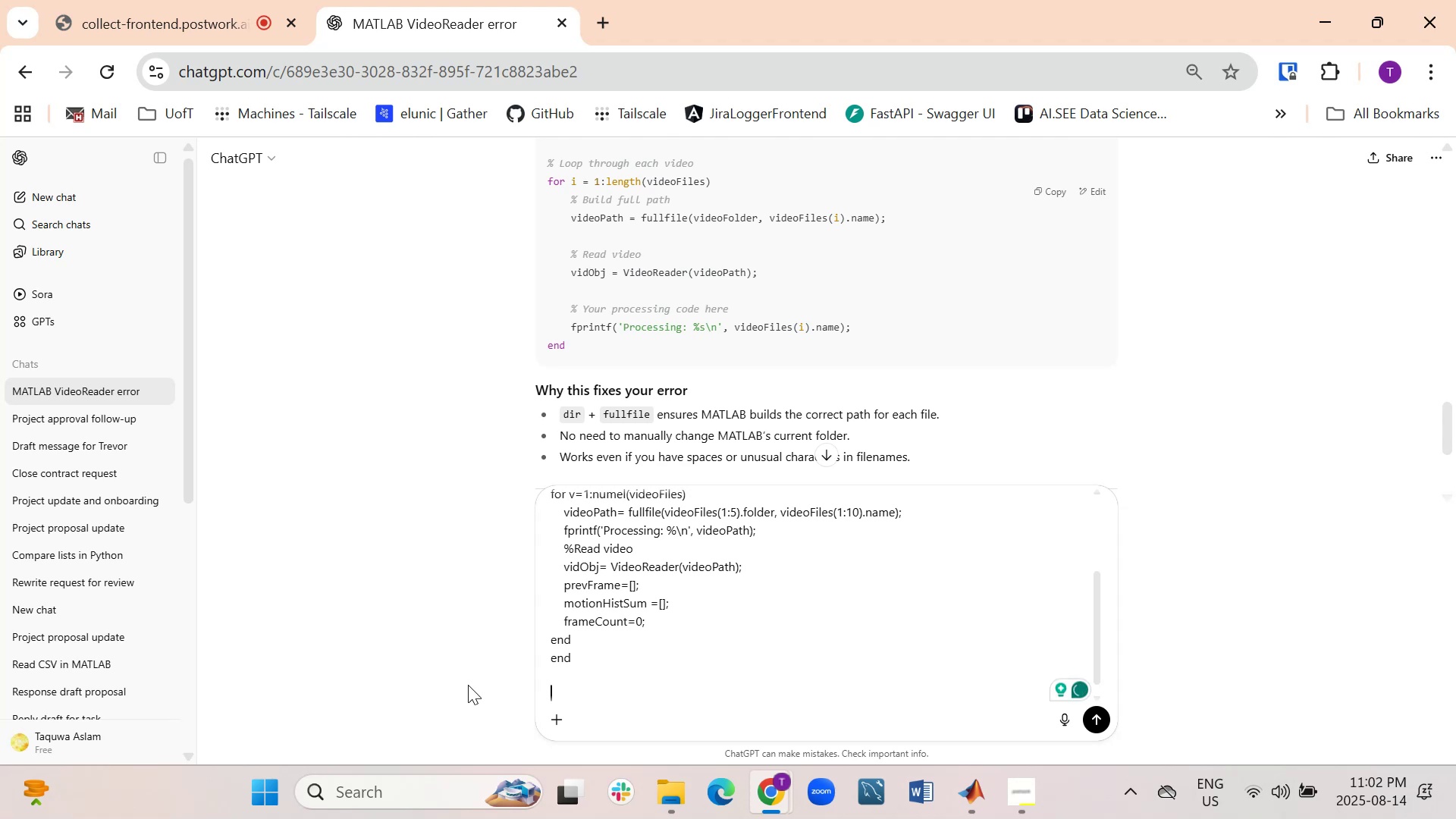 
wait(5.9)
 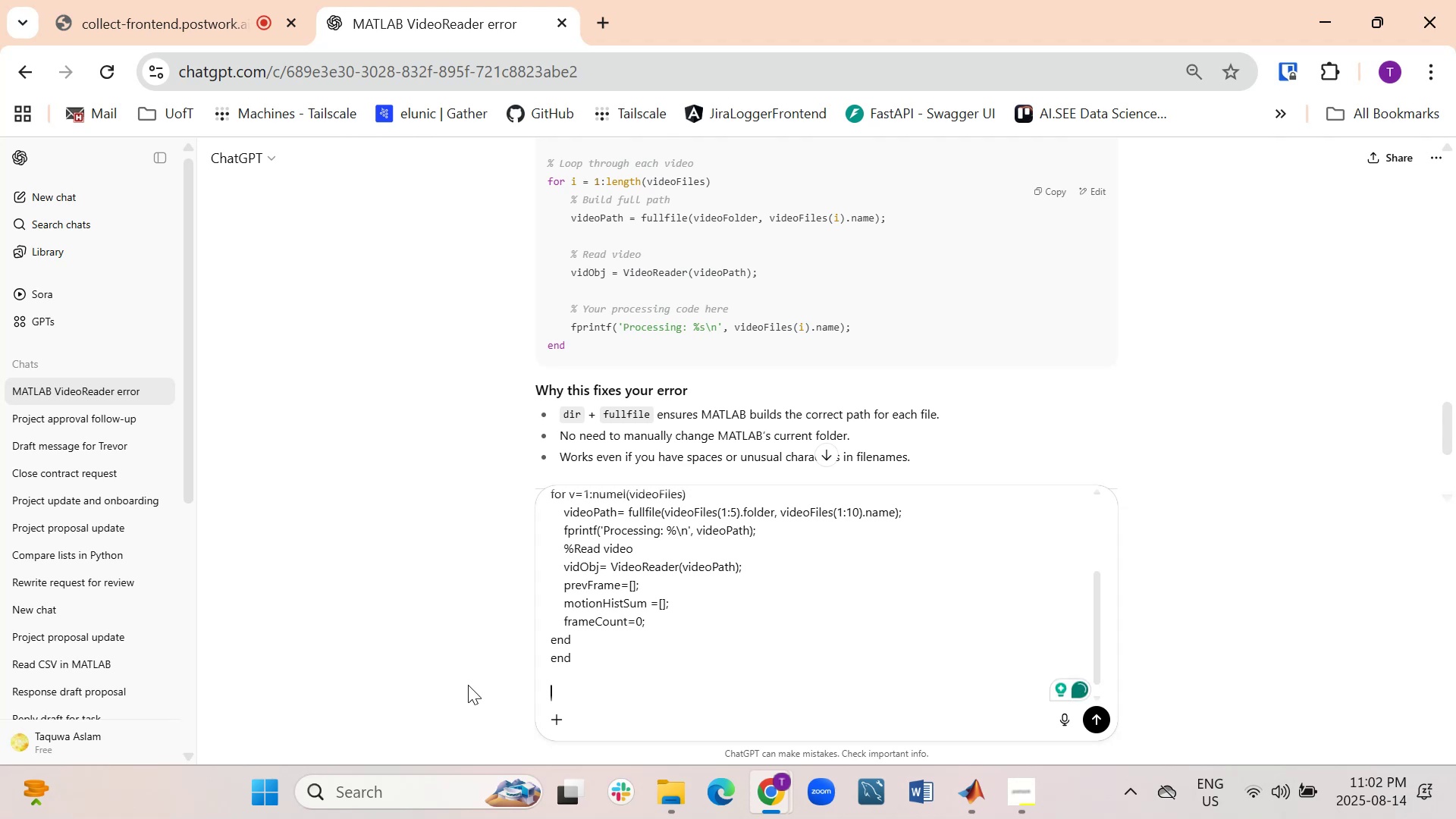 
type(fix error in this code)
 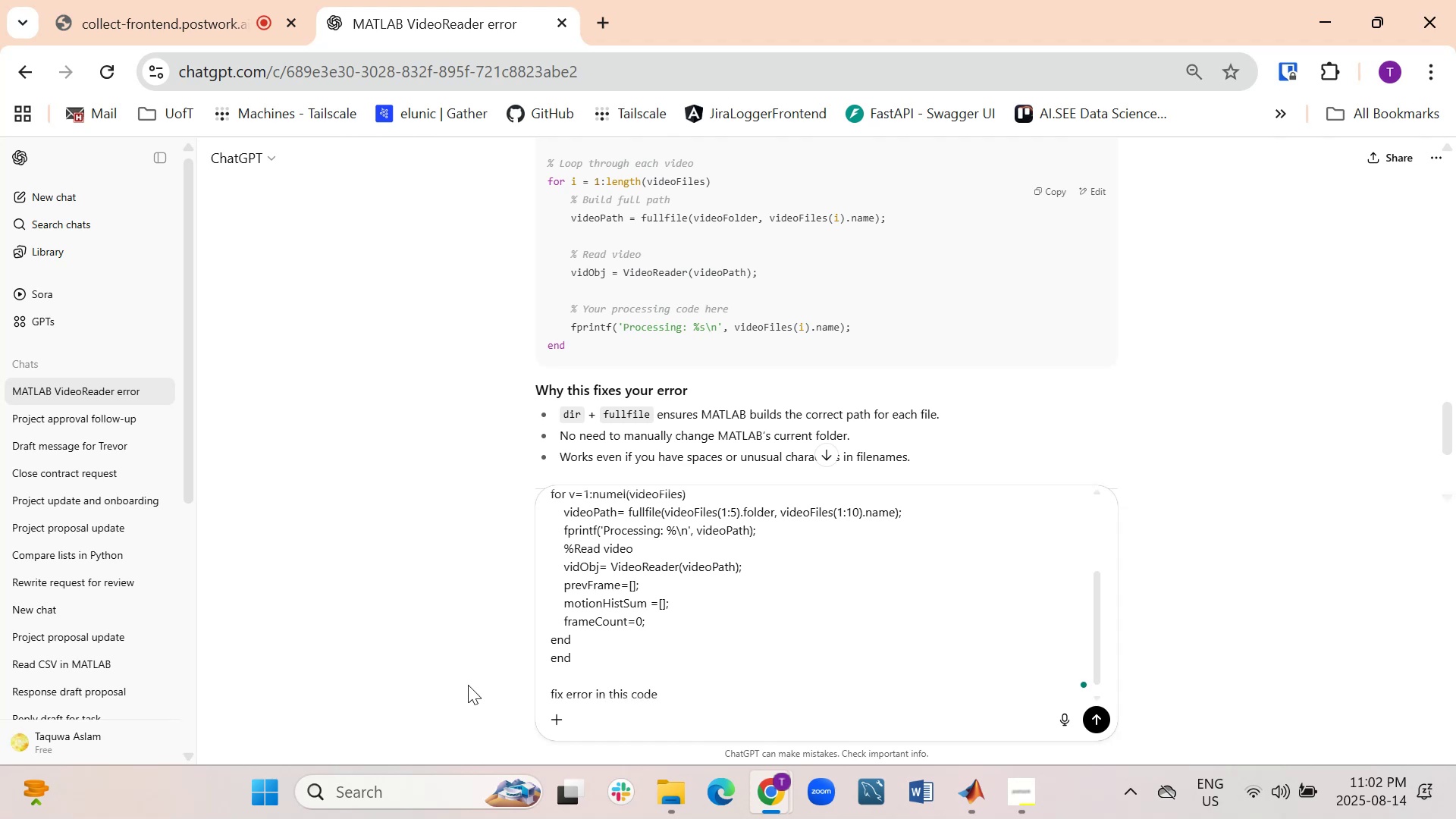 
key(Enter)
 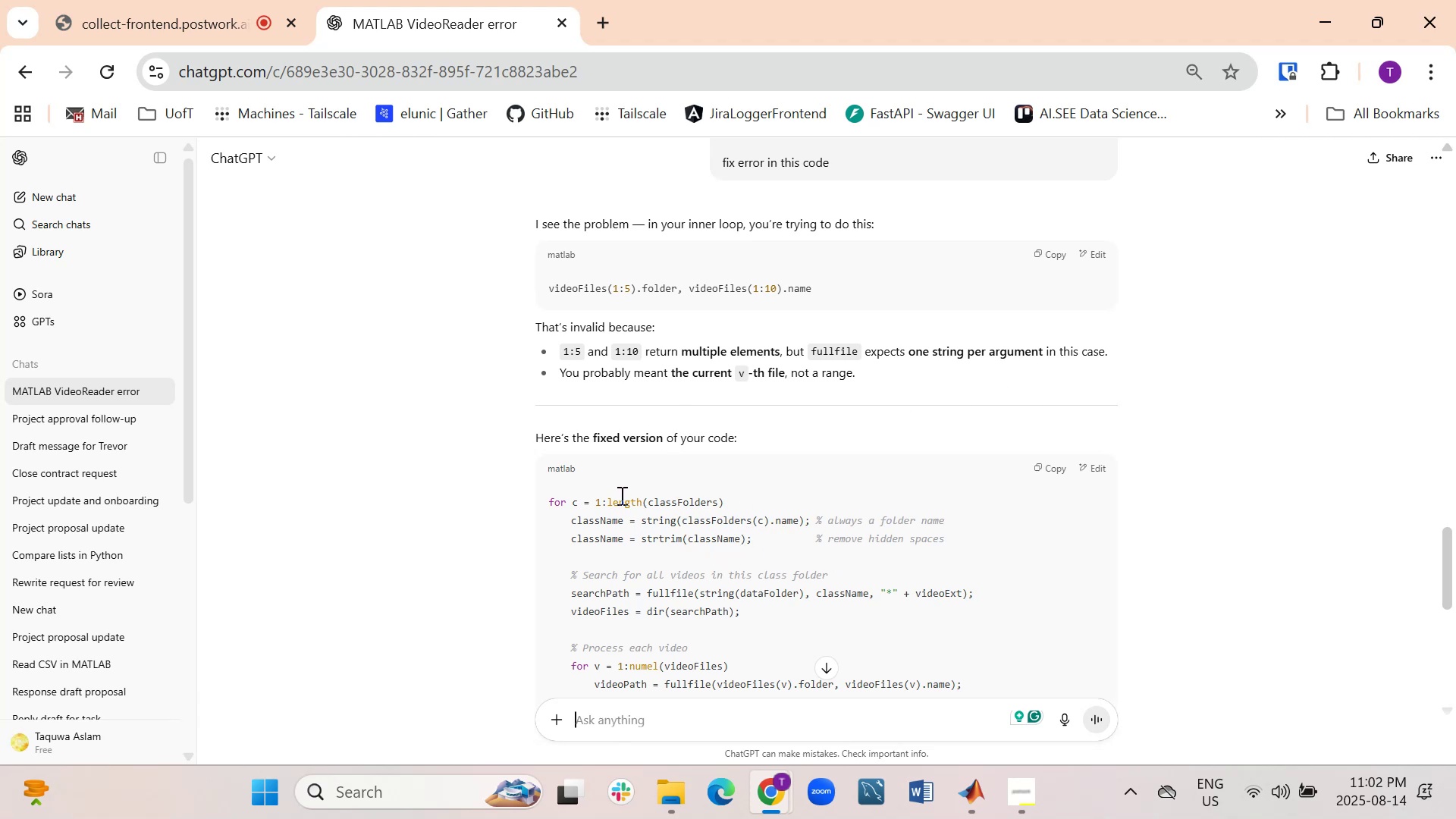 
wait(27.8)
 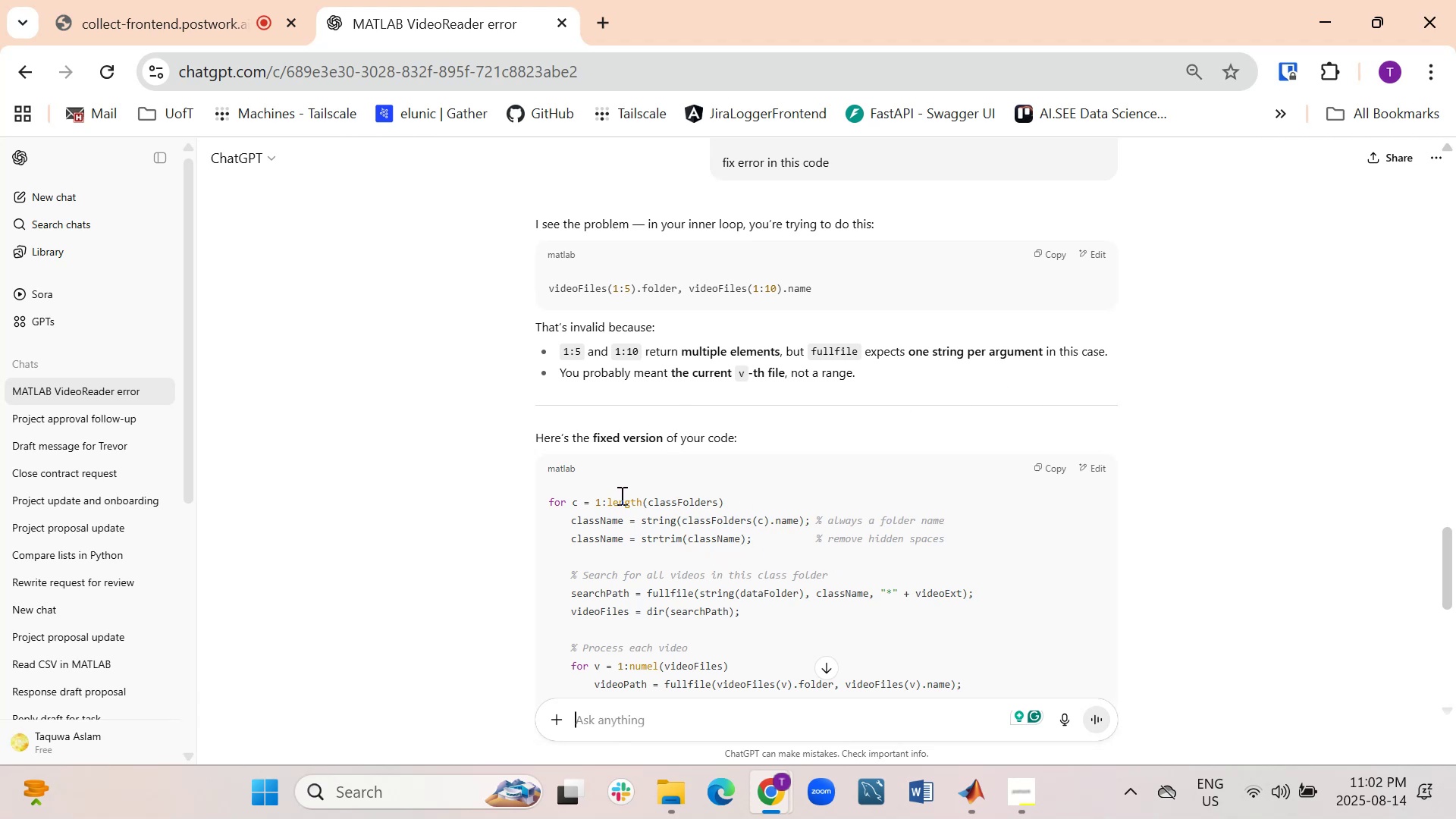 
scroll: coordinate [682, 531], scroll_direction: down, amount: 5.0
 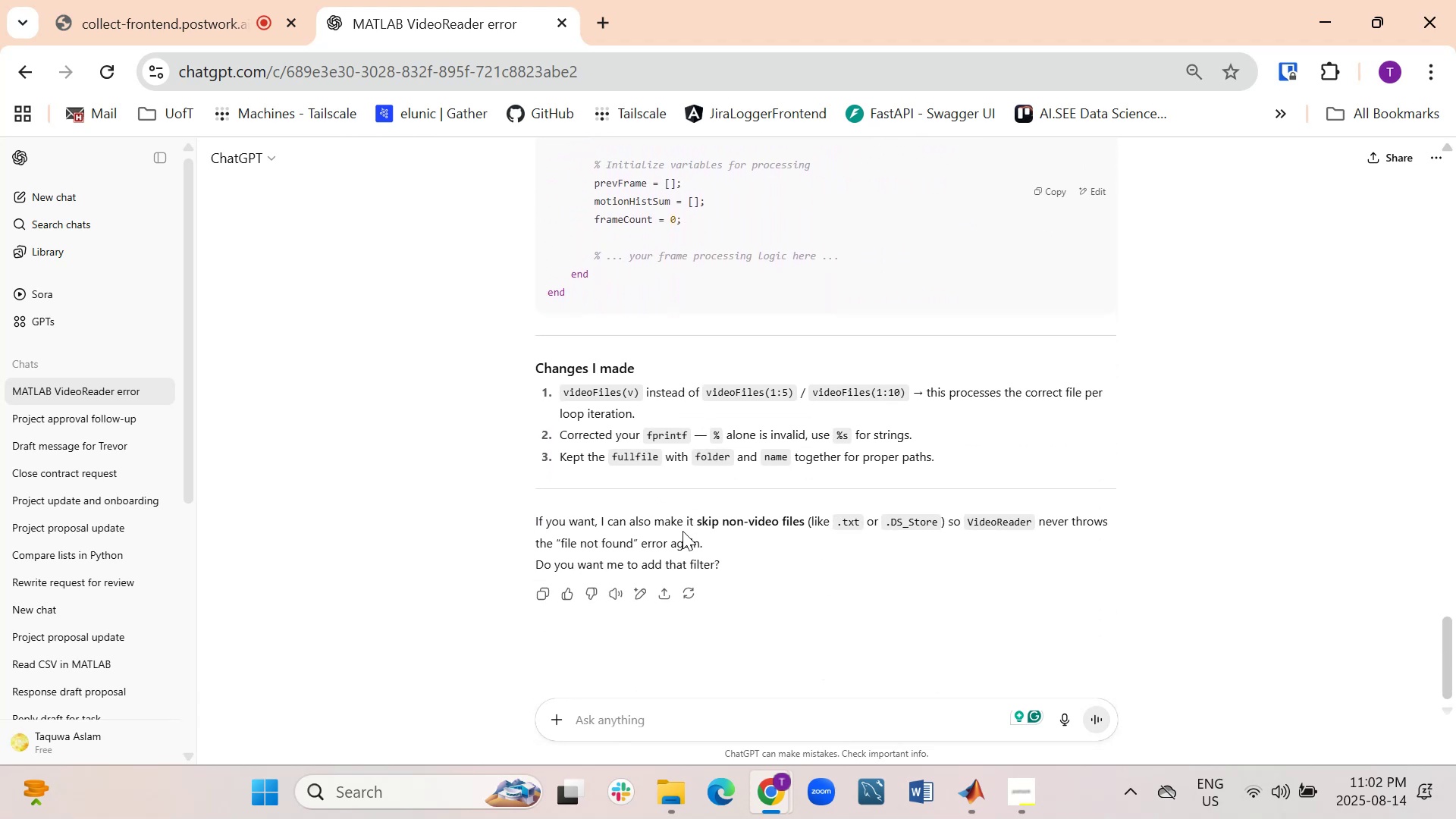 
scroll: coordinate [682, 528], scroll_direction: up, amount: 6.0
 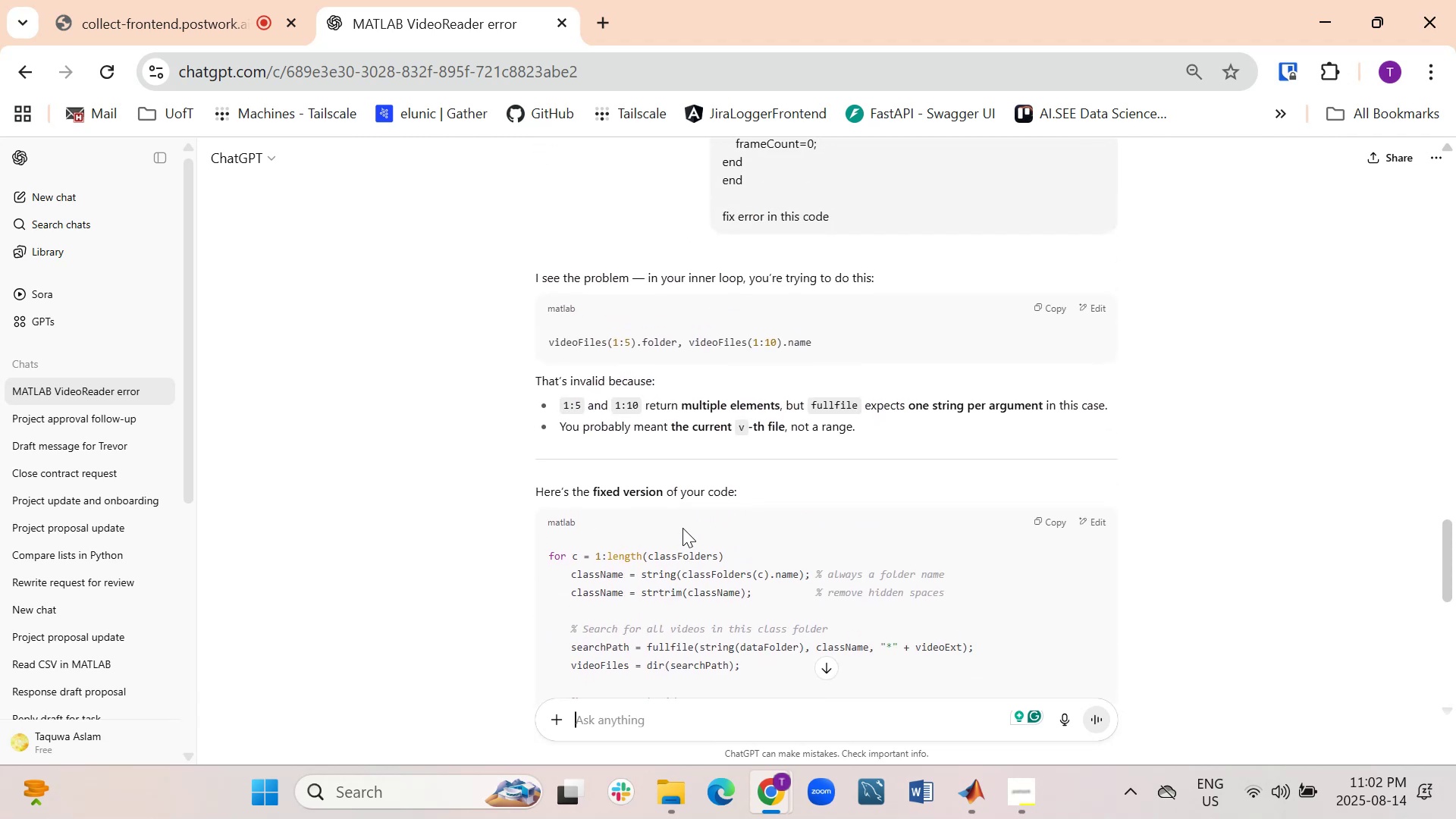 
scroll: coordinate [682, 526], scroll_direction: down, amount: 5.0
 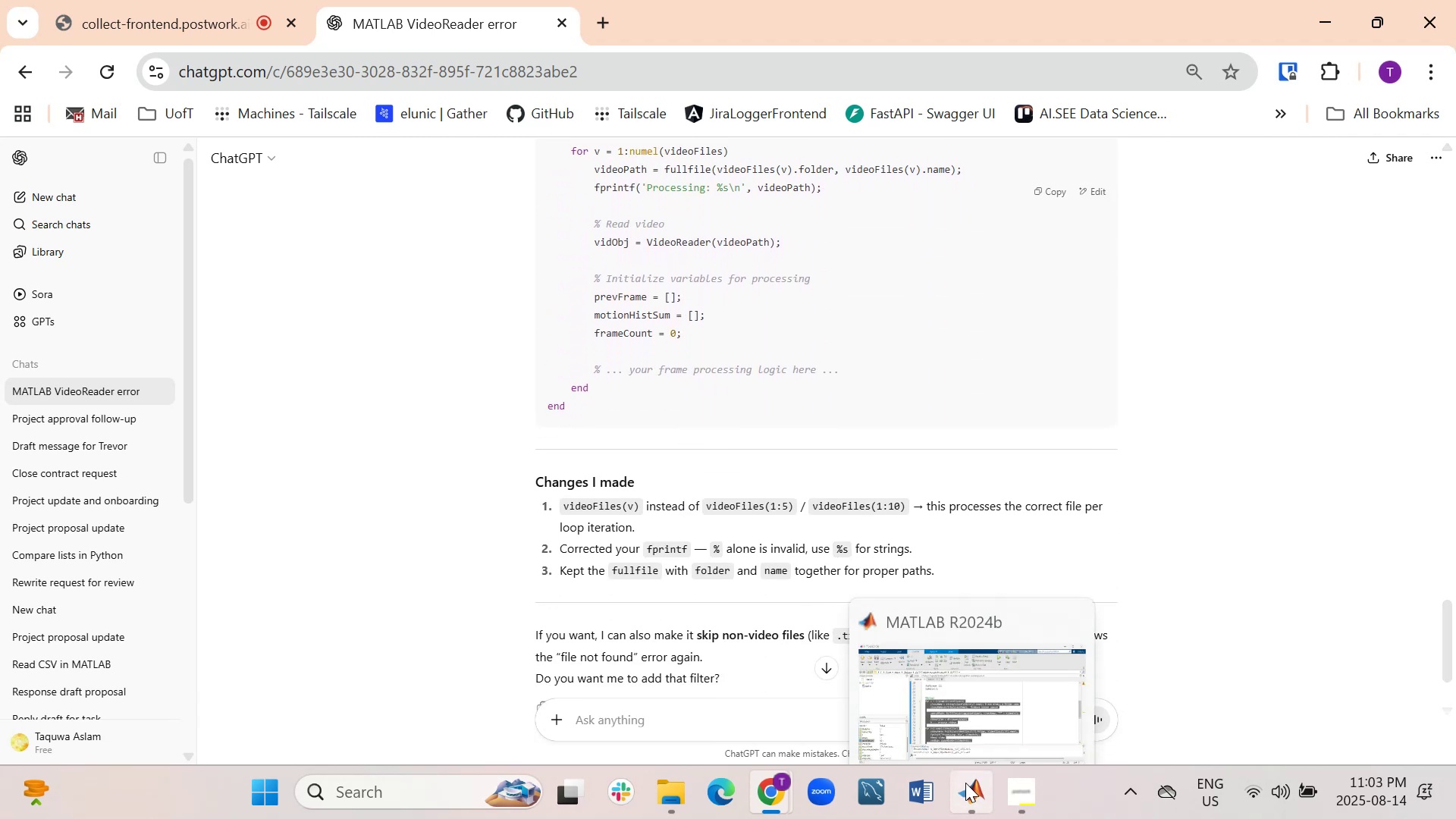 
left_click([971, 667])
 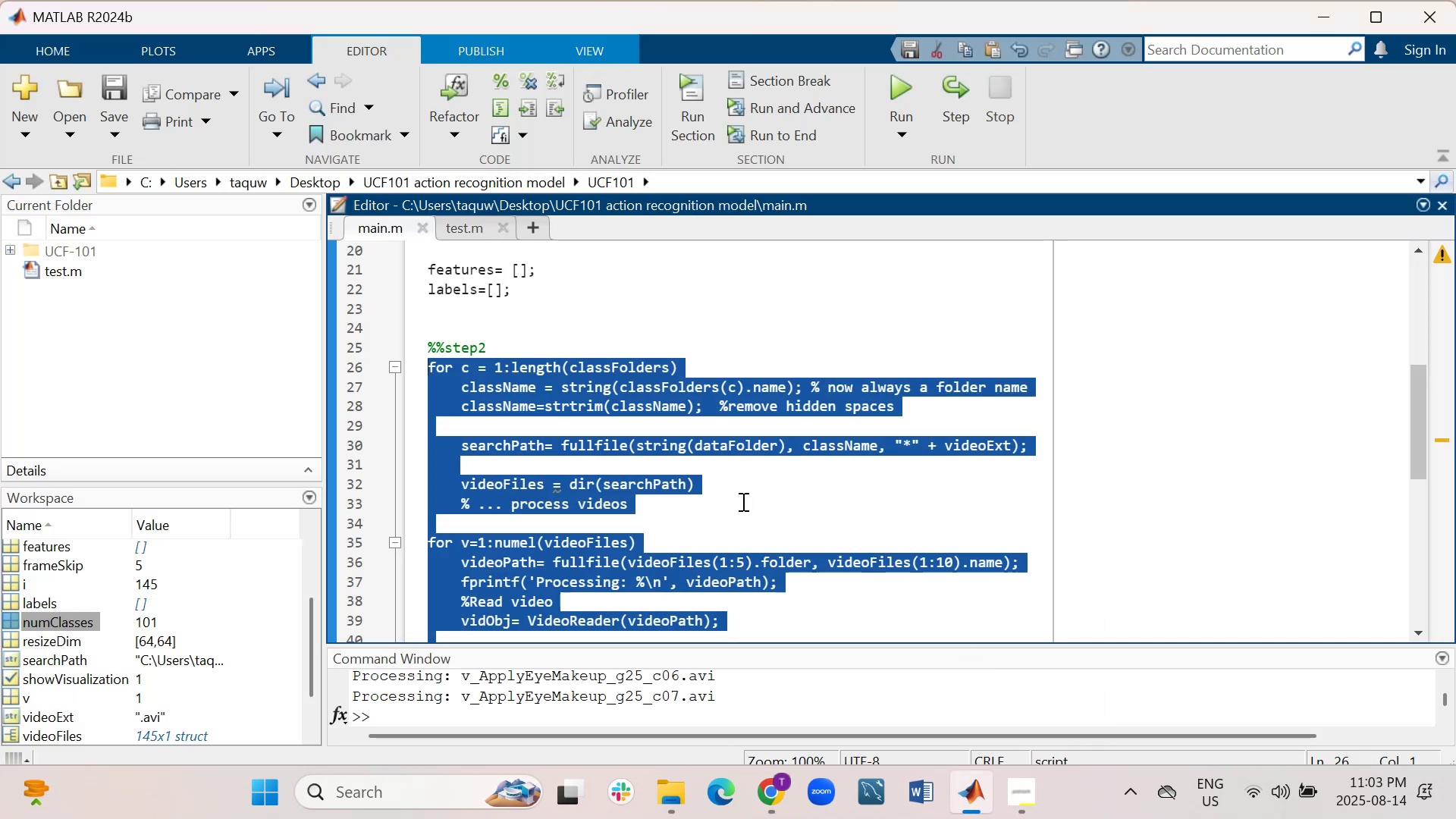 
left_click([742, 496])
 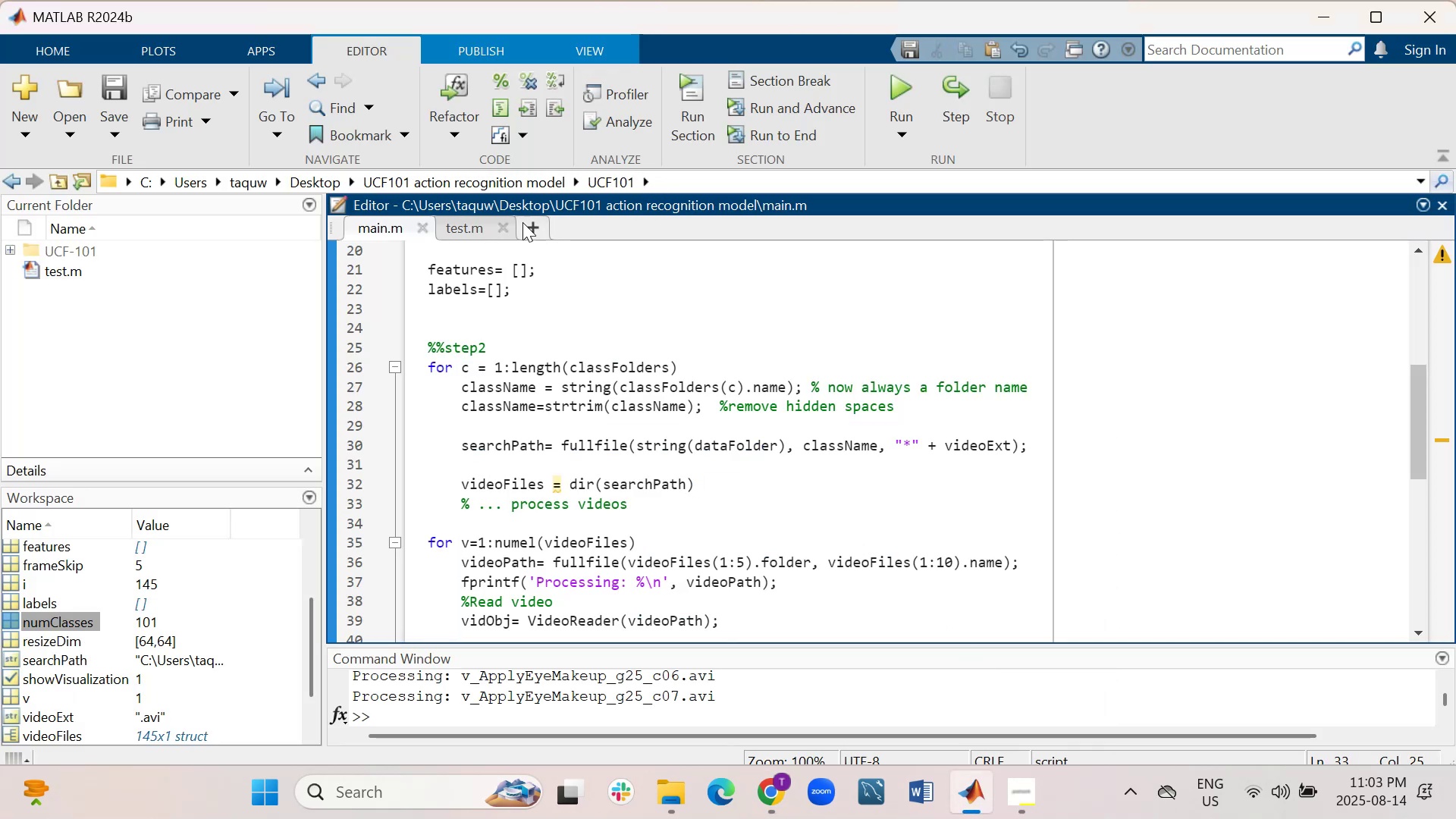 
left_click([459, 226])
 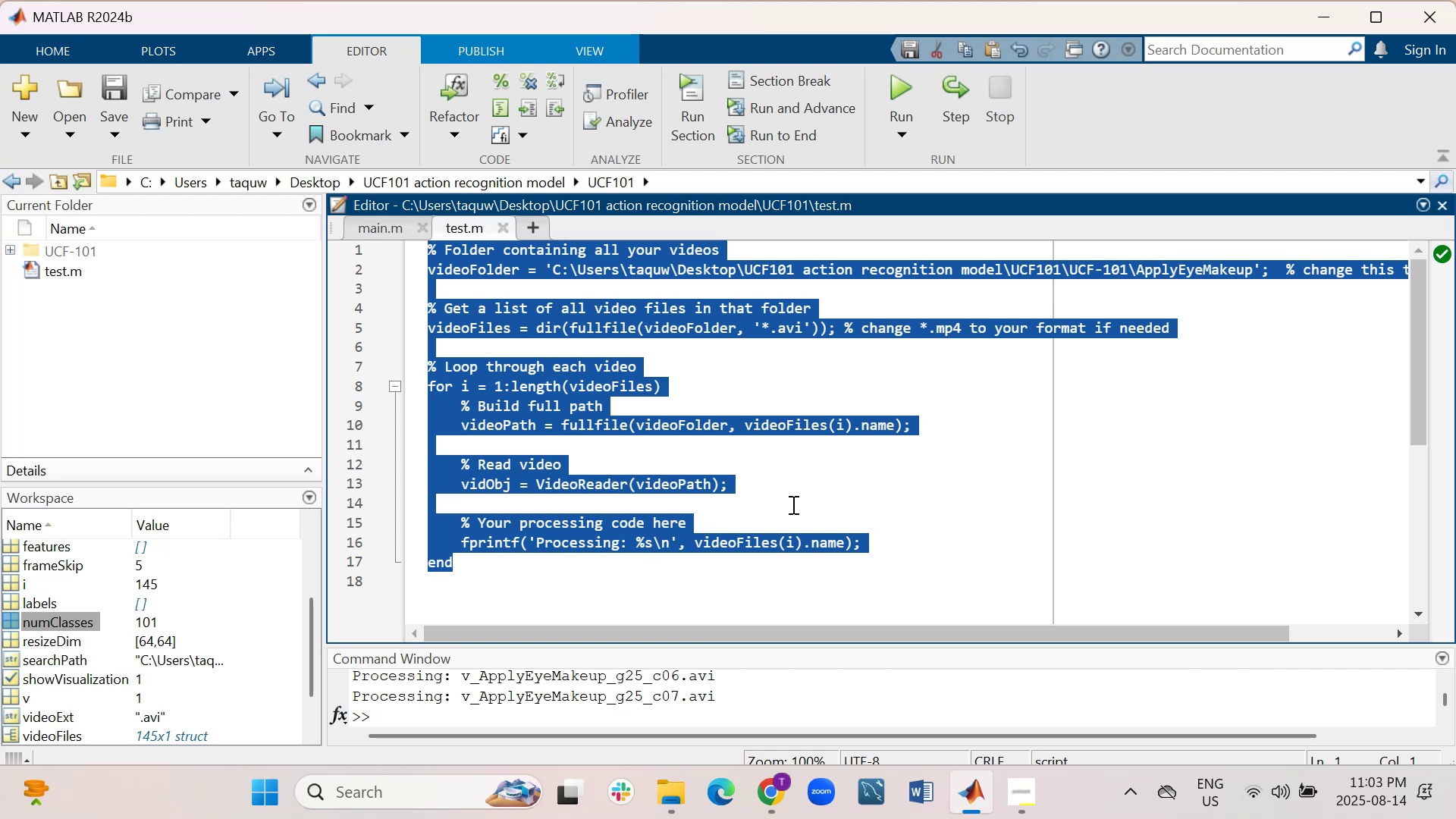 
left_click([792, 504])
 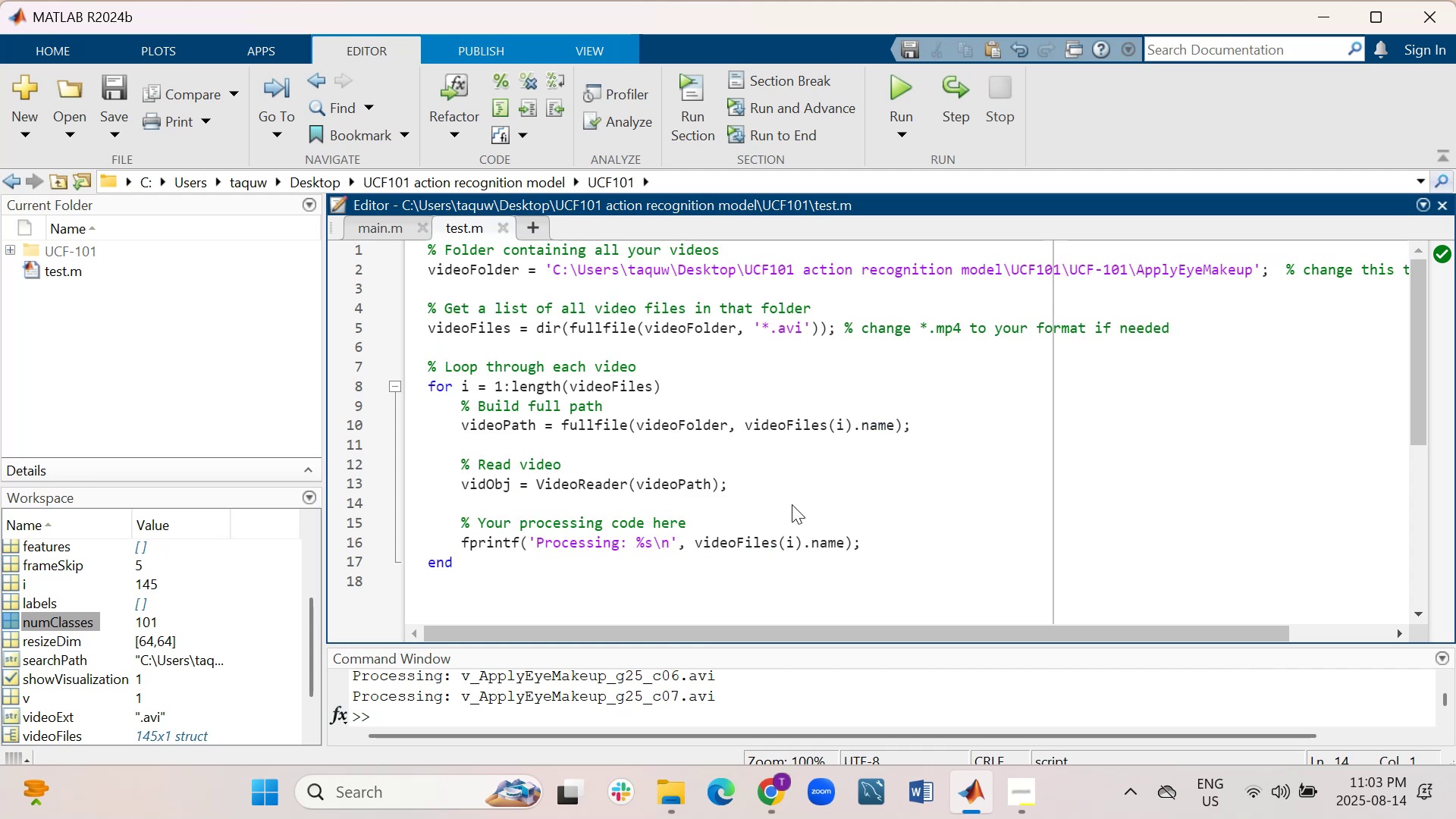 
scroll: coordinate [792, 504], scroll_direction: up, amount: 1.0
 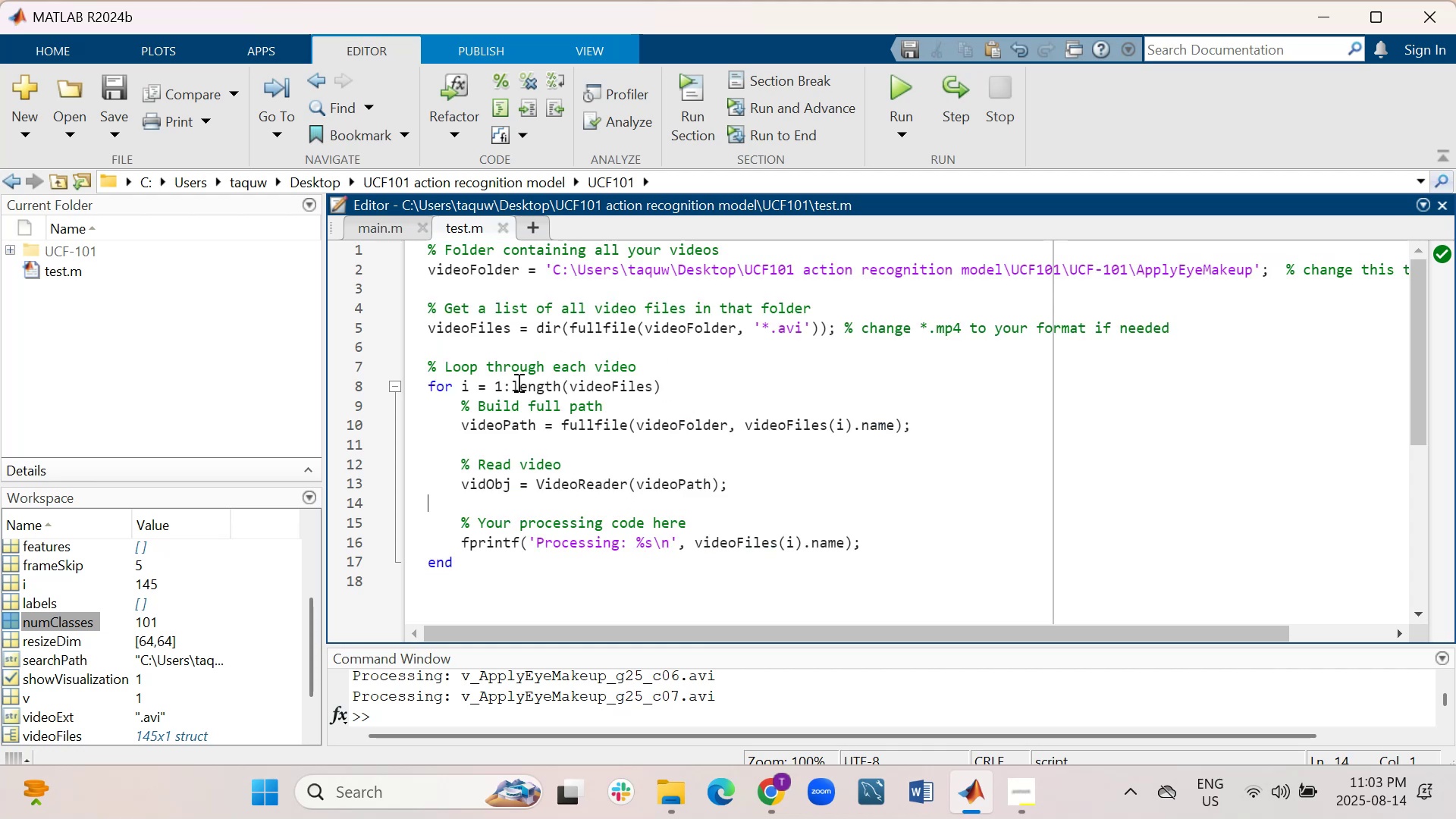 
wait(6.4)
 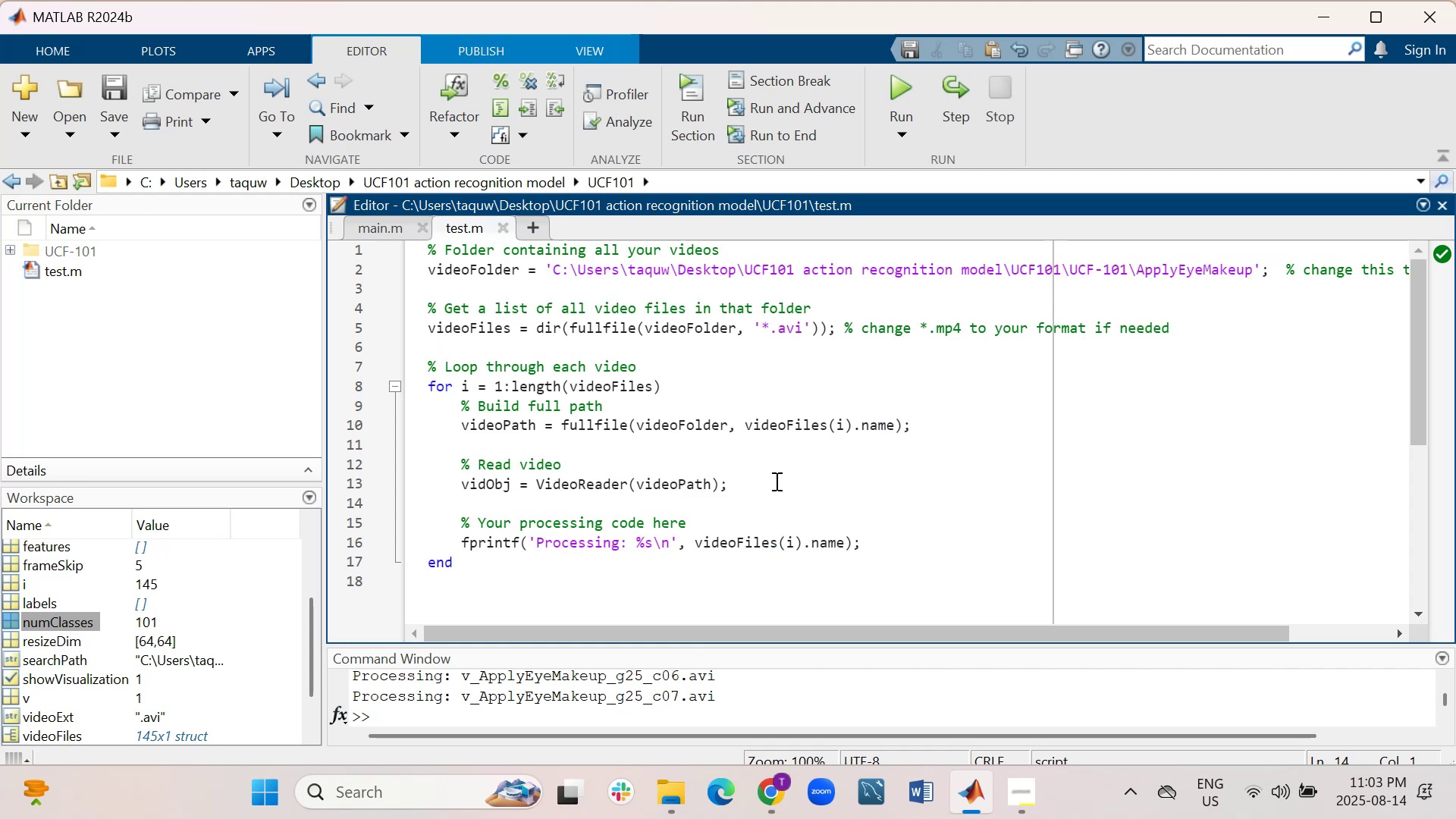 
left_click([422, 385])
 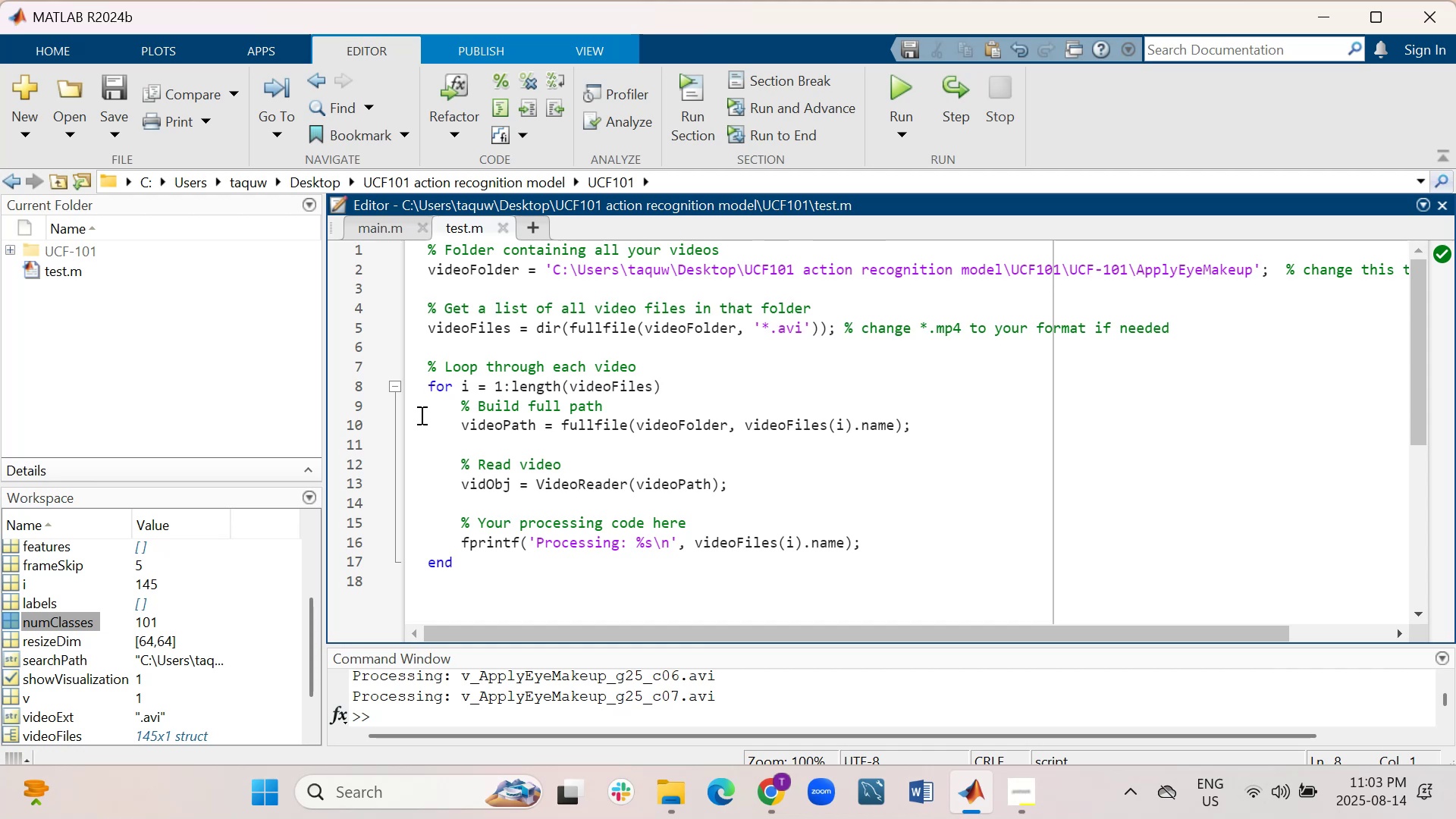 
key(Shift+5)
 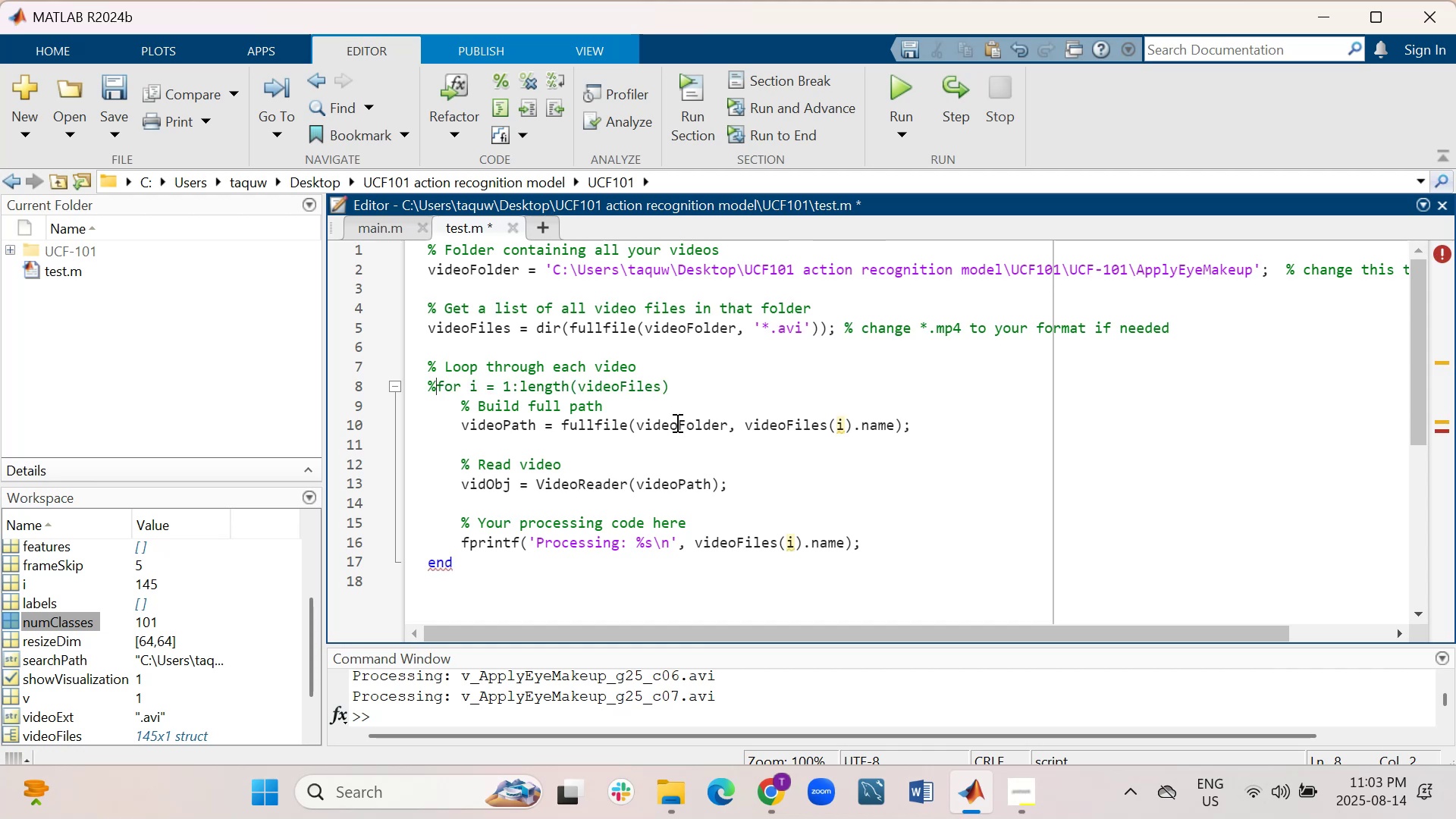 
left_click([750, 383])
 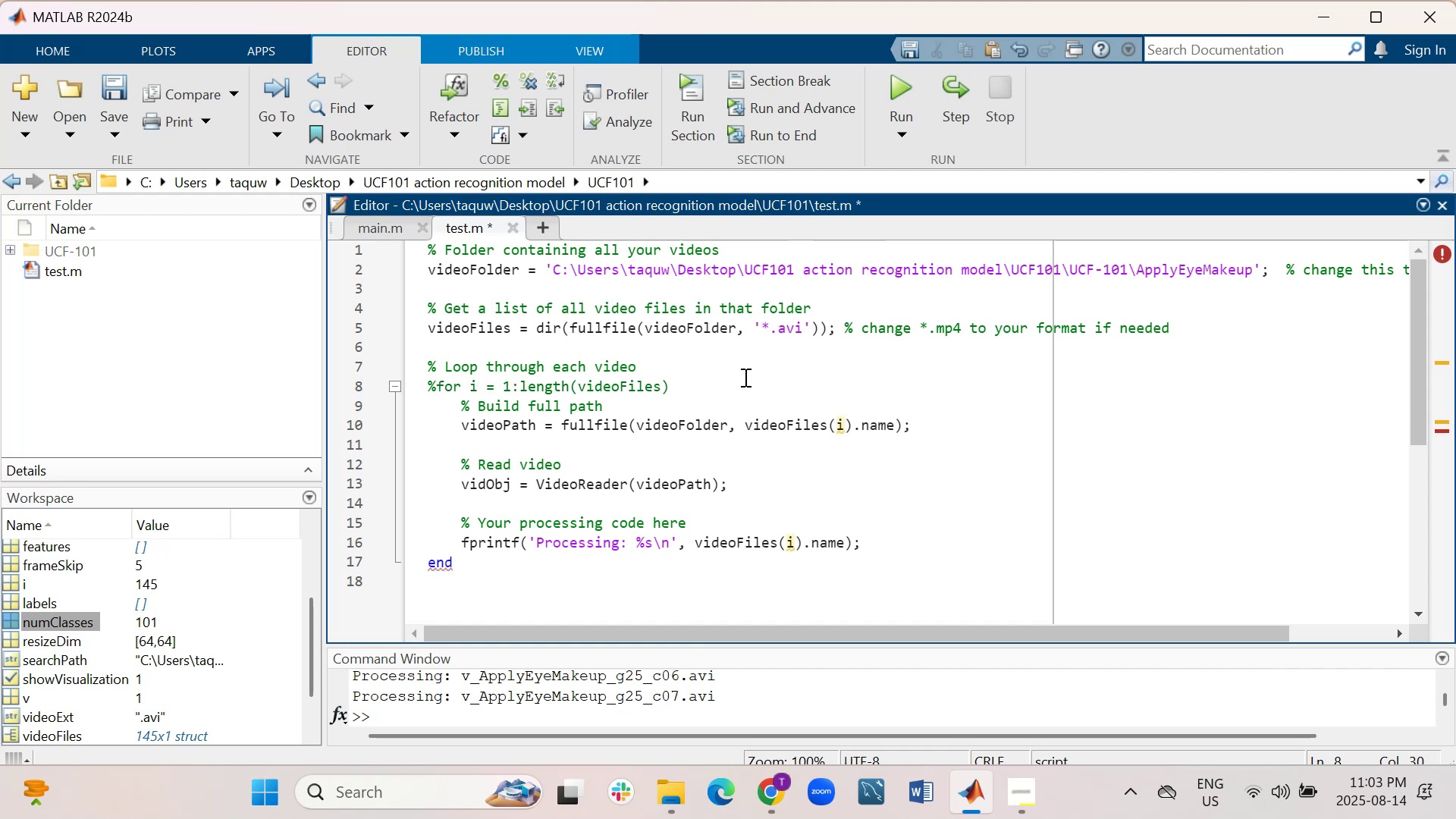 
key(Shift+ShiftRight)
 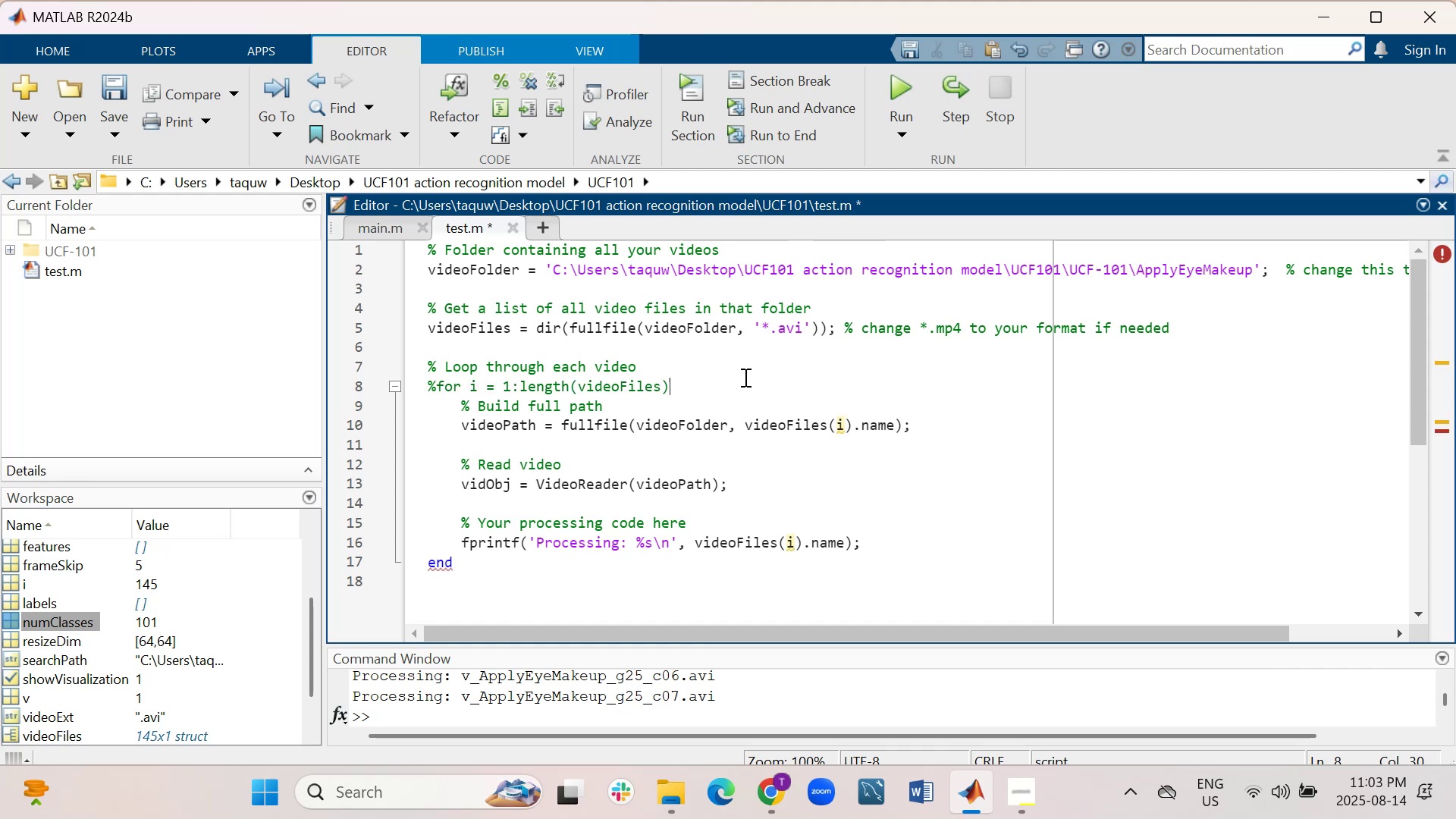 
key(Shift+Enter)
 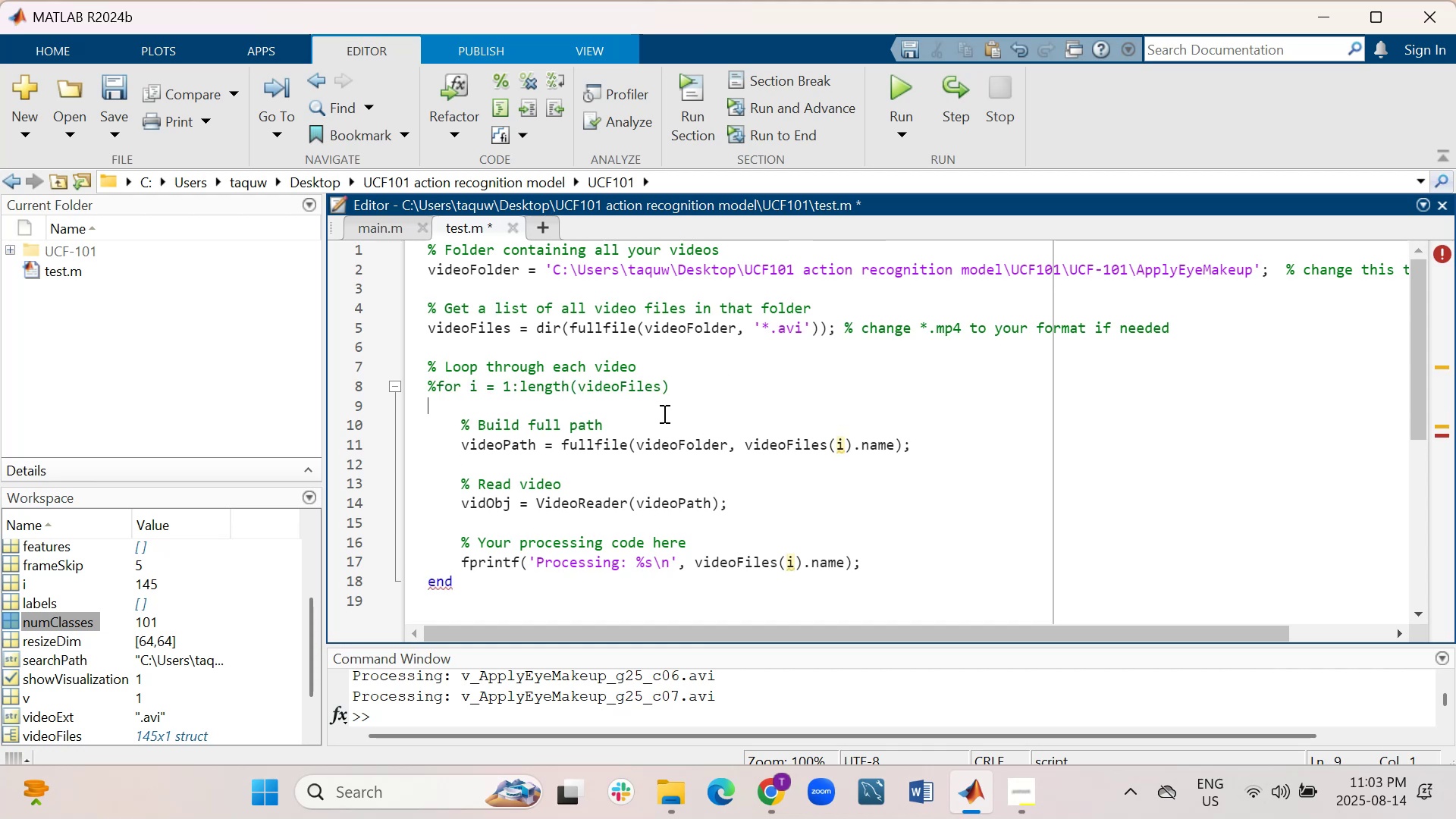 
double_click([679, 384])
 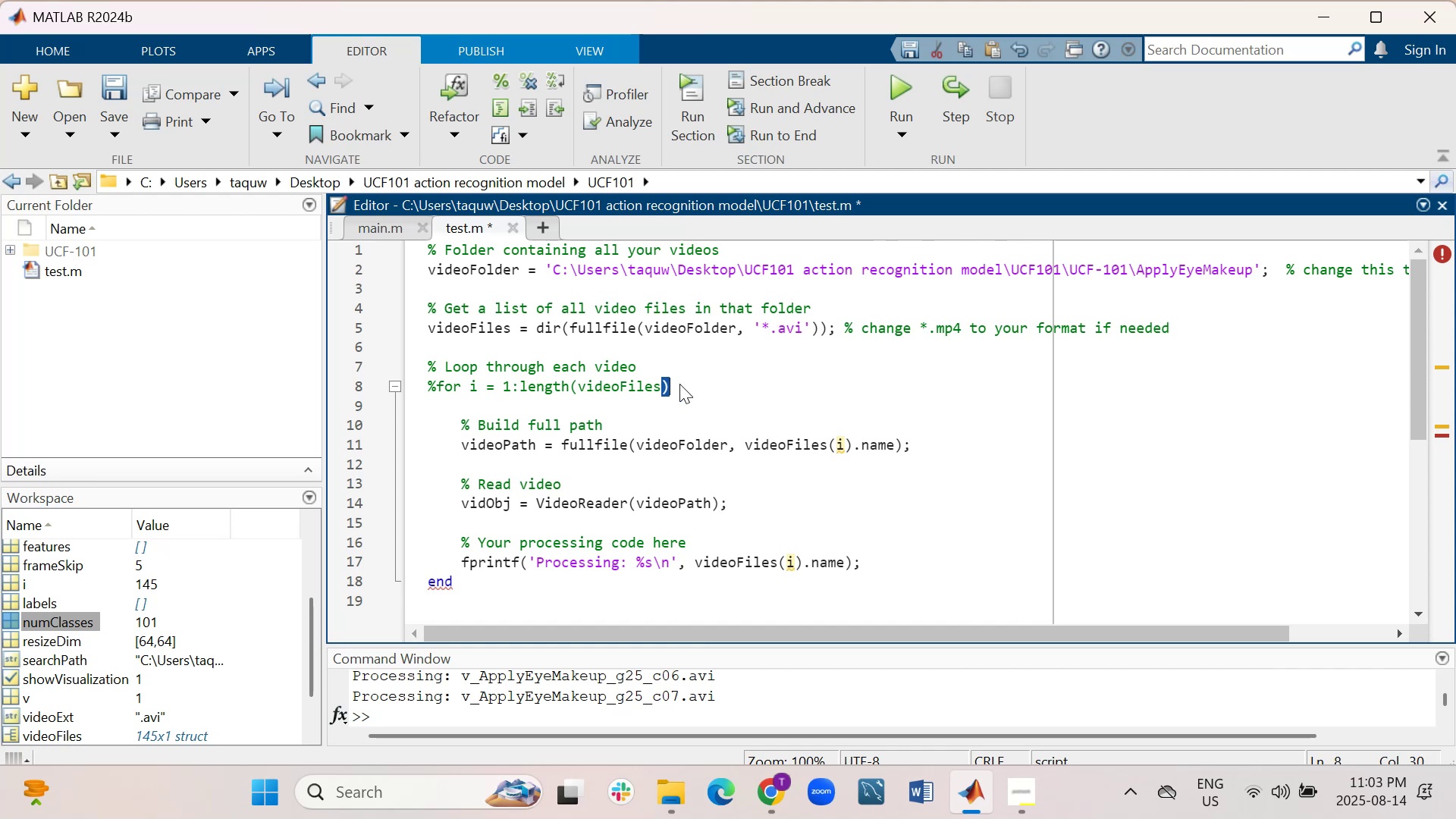 
left_click([679, 384])
 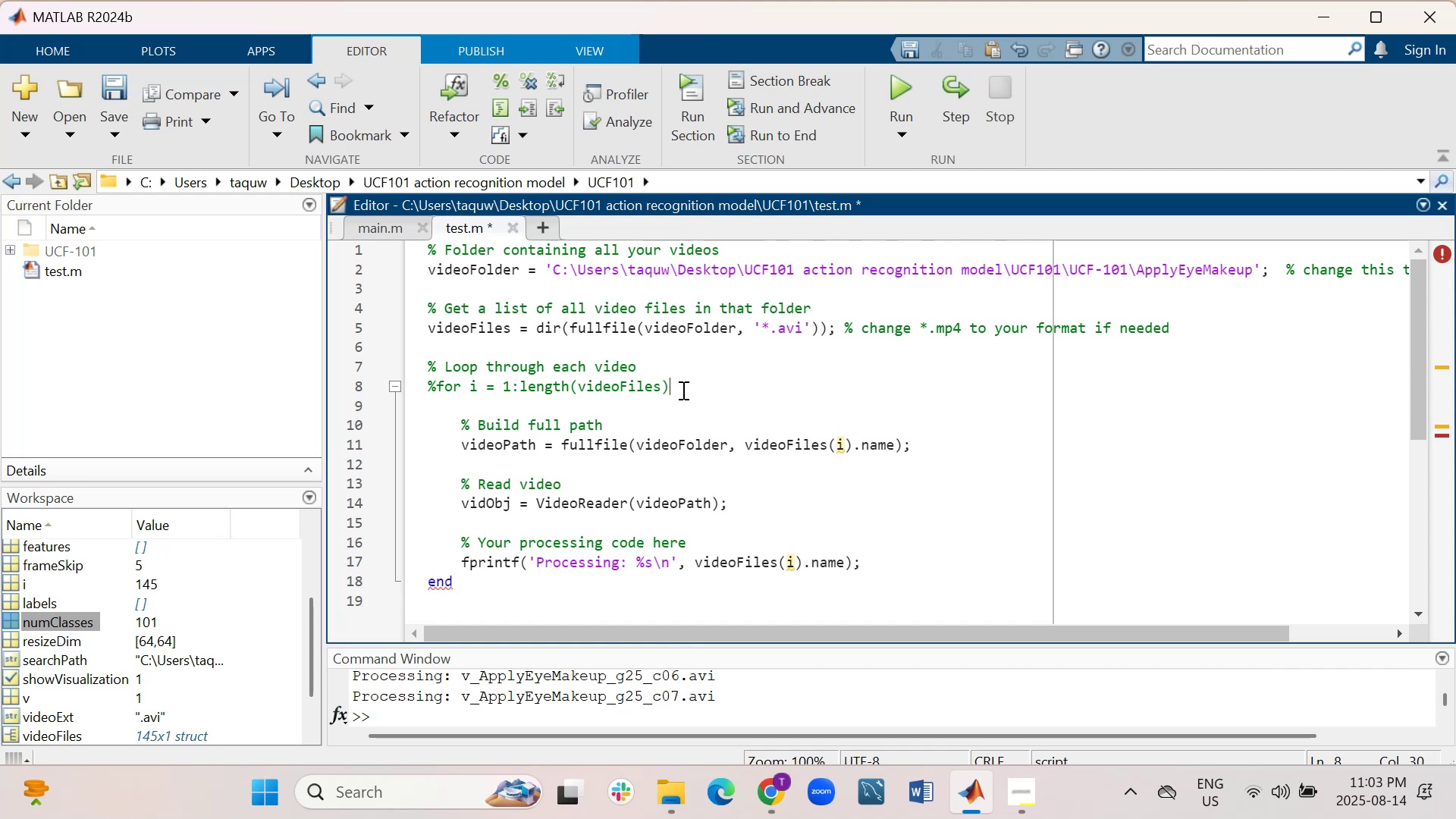 
left_click_drag(start_coordinate=[682, 390], to_coordinate=[434, 386])
 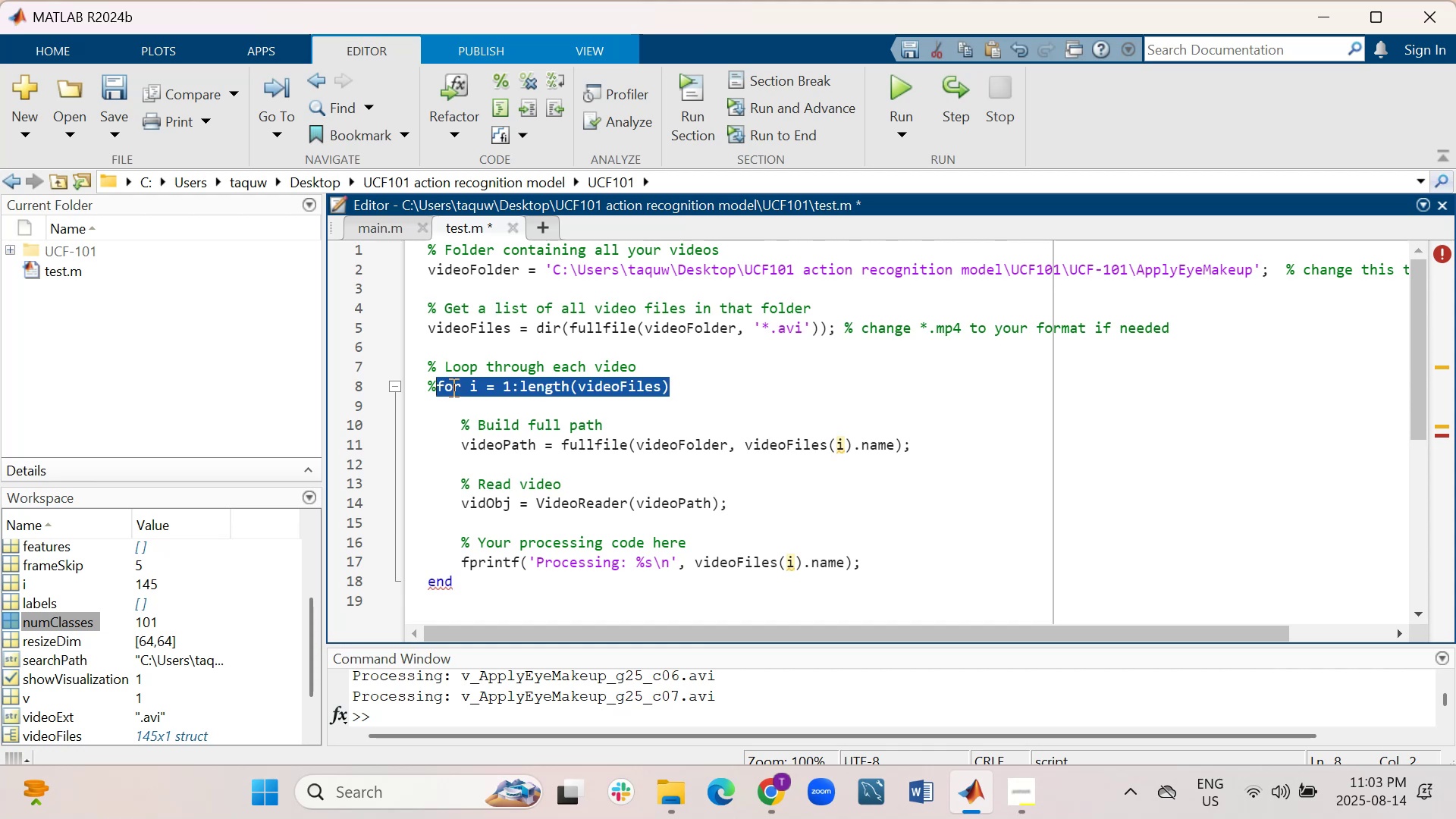 
right_click([452, 387])
 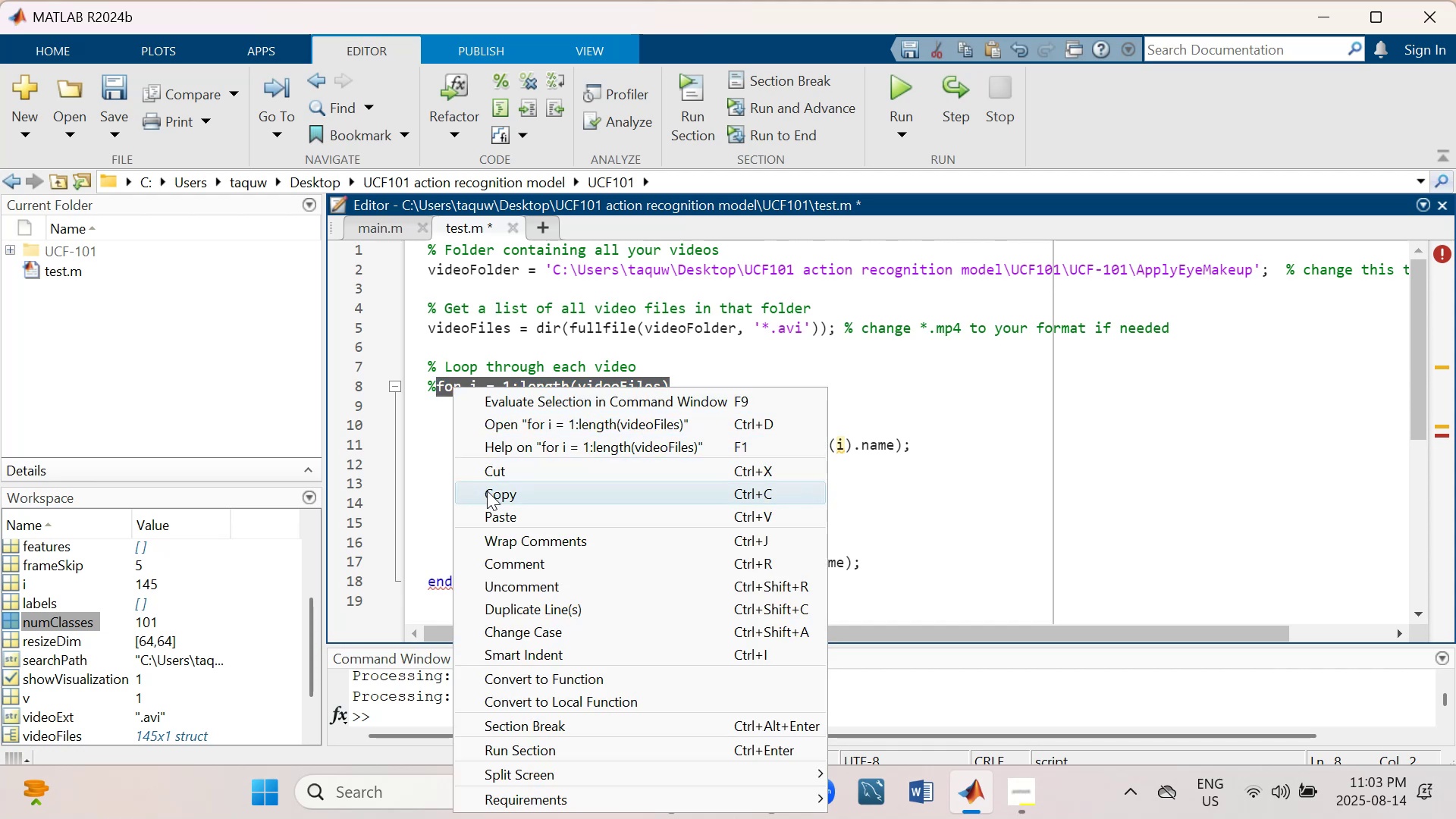 
left_click([488, 492])
 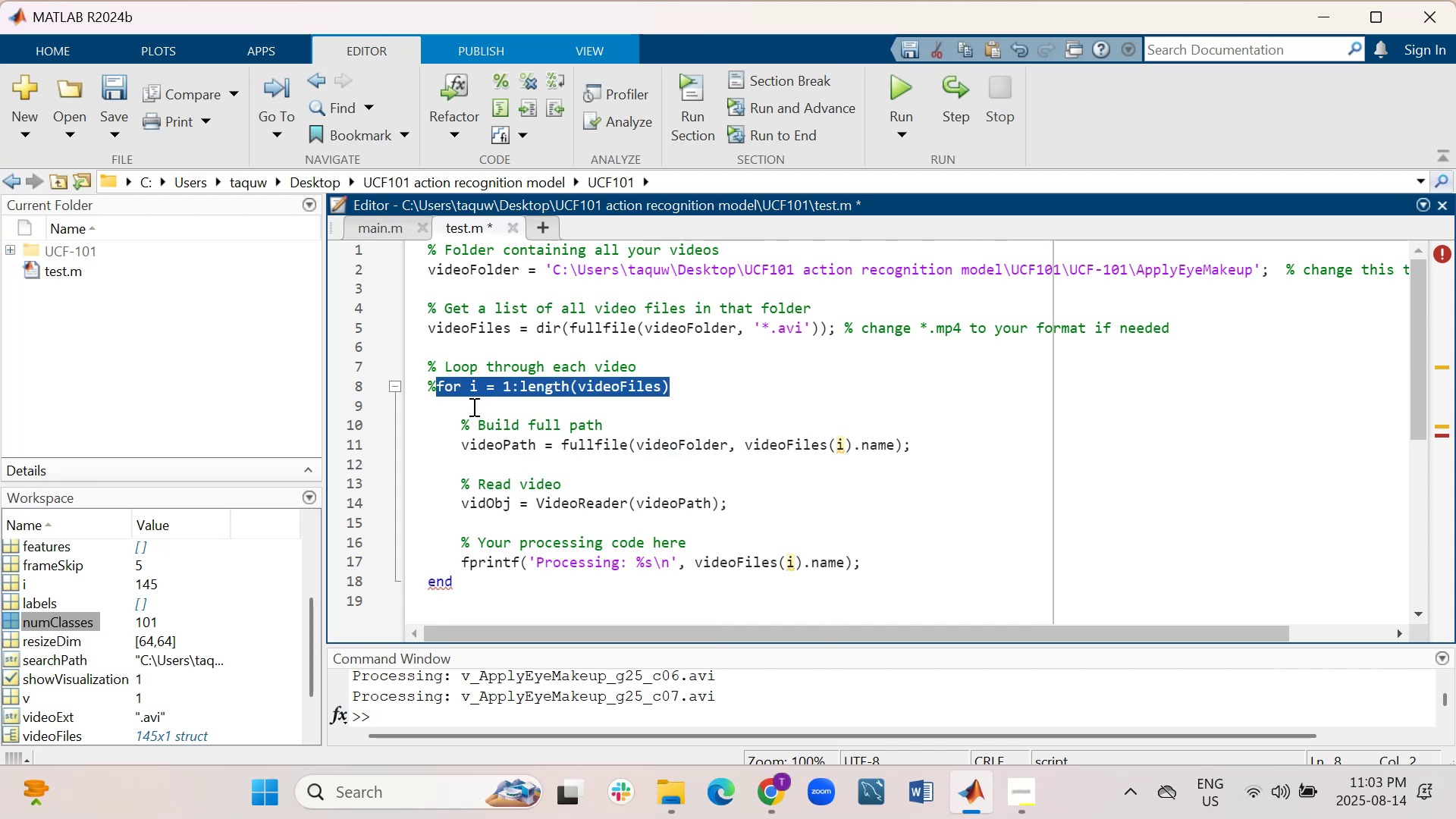 
left_click([472, 406])
 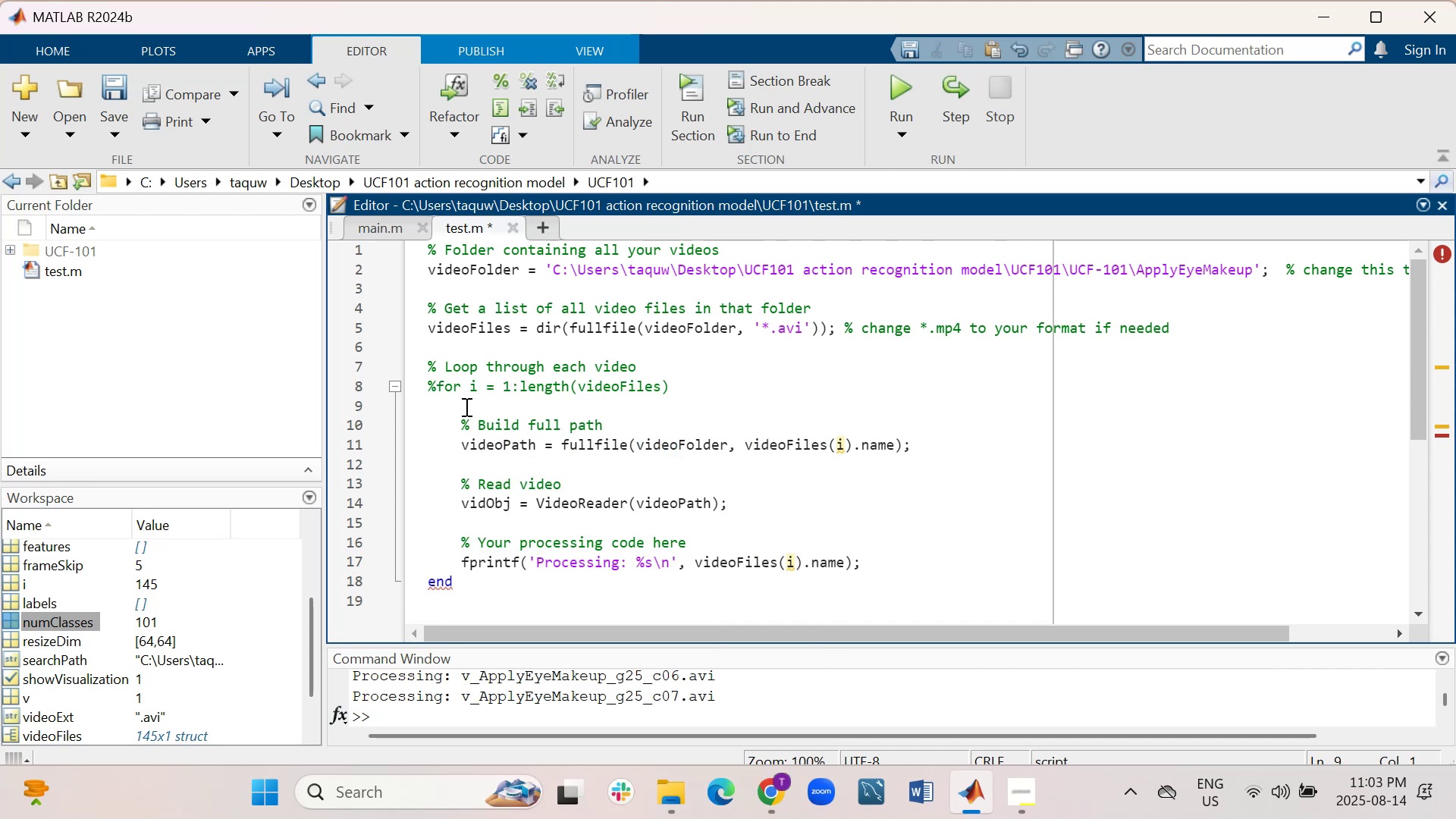 
right_click([465, 406])
 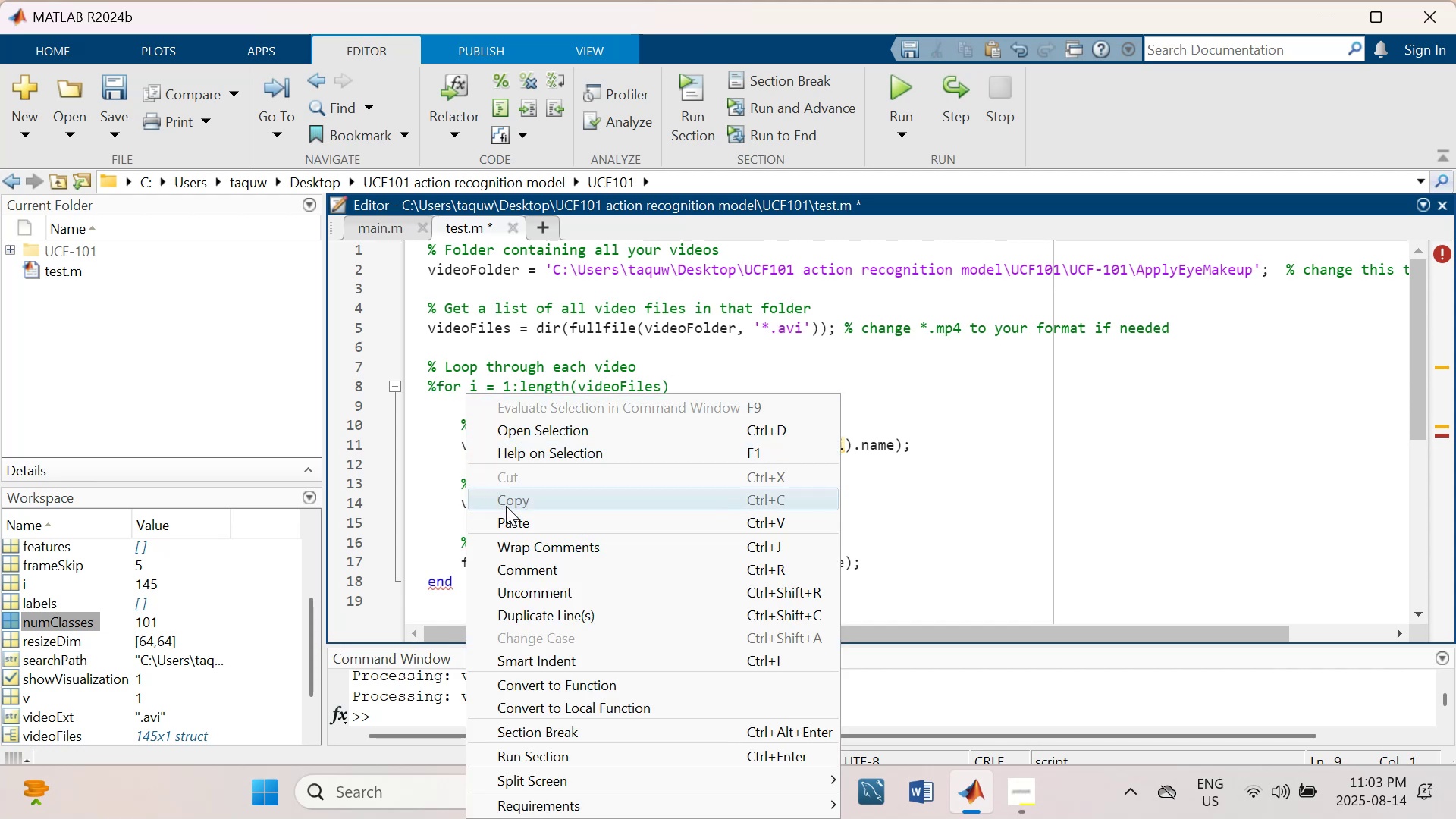 
left_click([510, 522])
 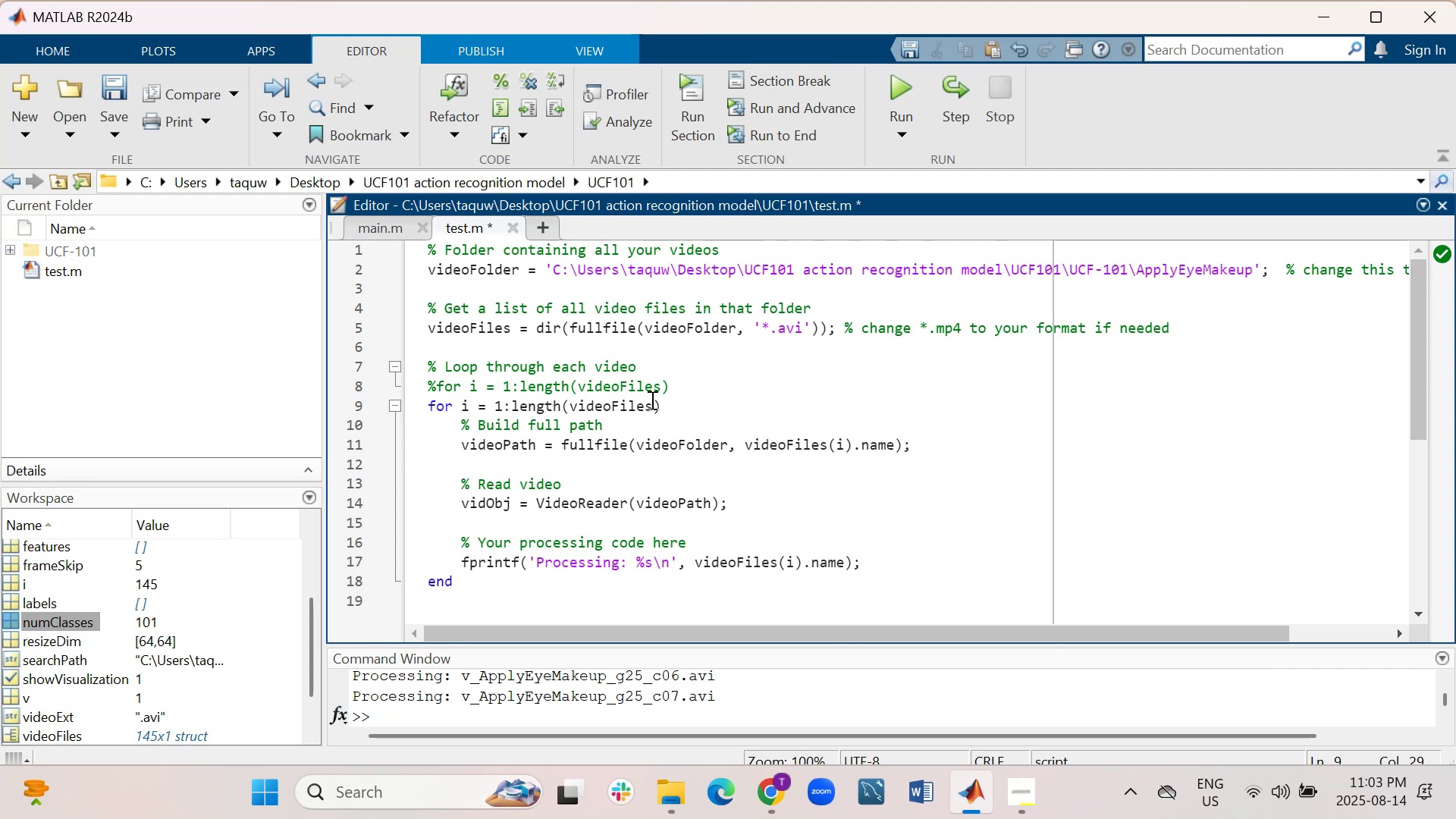 
left_click_drag(start_coordinate=[674, 403], to_coordinate=[513, 407])
 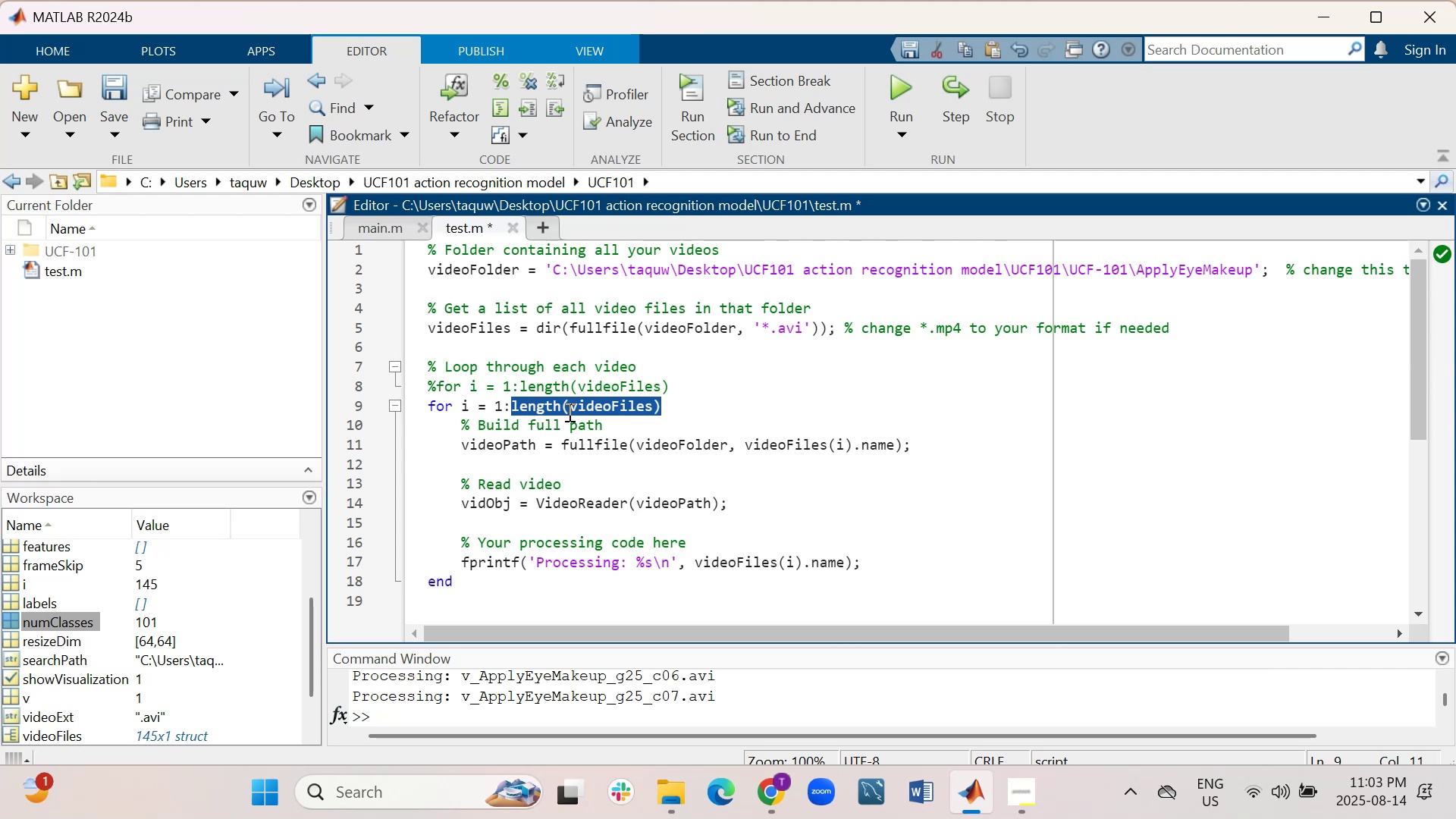 
key(5)
 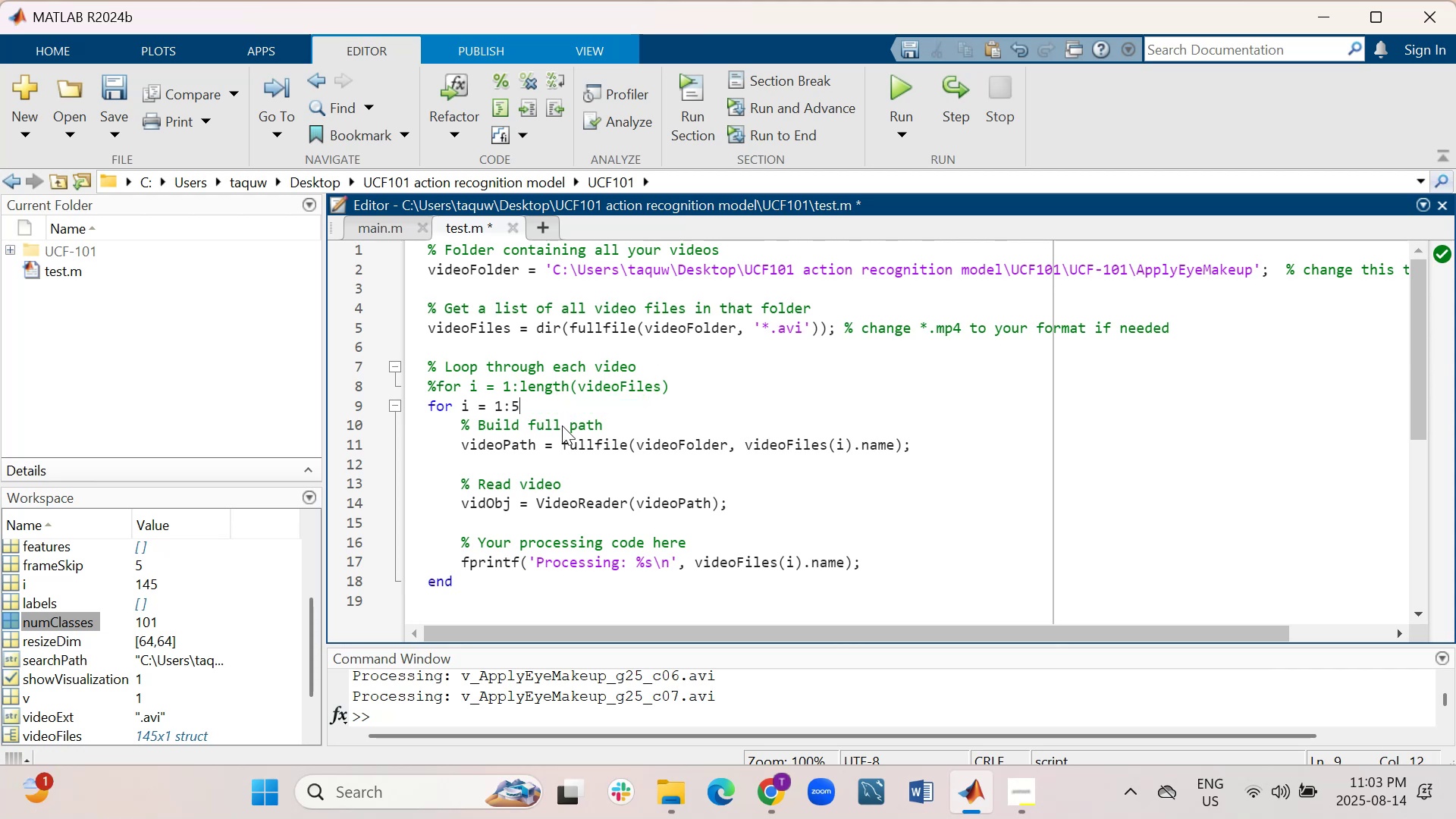 
key(Control+ControlLeft)
 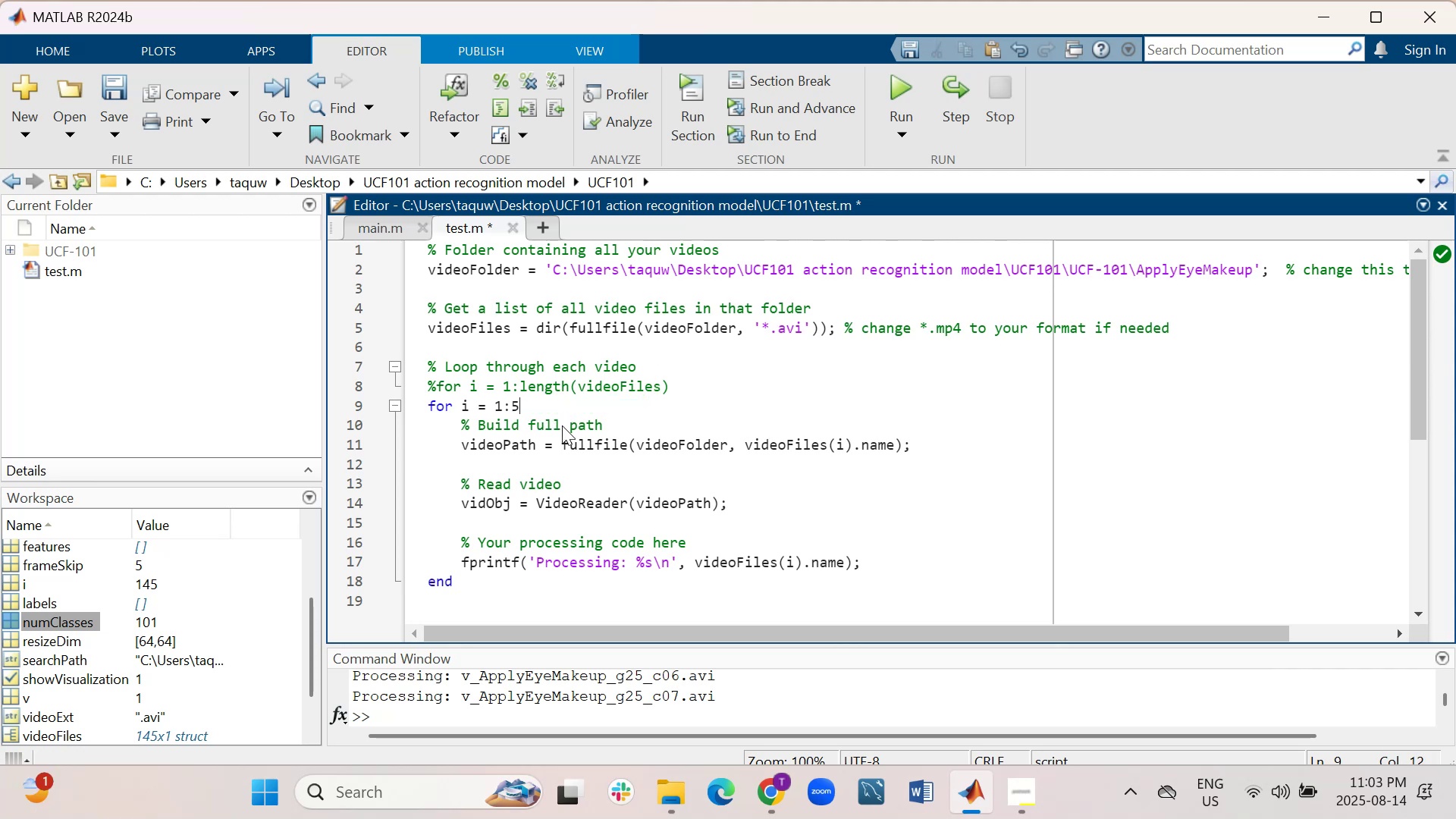 
key(Control+S)
 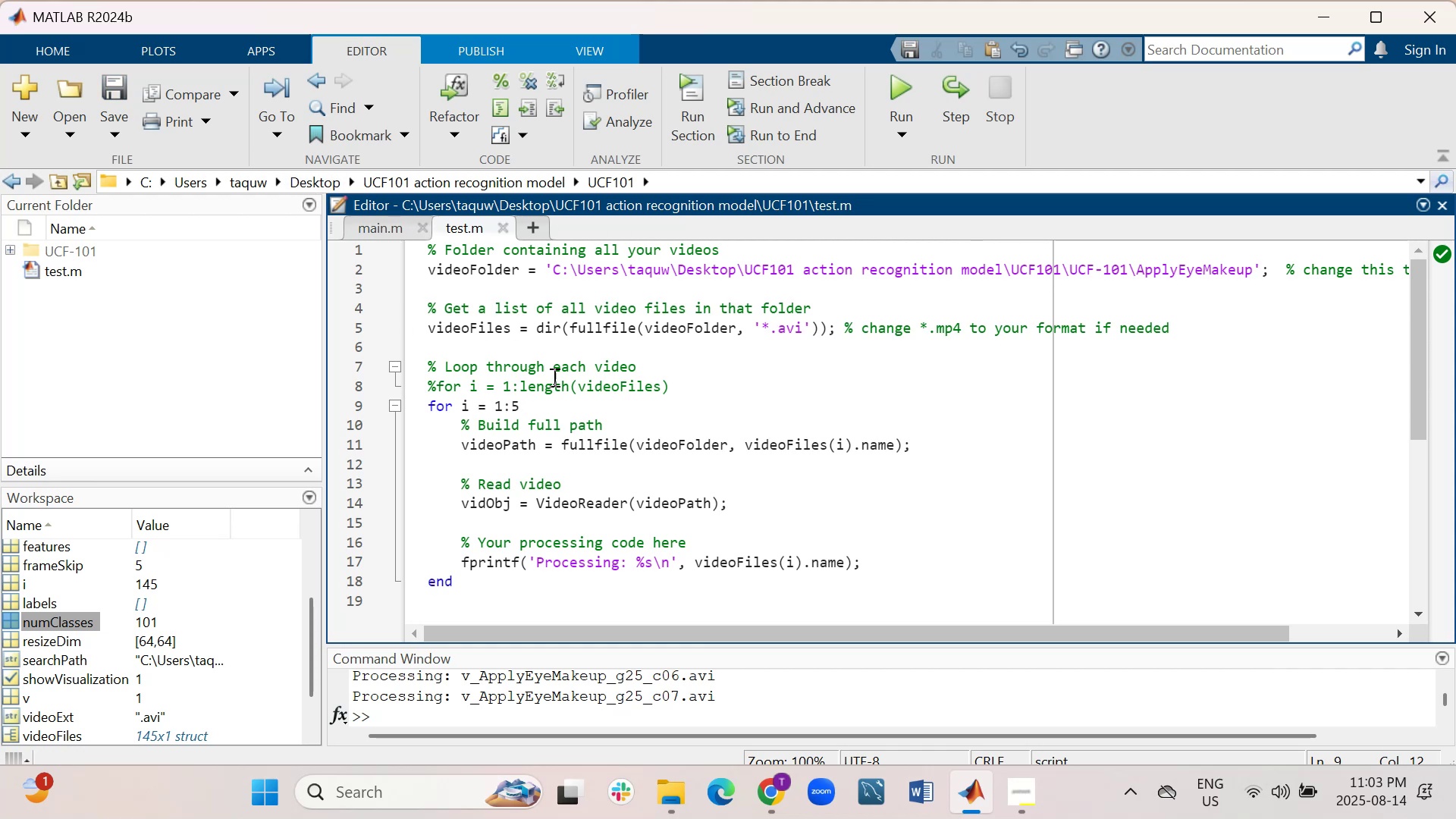 
wait(6.04)
 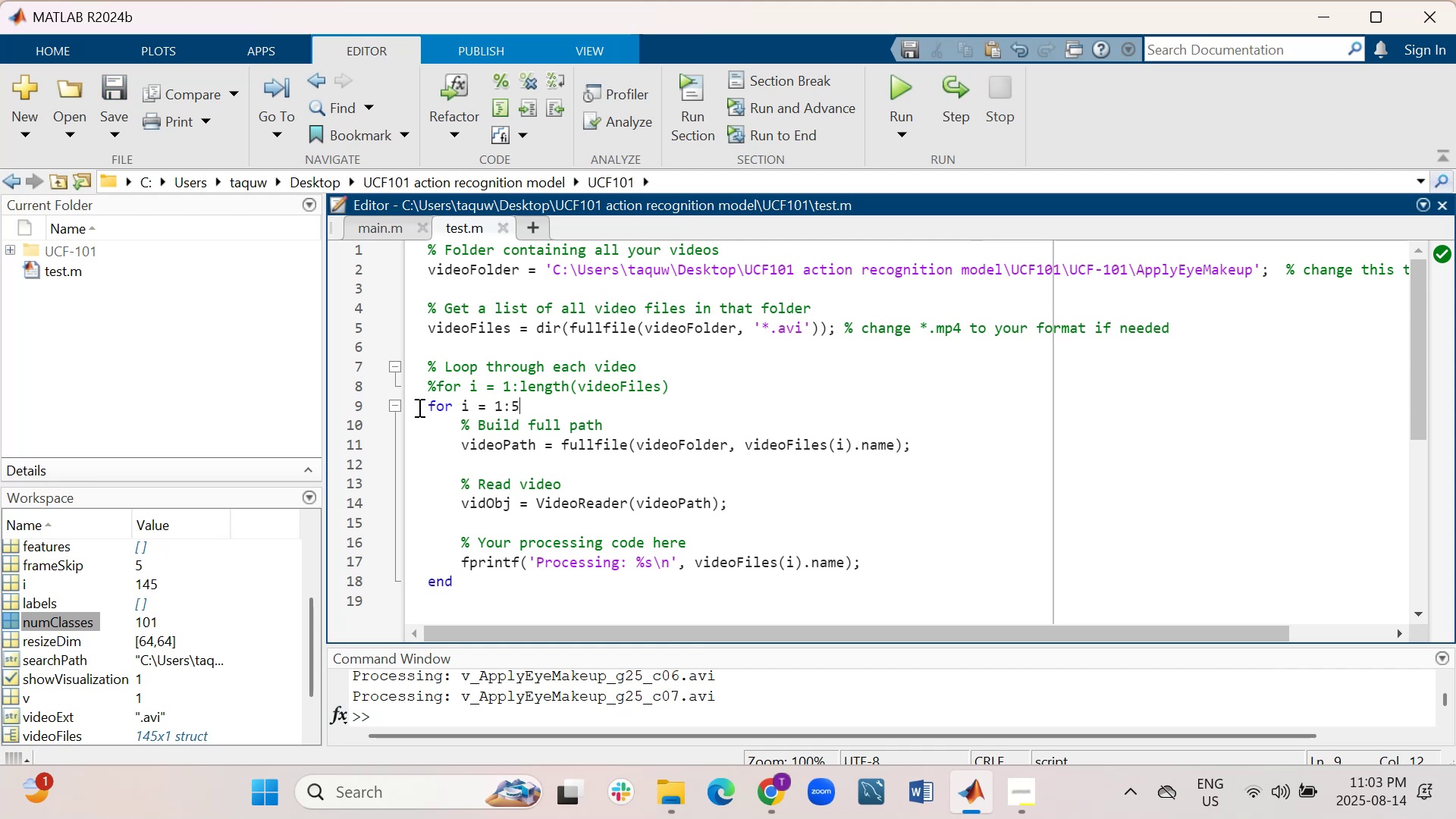 
left_click([899, 85])
 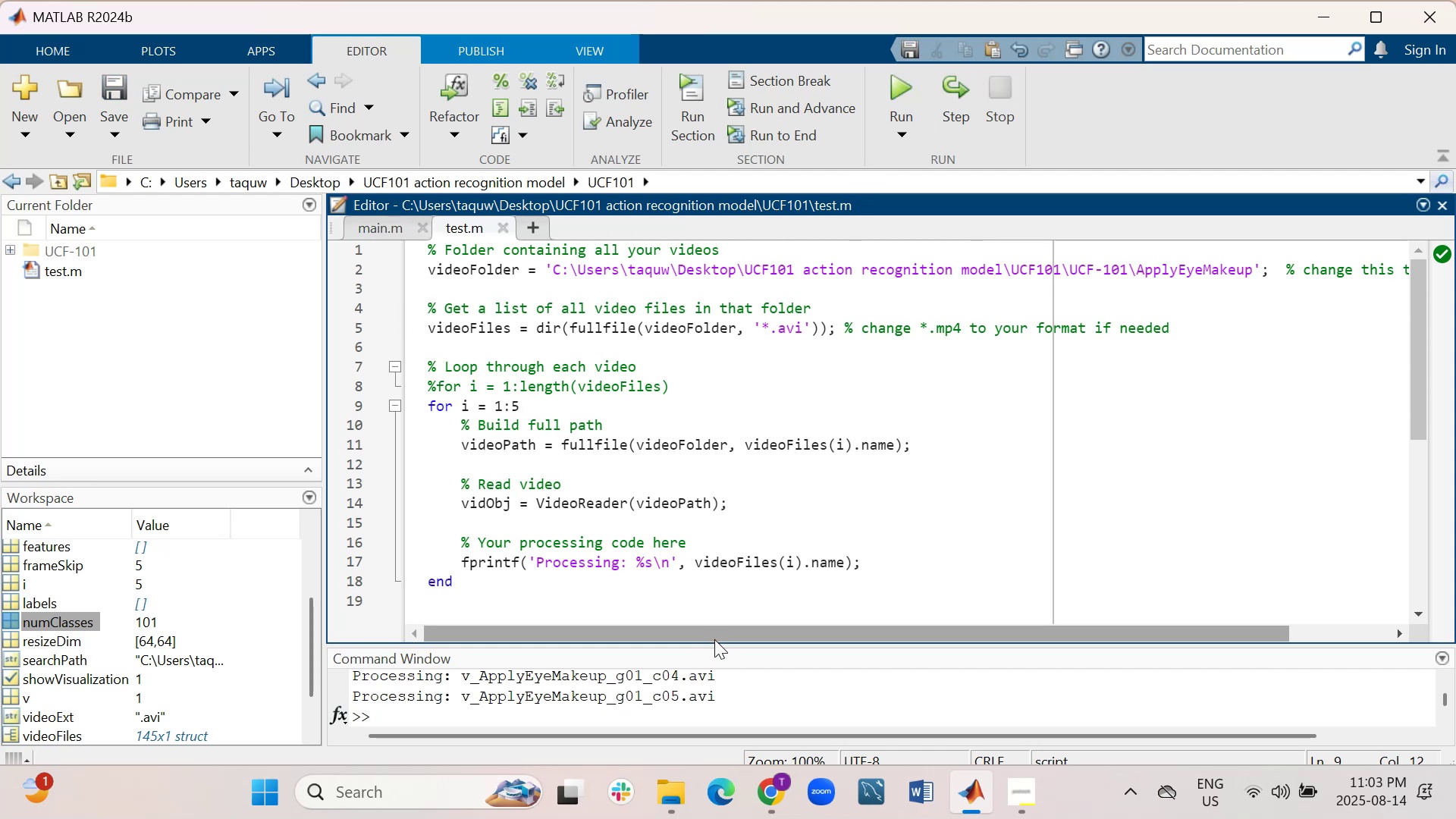 
left_click_drag(start_coordinate=[712, 646], to_coordinate=[707, 460])
 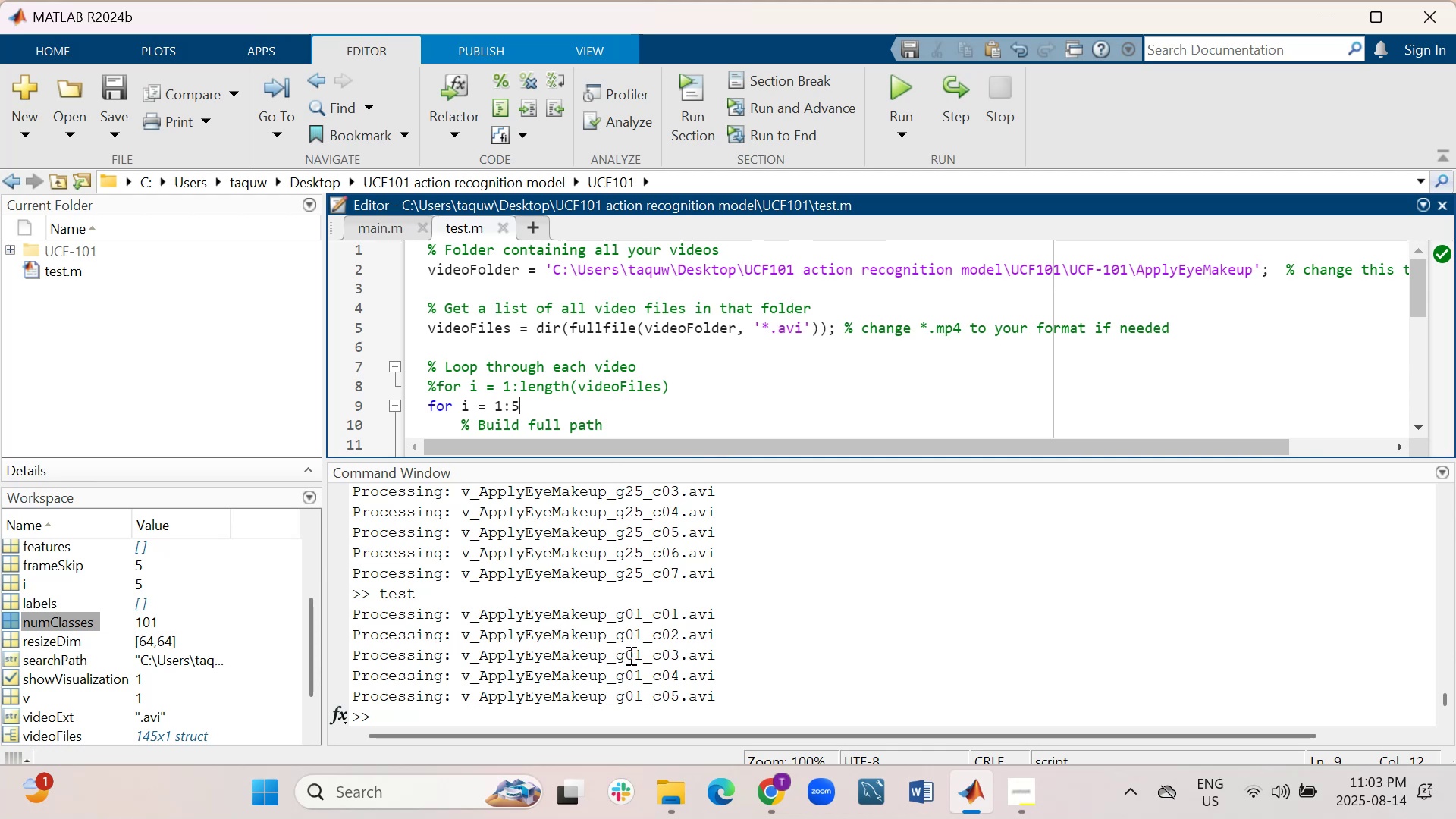 
wait(10.13)
 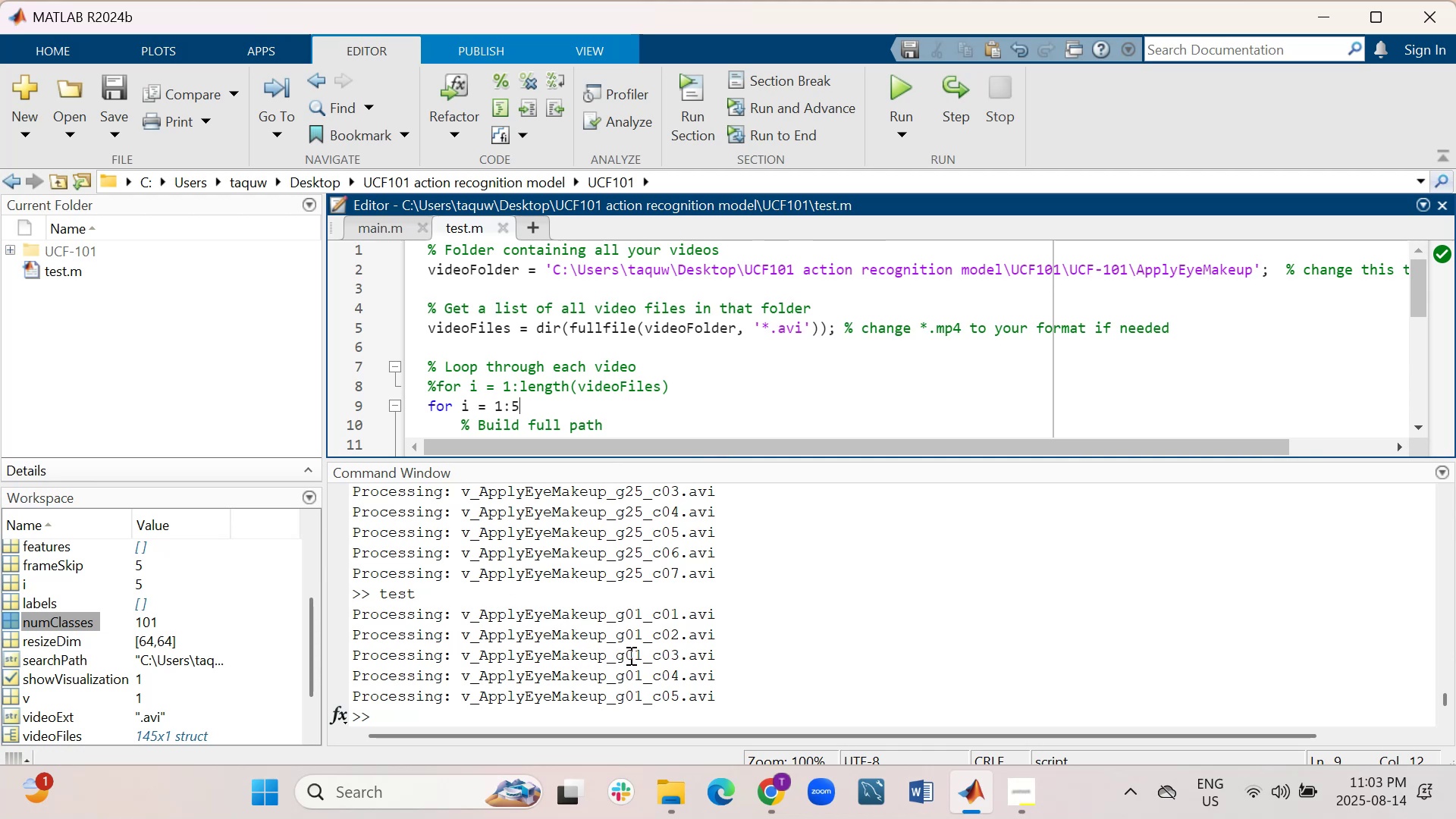 
left_click_drag(start_coordinate=[680, 694], to_coordinate=[649, 619])
 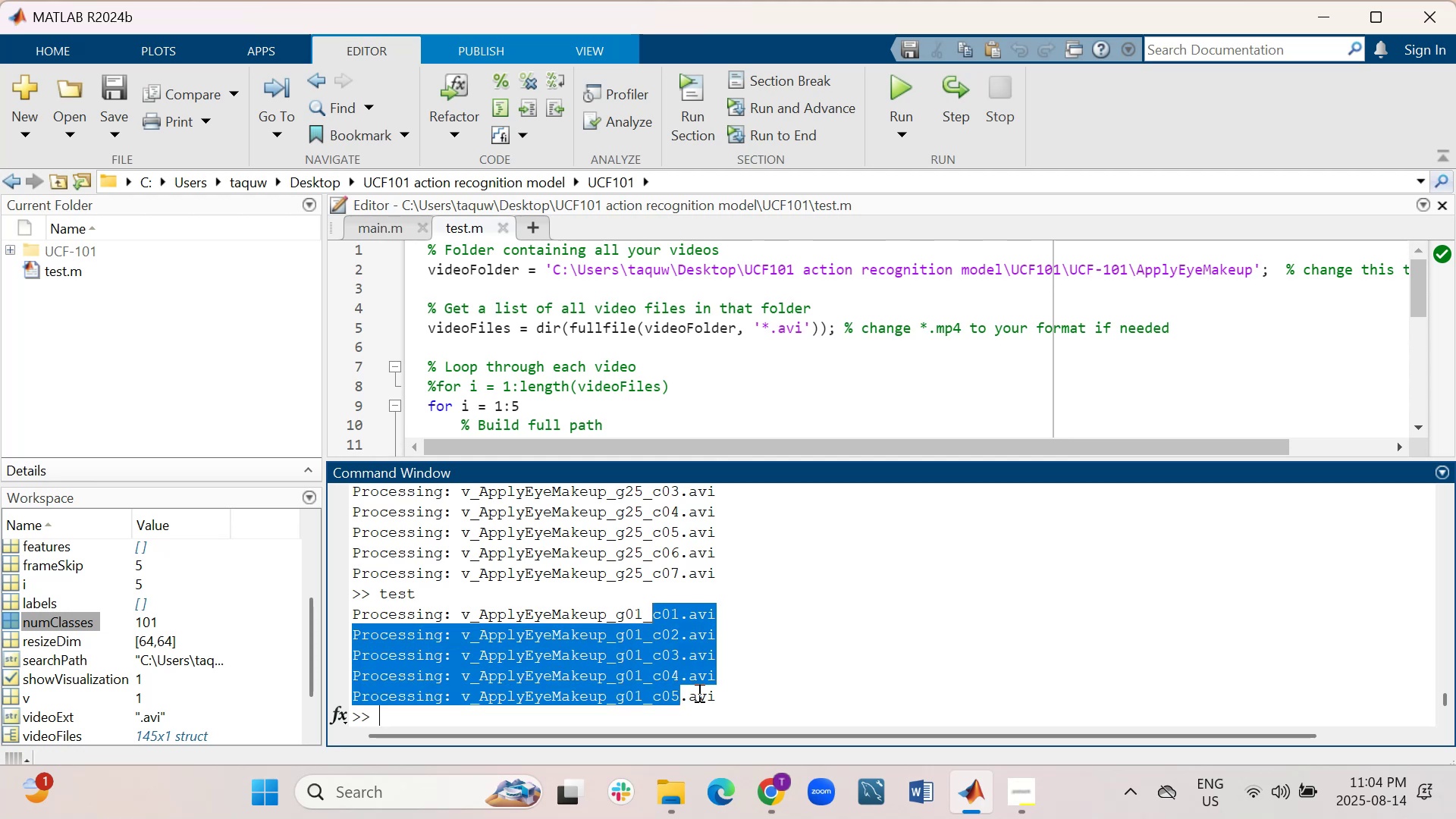 
left_click([698, 692])
 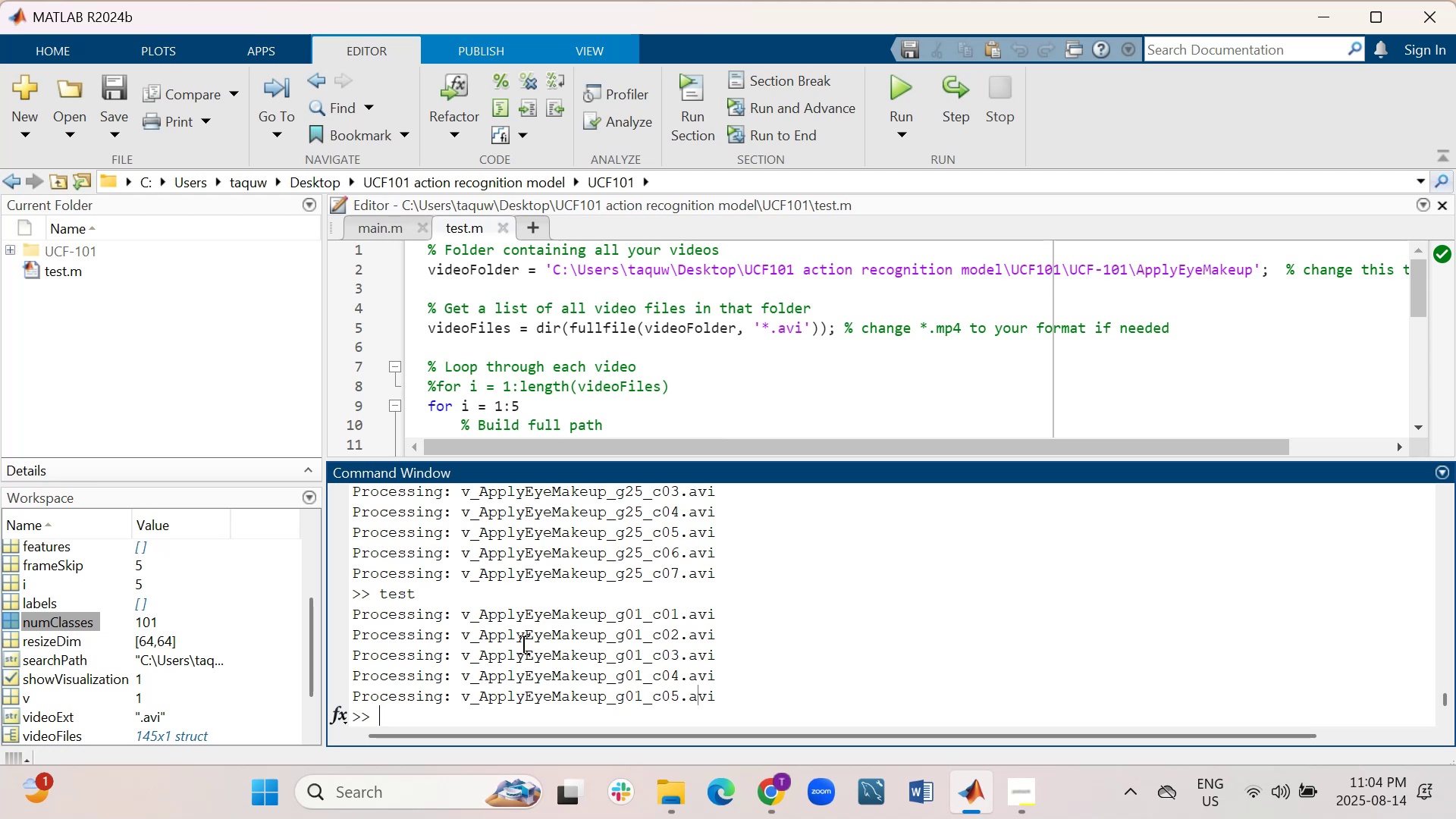 
wait(15.84)
 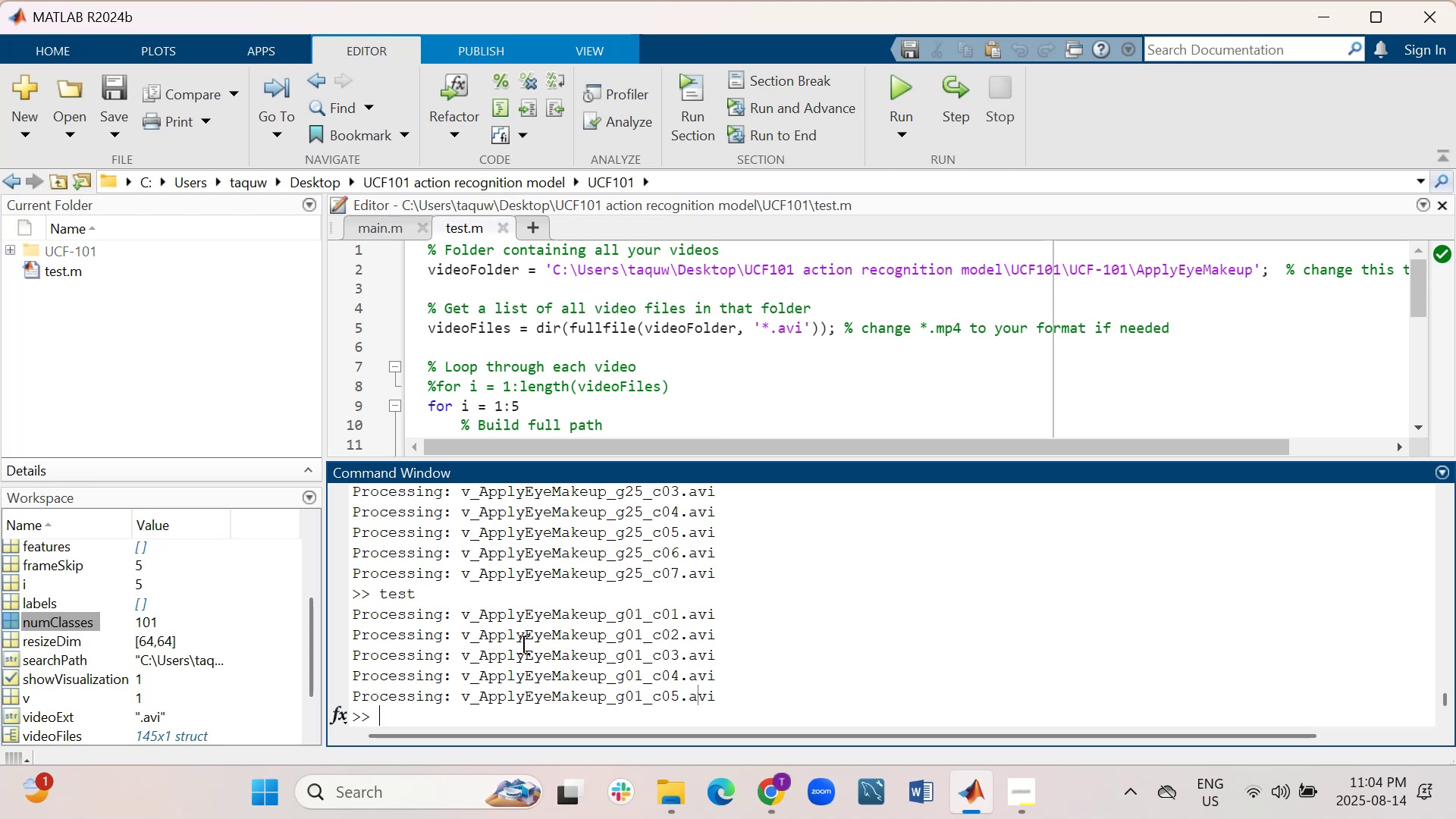 
left_click_drag(start_coordinate=[693, 459], to_coordinate=[686, 588])
 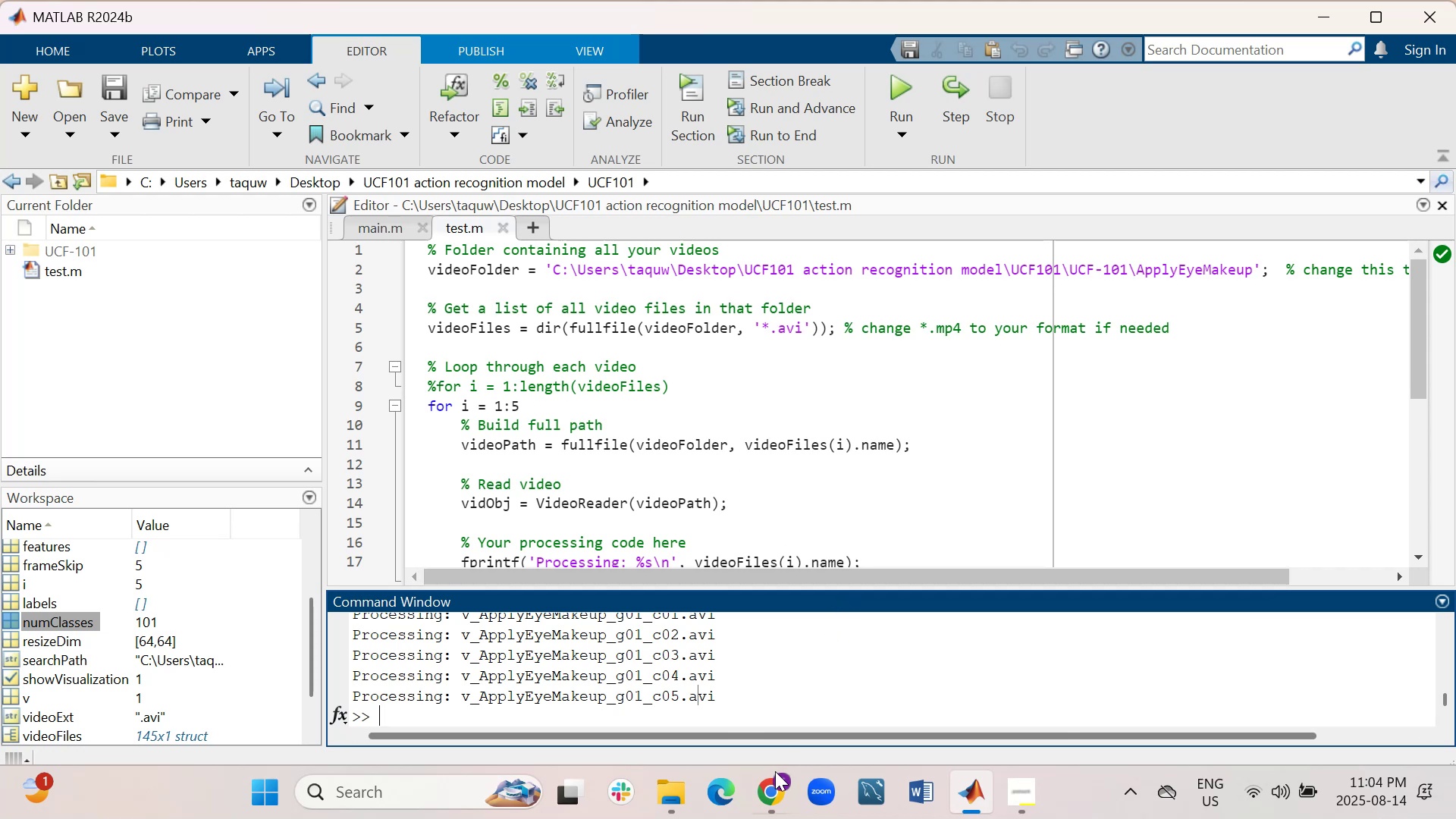 
wait(17.19)
 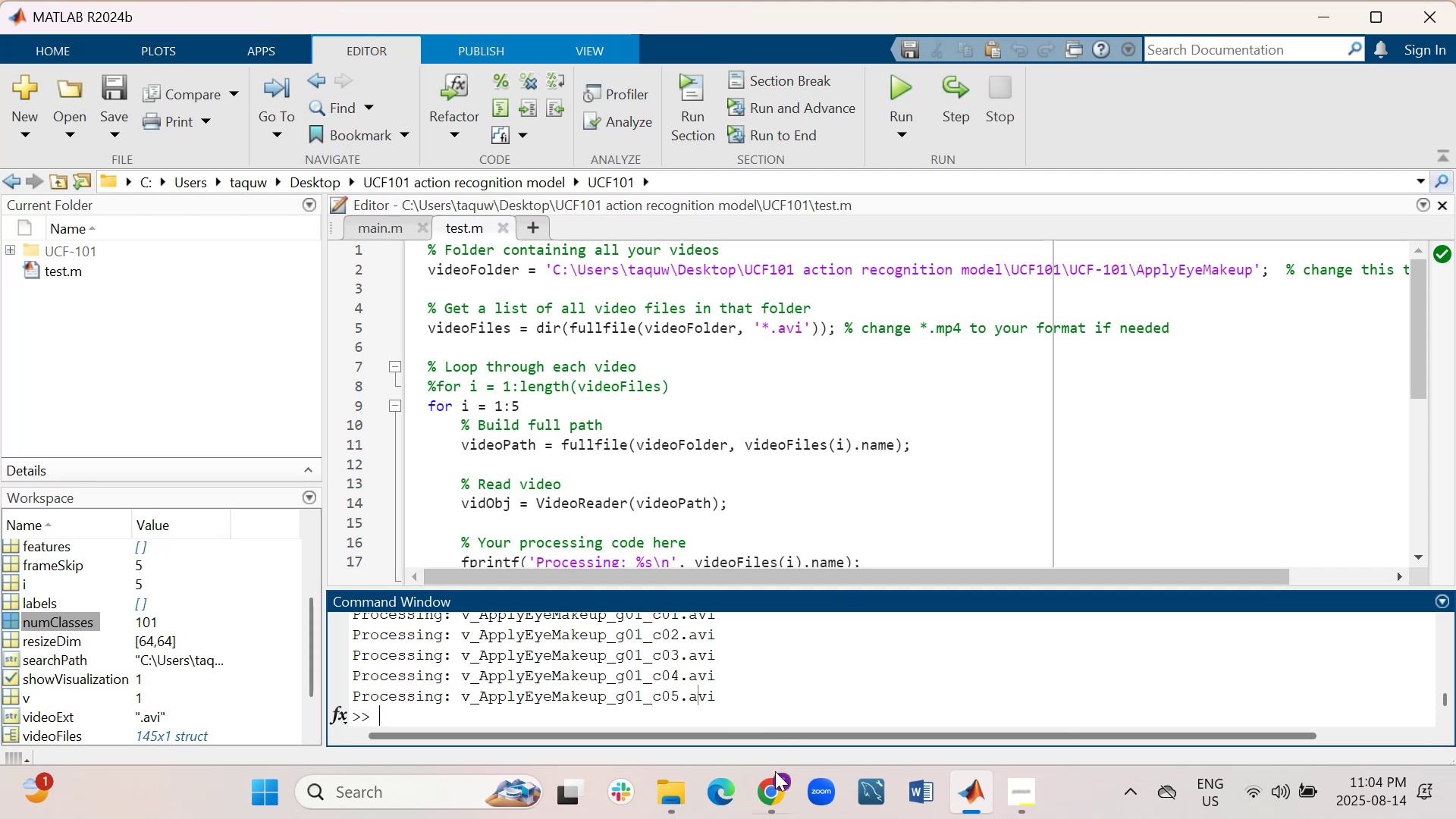 
left_click([681, 664])
 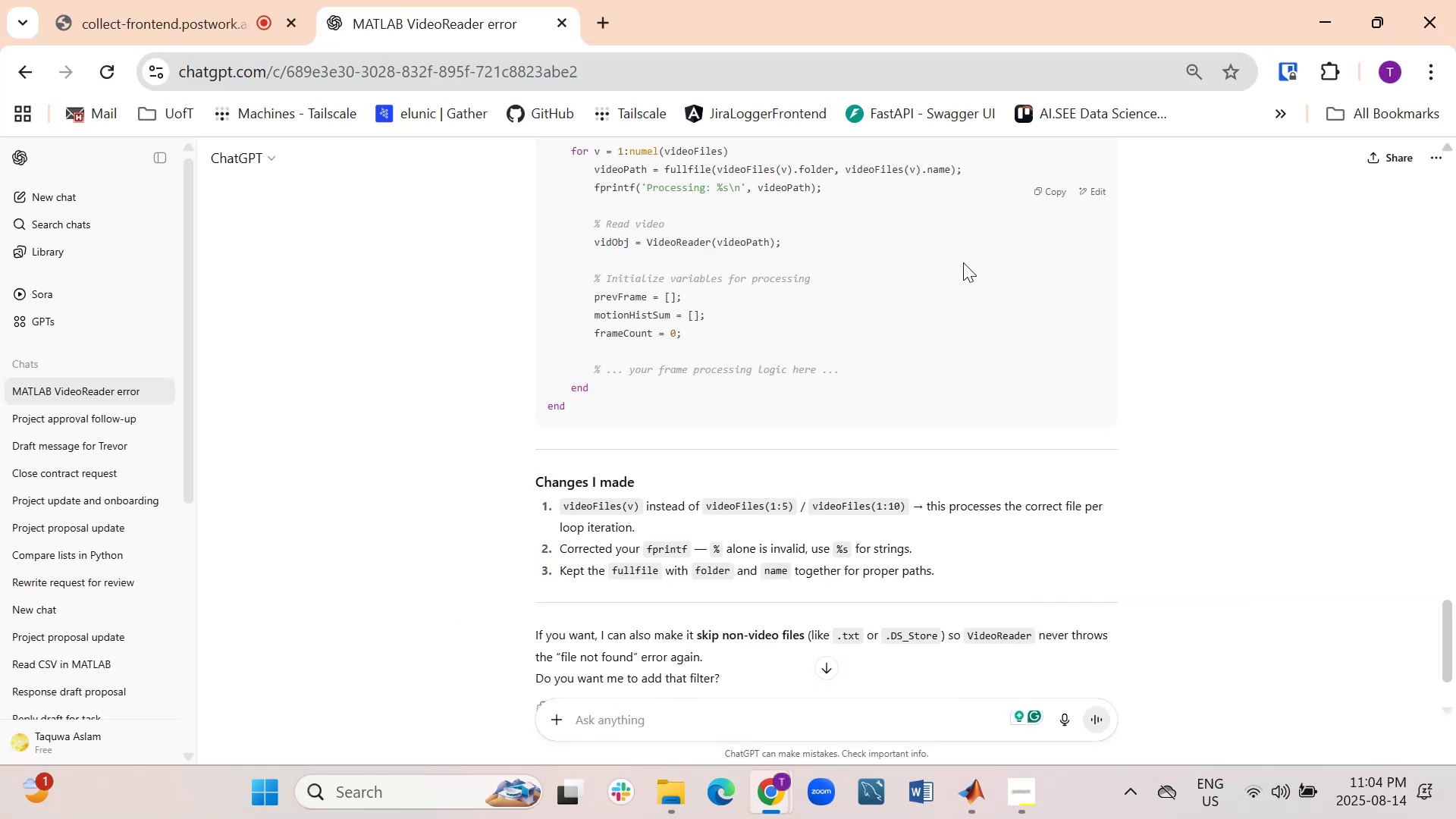 
scroll: coordinate [952, 268], scroll_direction: up, amount: 3.0
 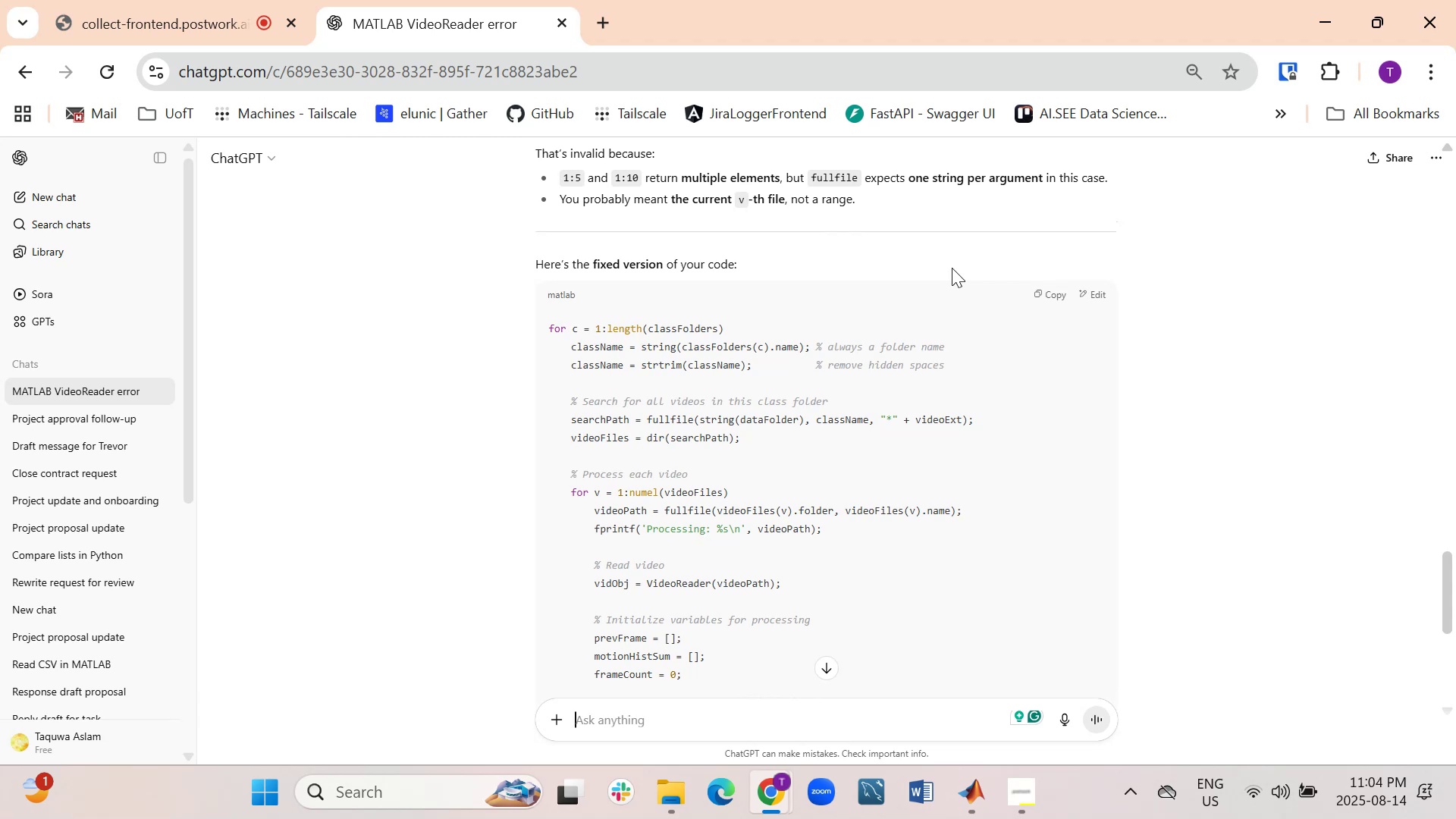 
scroll: coordinate [952, 268], scroll_direction: down, amount: 1.0
 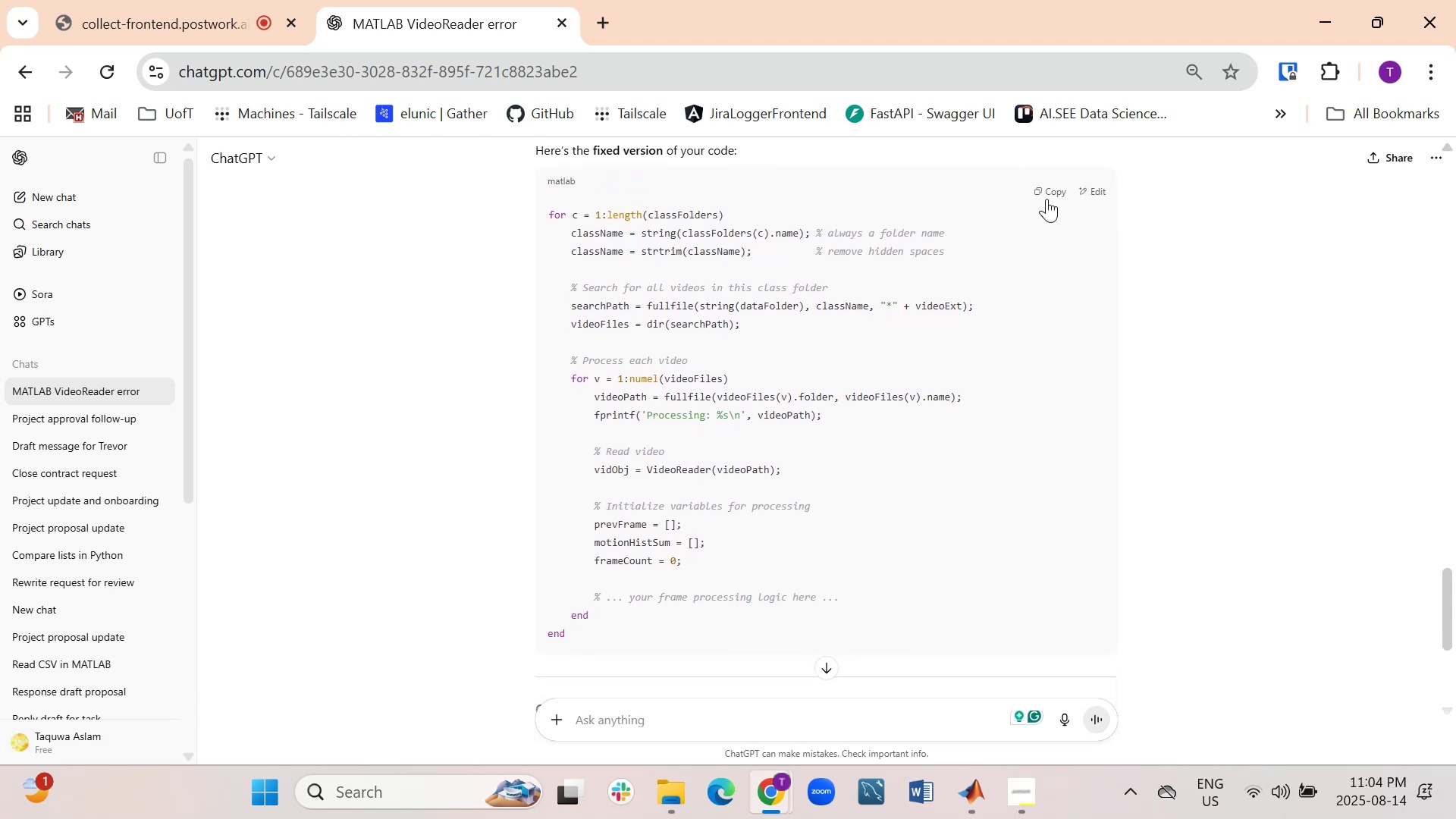 
left_click([1050, 191])
 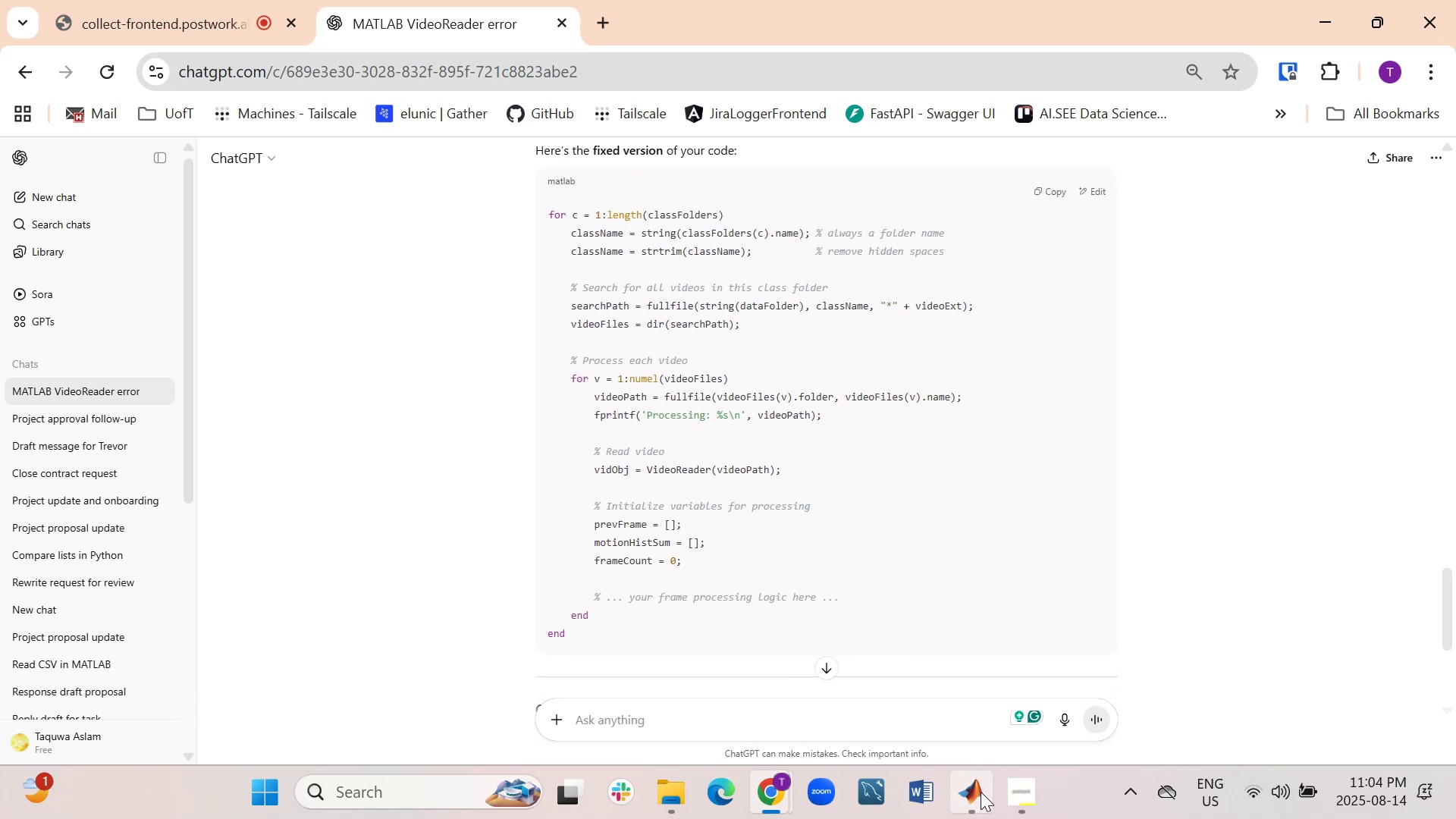 
left_click([970, 669])
 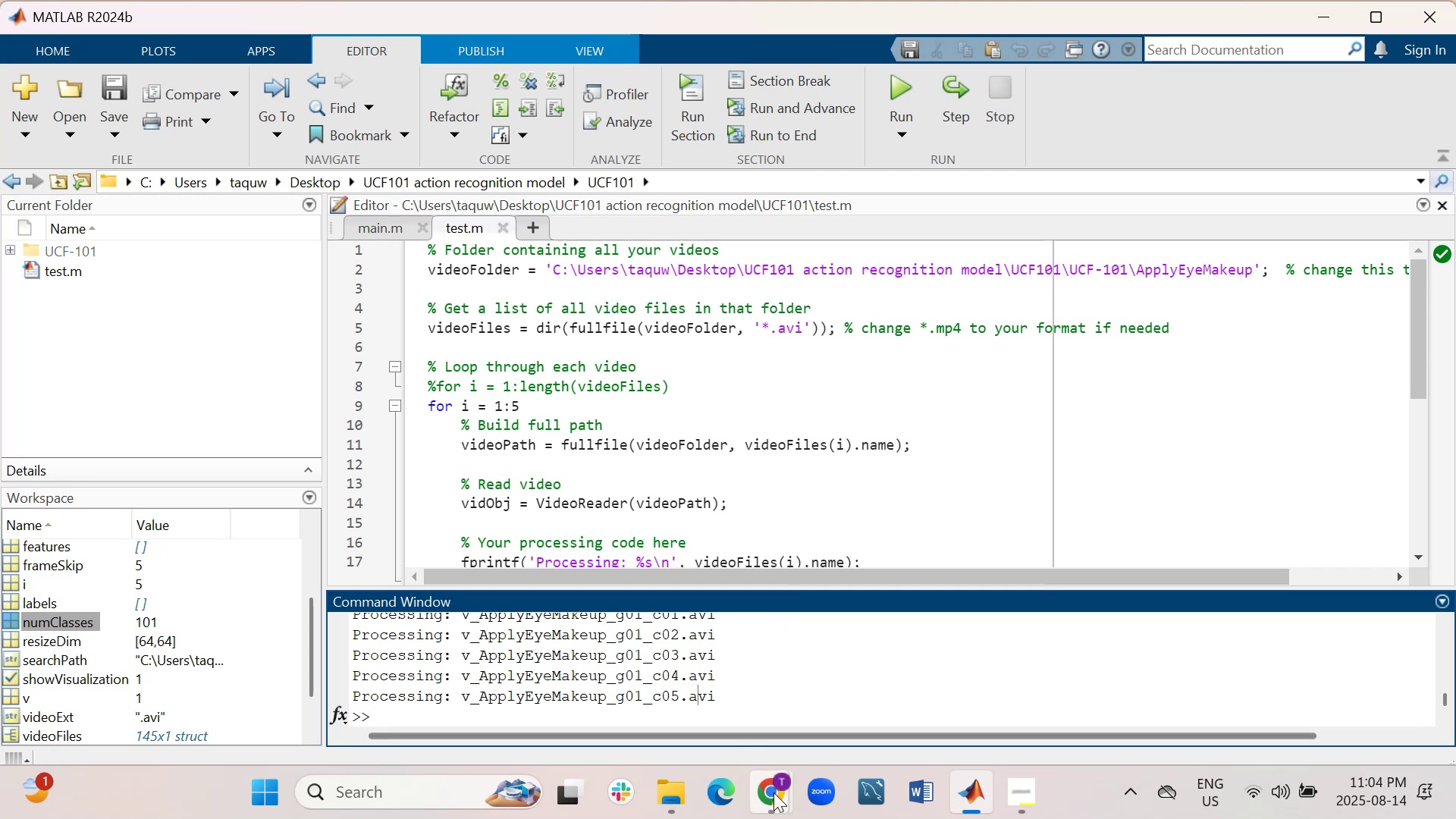 
wait(5.37)
 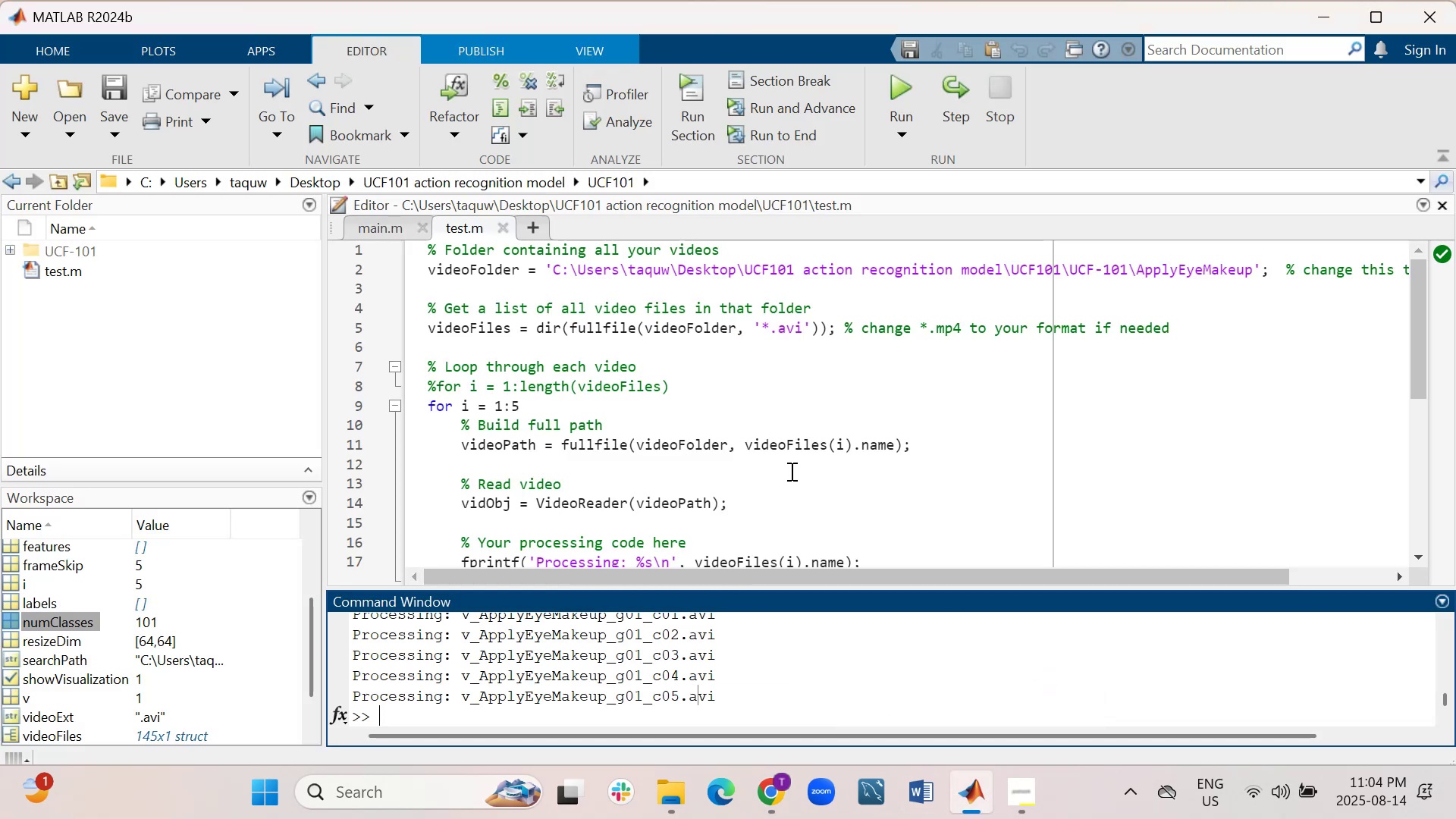 
left_click([732, 674])
 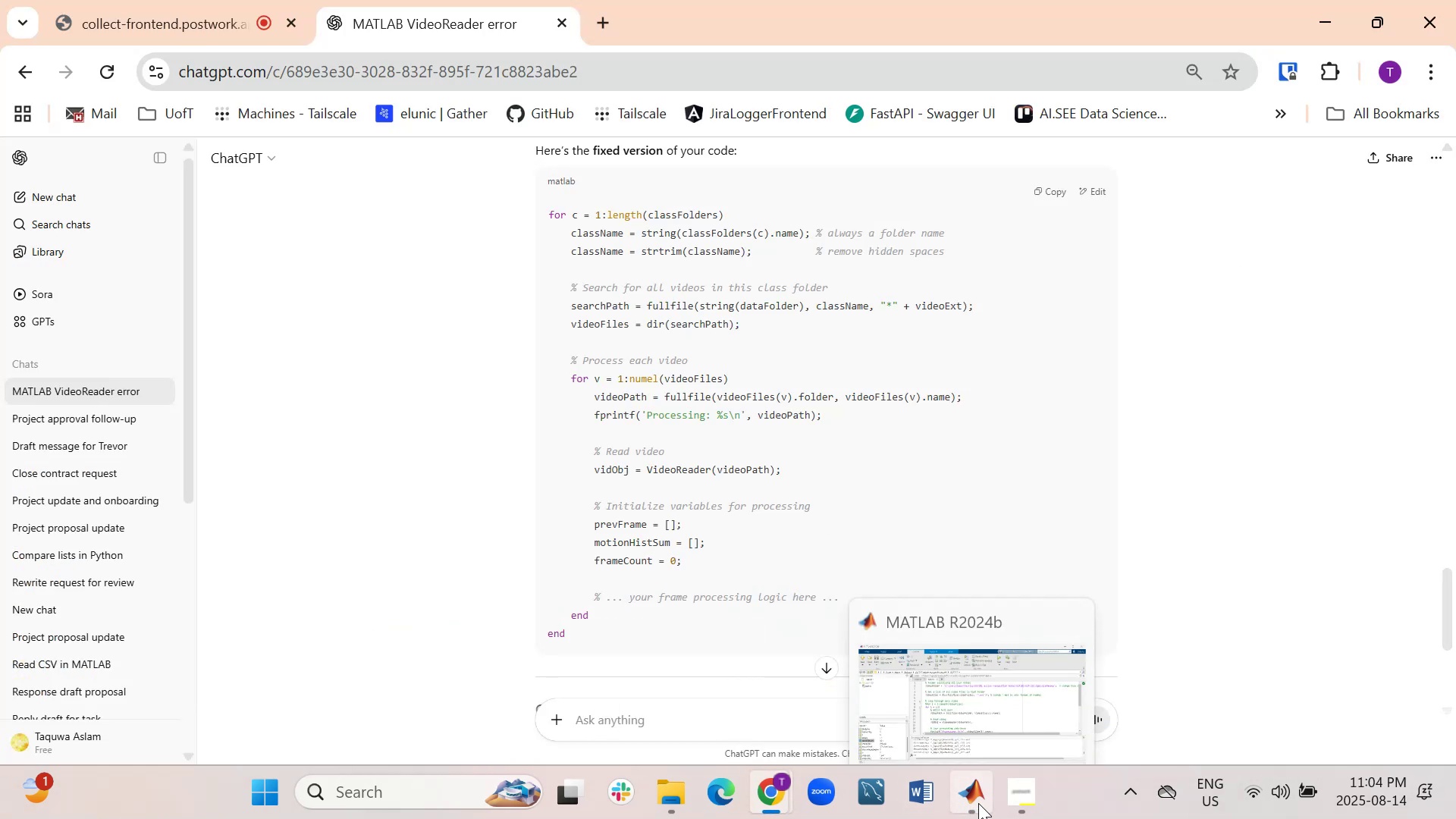 
left_click([952, 678])
 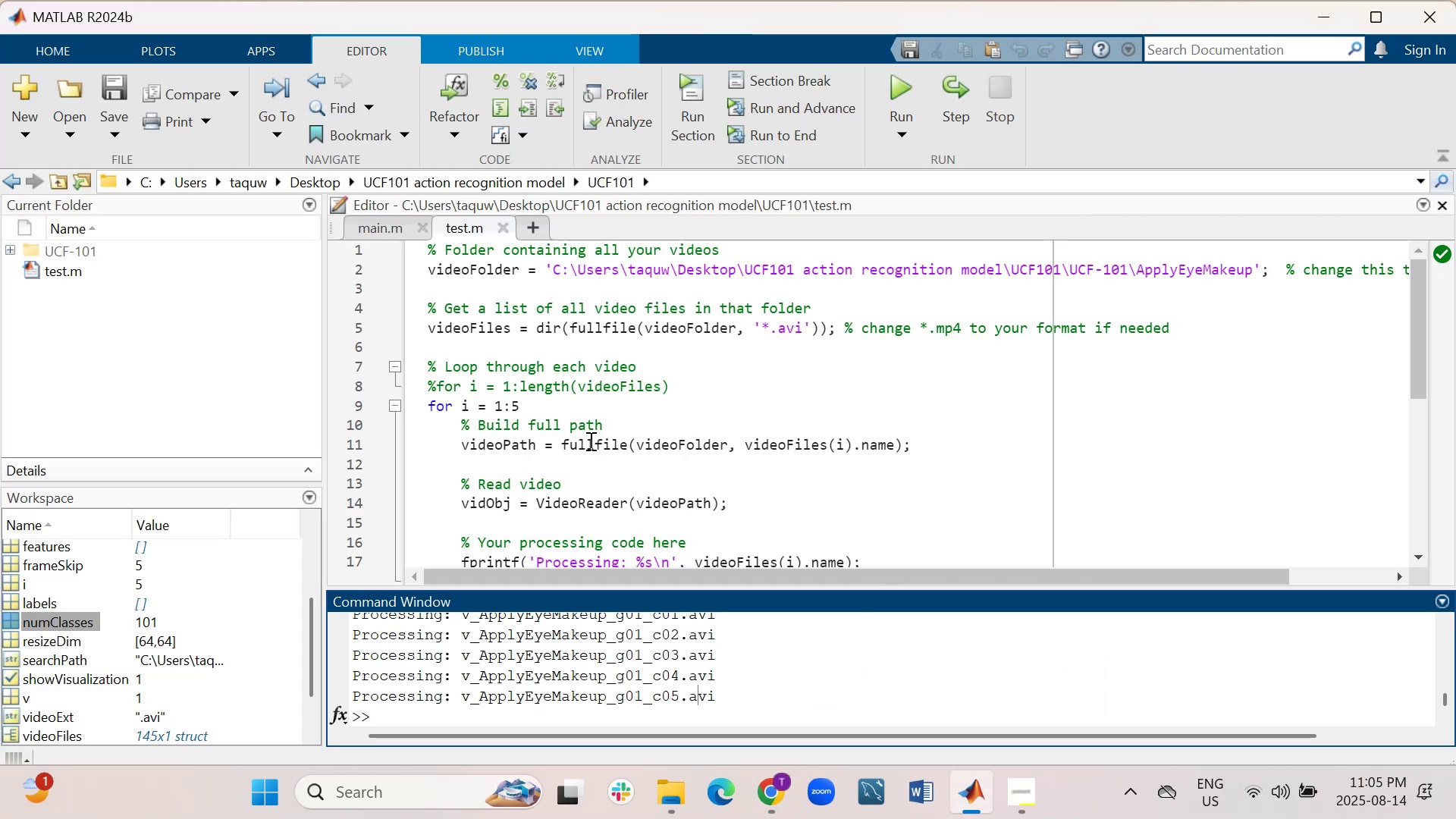 
scroll: coordinate [587, 438], scroll_direction: down, amount: 1.0
 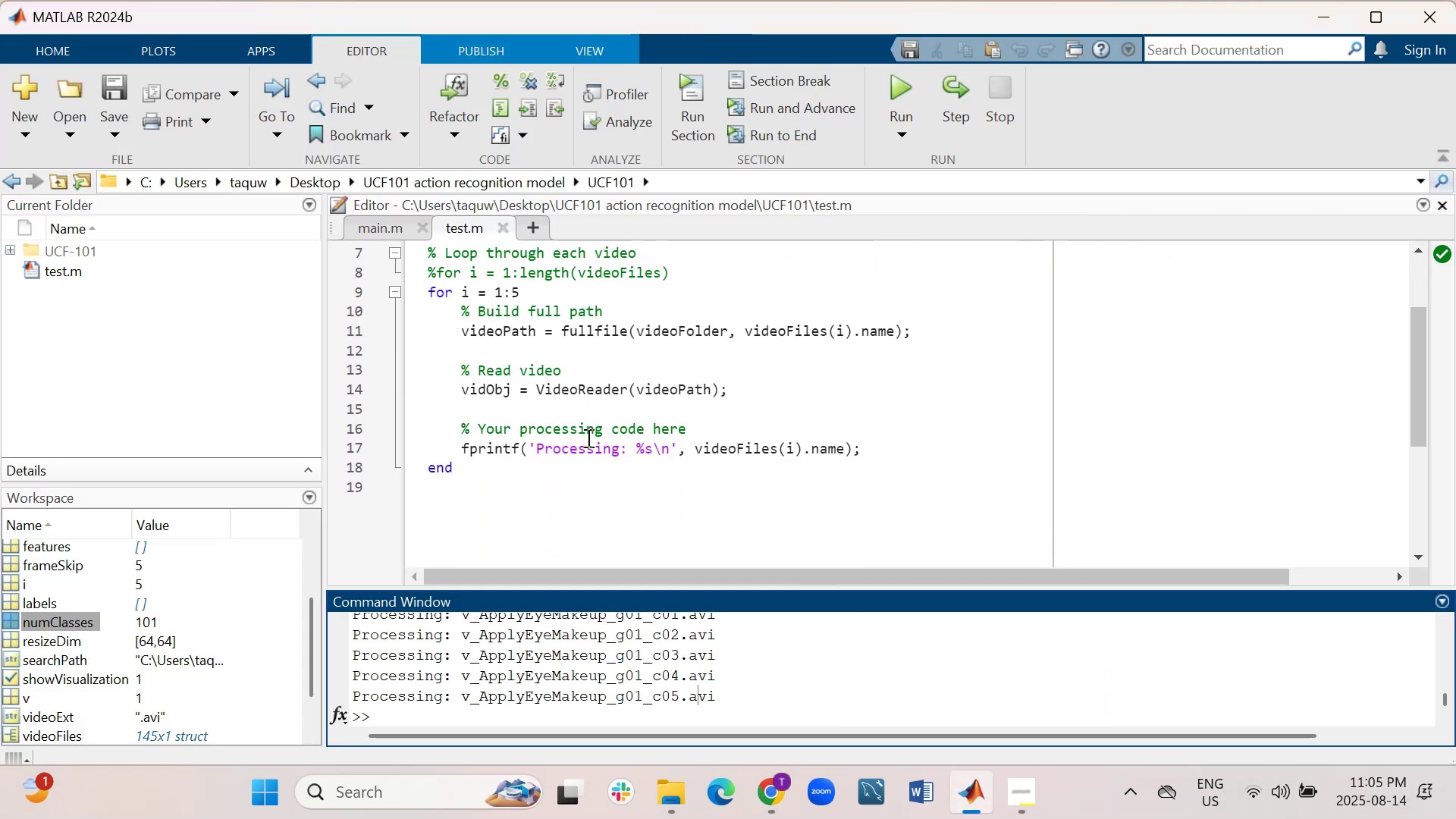 
scroll: coordinate [587, 438], scroll_direction: up, amount: 4.0
 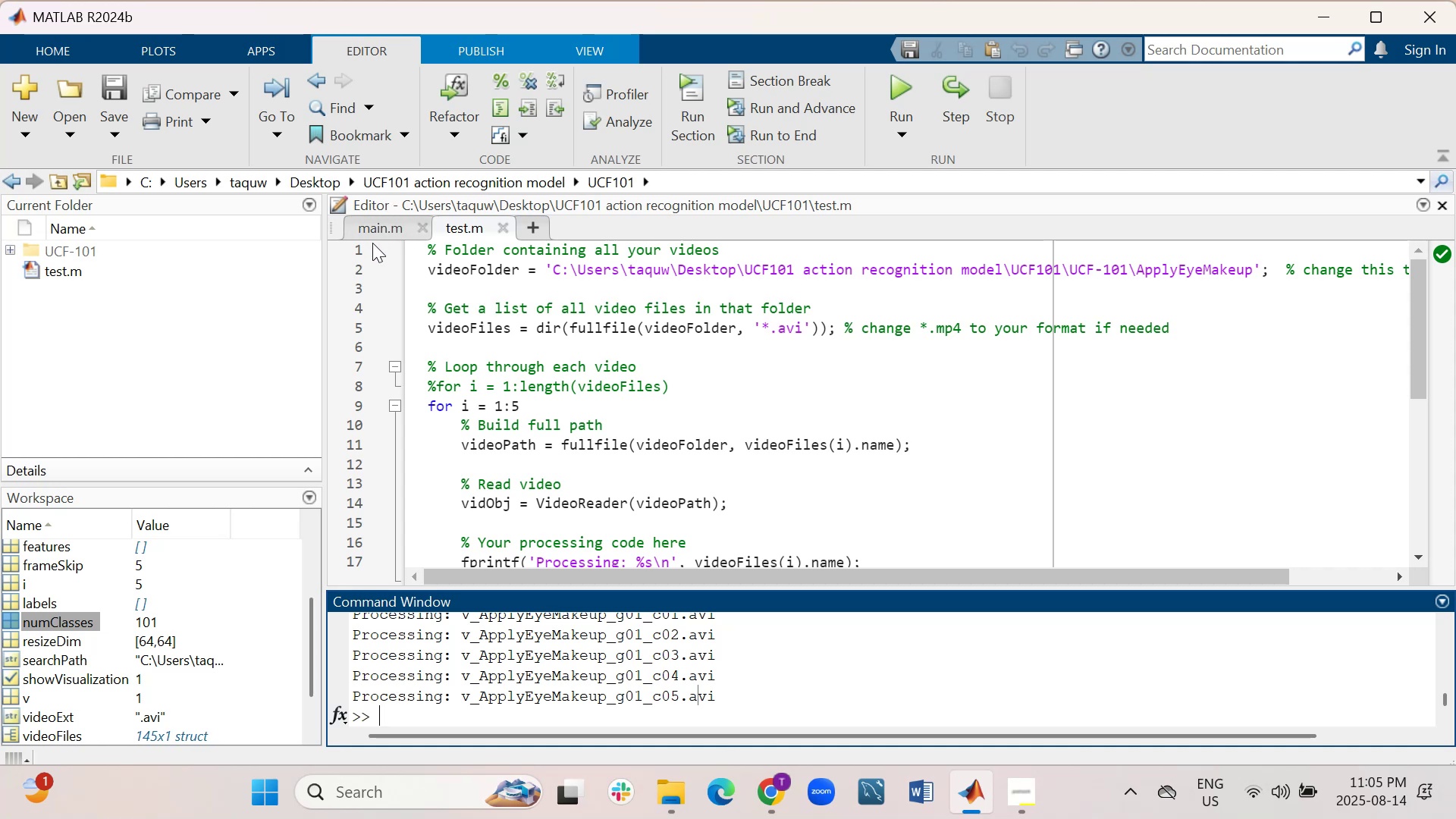 
left_click([378, 228])
 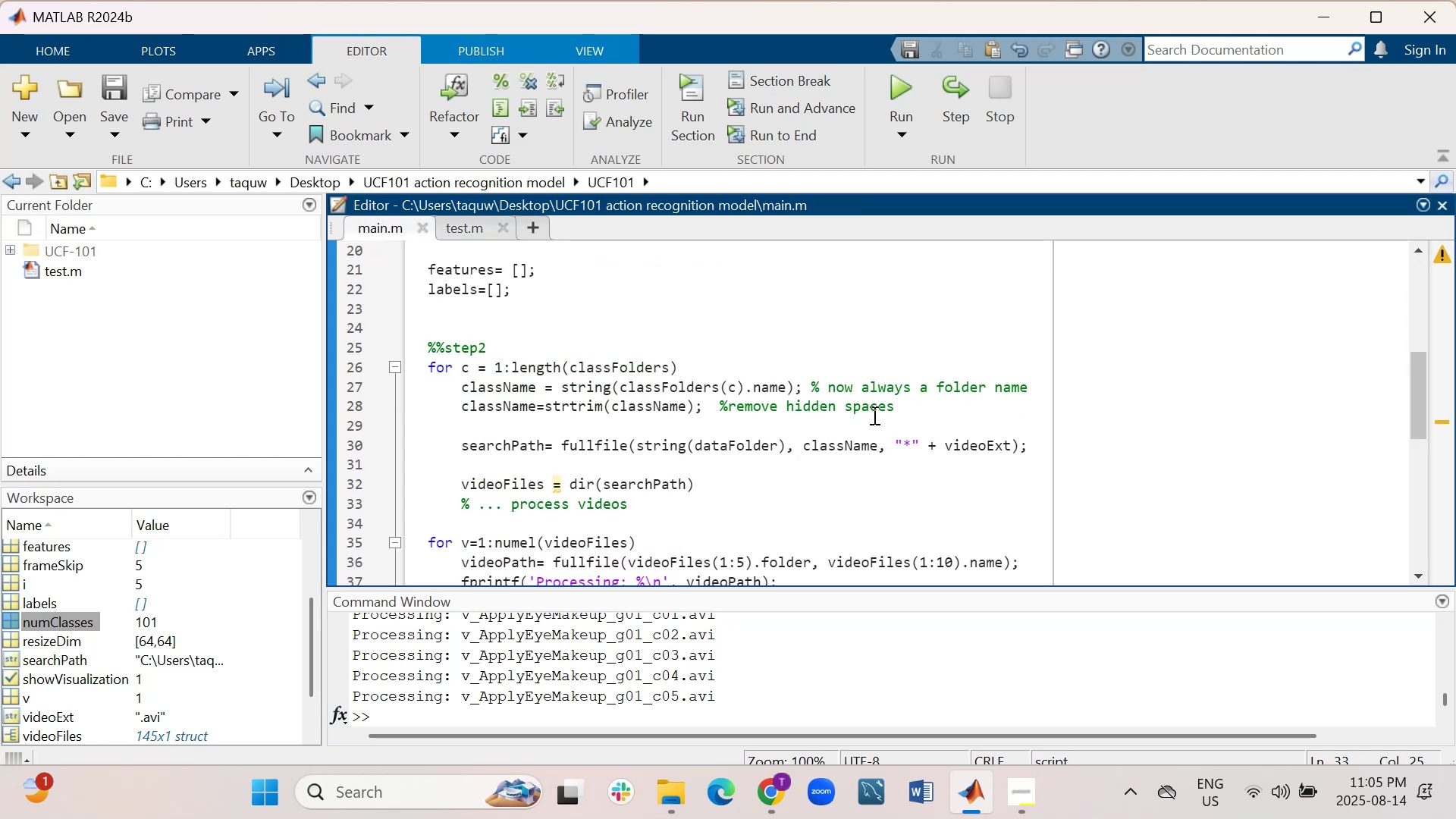 
scroll: coordinate [873, 415], scroll_direction: down, amount: 2.0
 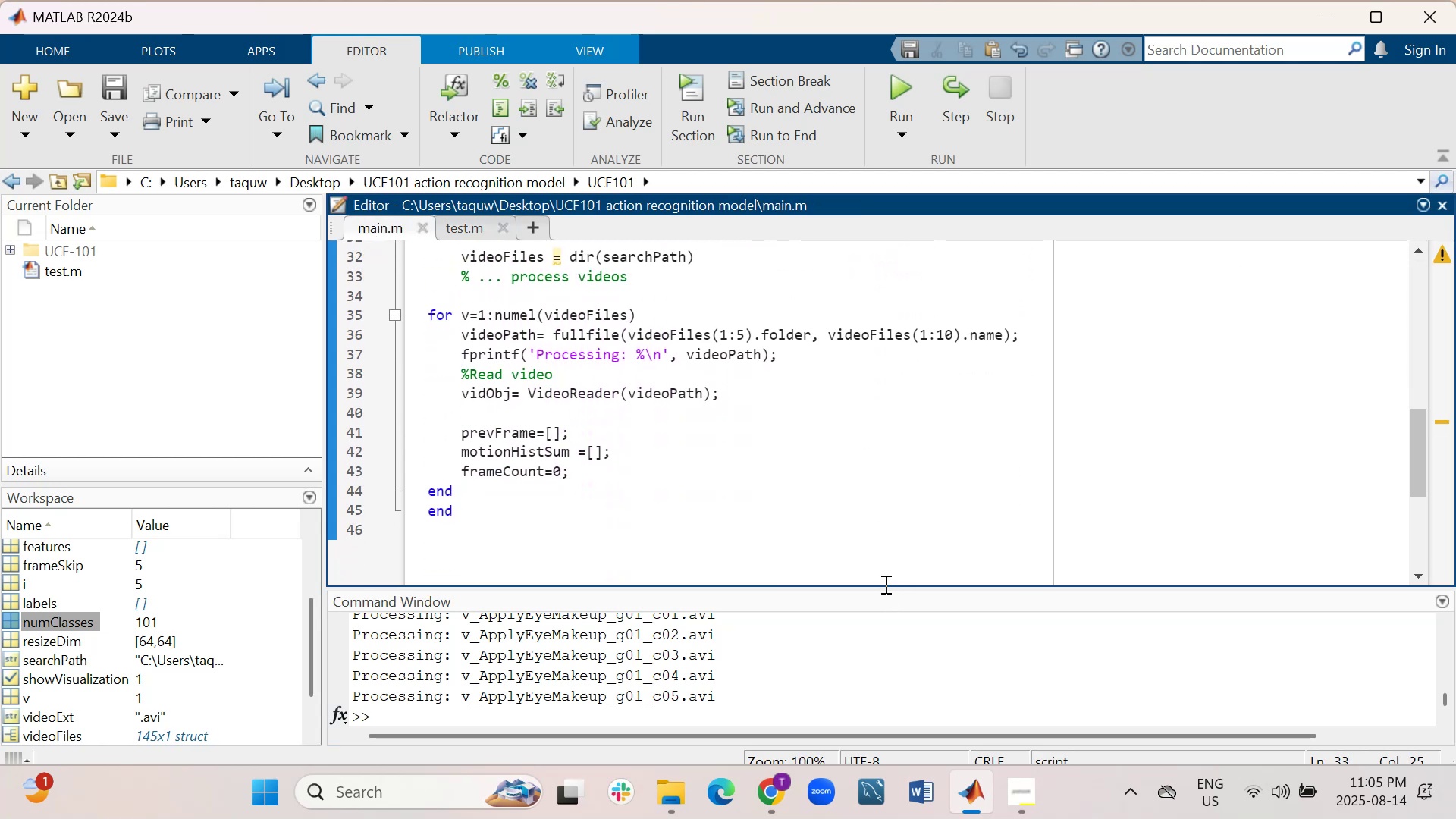 
left_click_drag(start_coordinate=[884, 588], to_coordinate=[886, 688])
 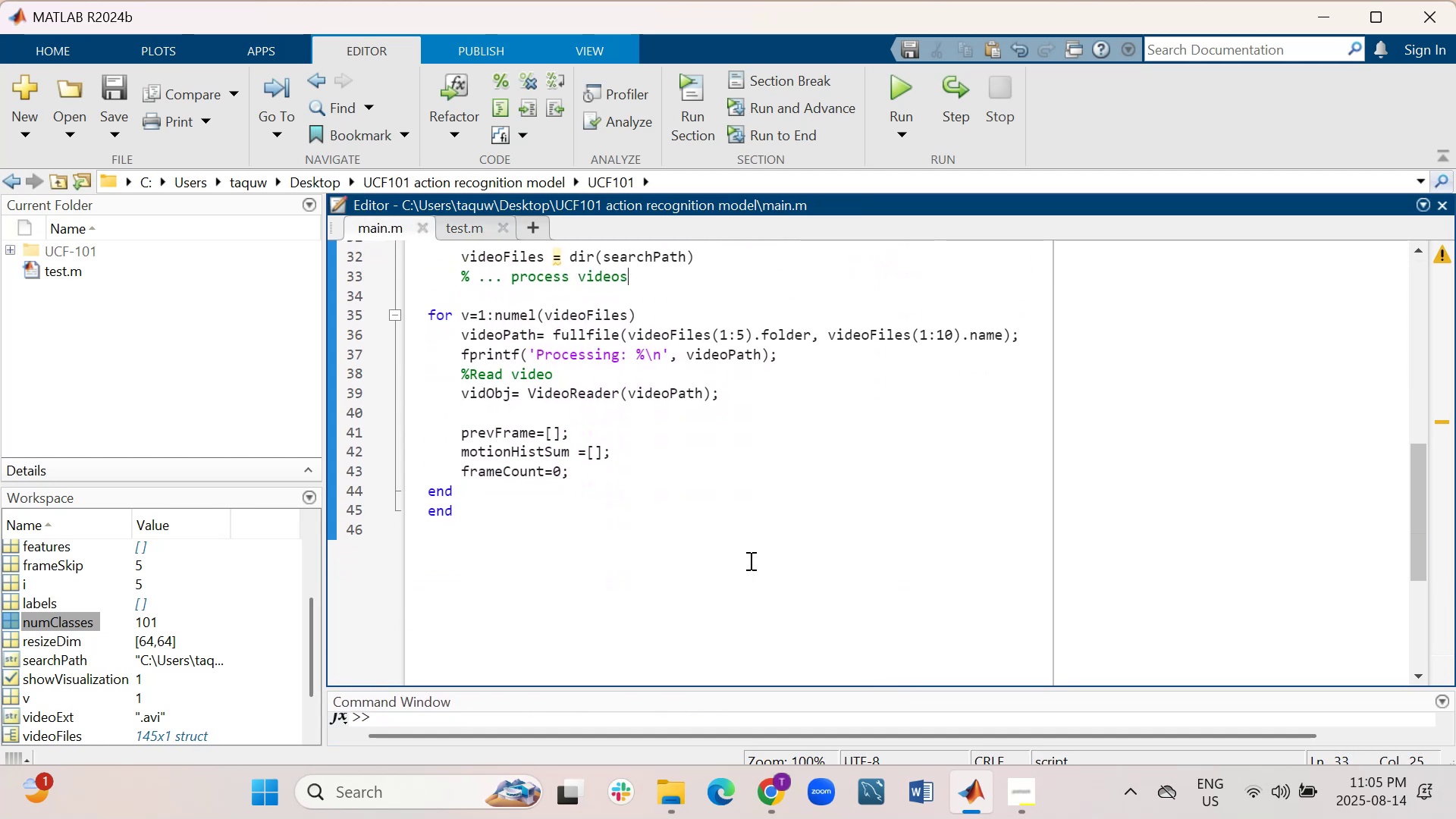 
scroll: coordinate [744, 543], scroll_direction: up, amount: 3.0
 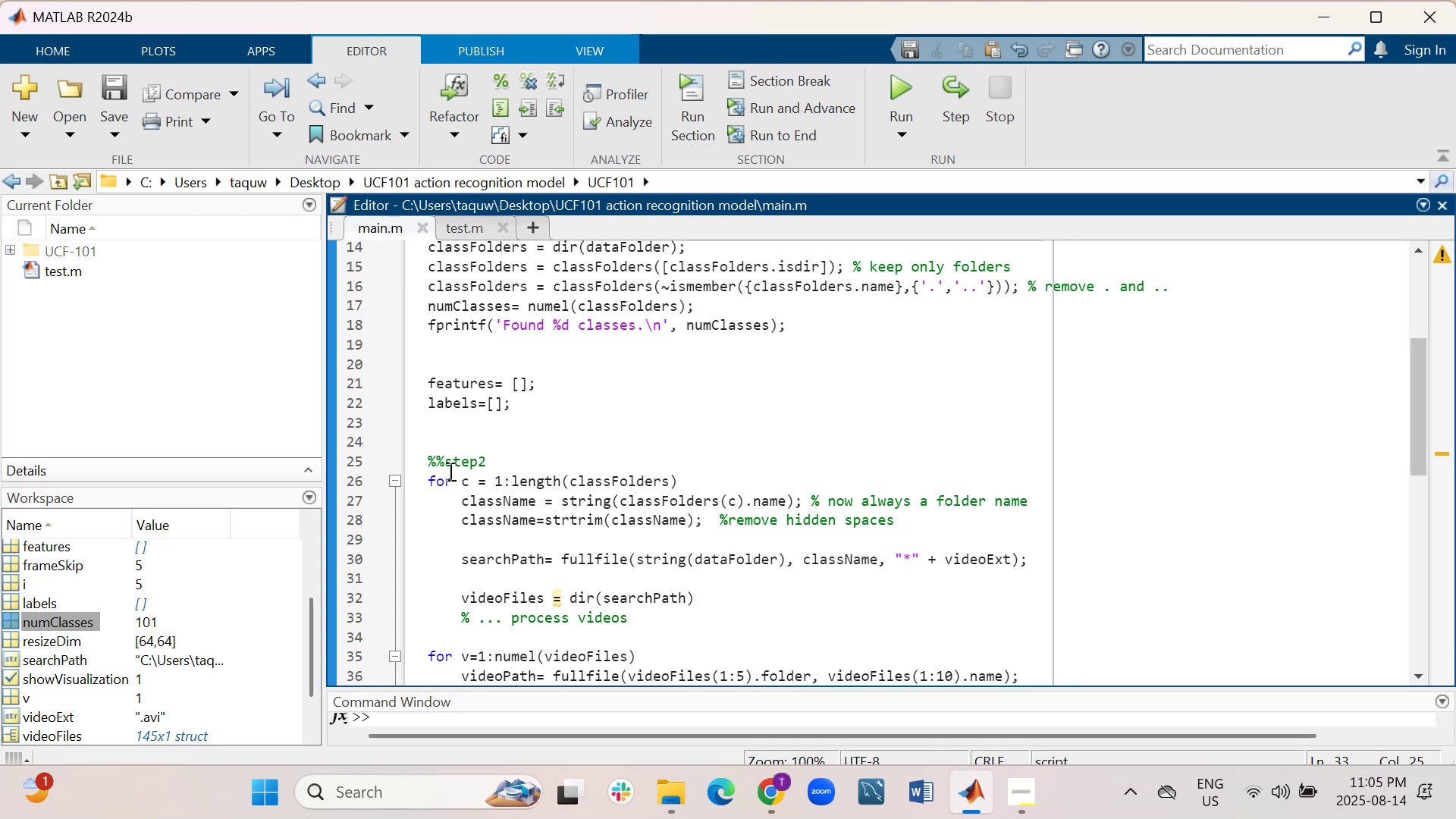 
left_click_drag(start_coordinate=[427, 479], to_coordinate=[501, 652])
 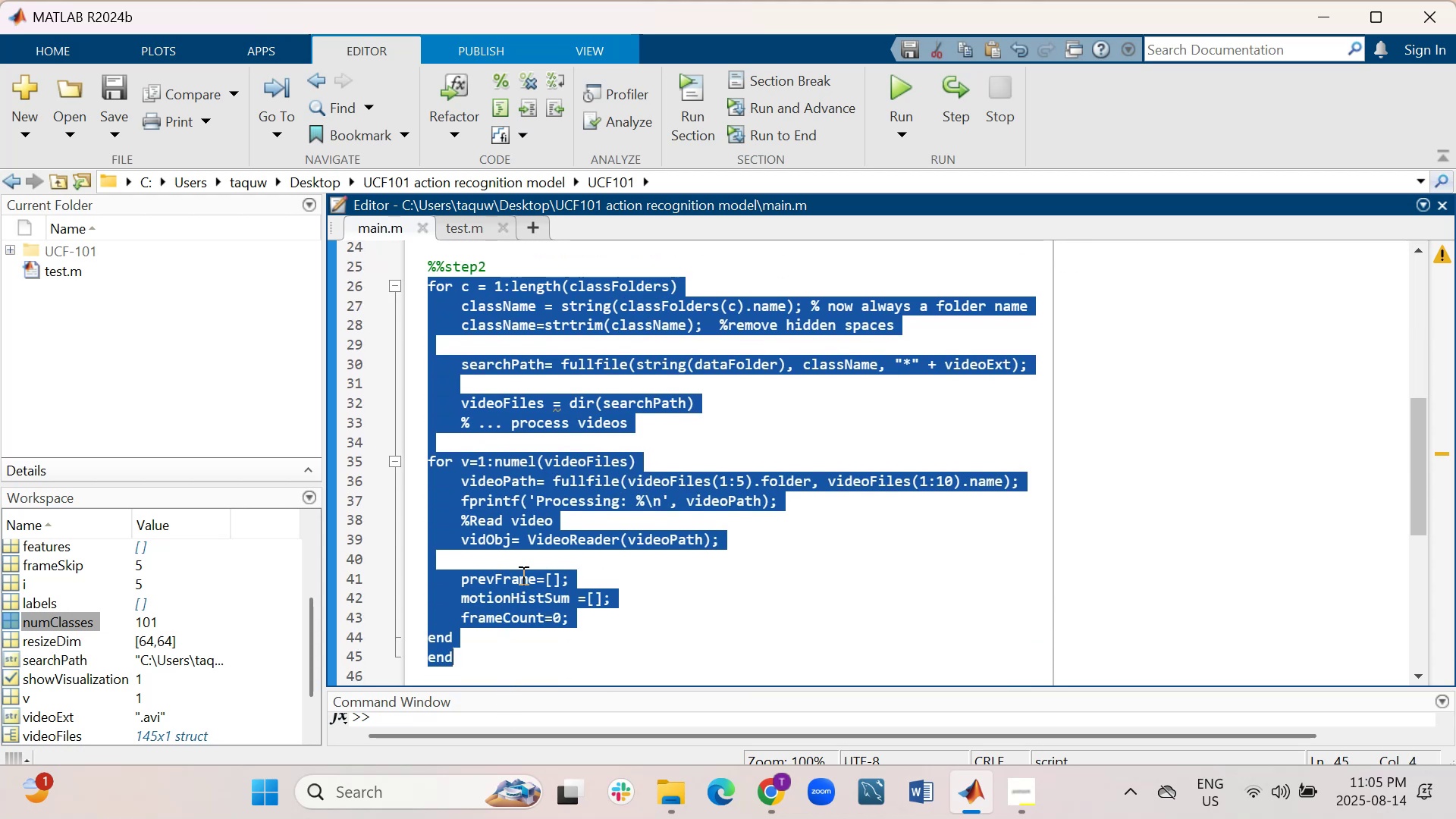 
right_click([521, 579])
 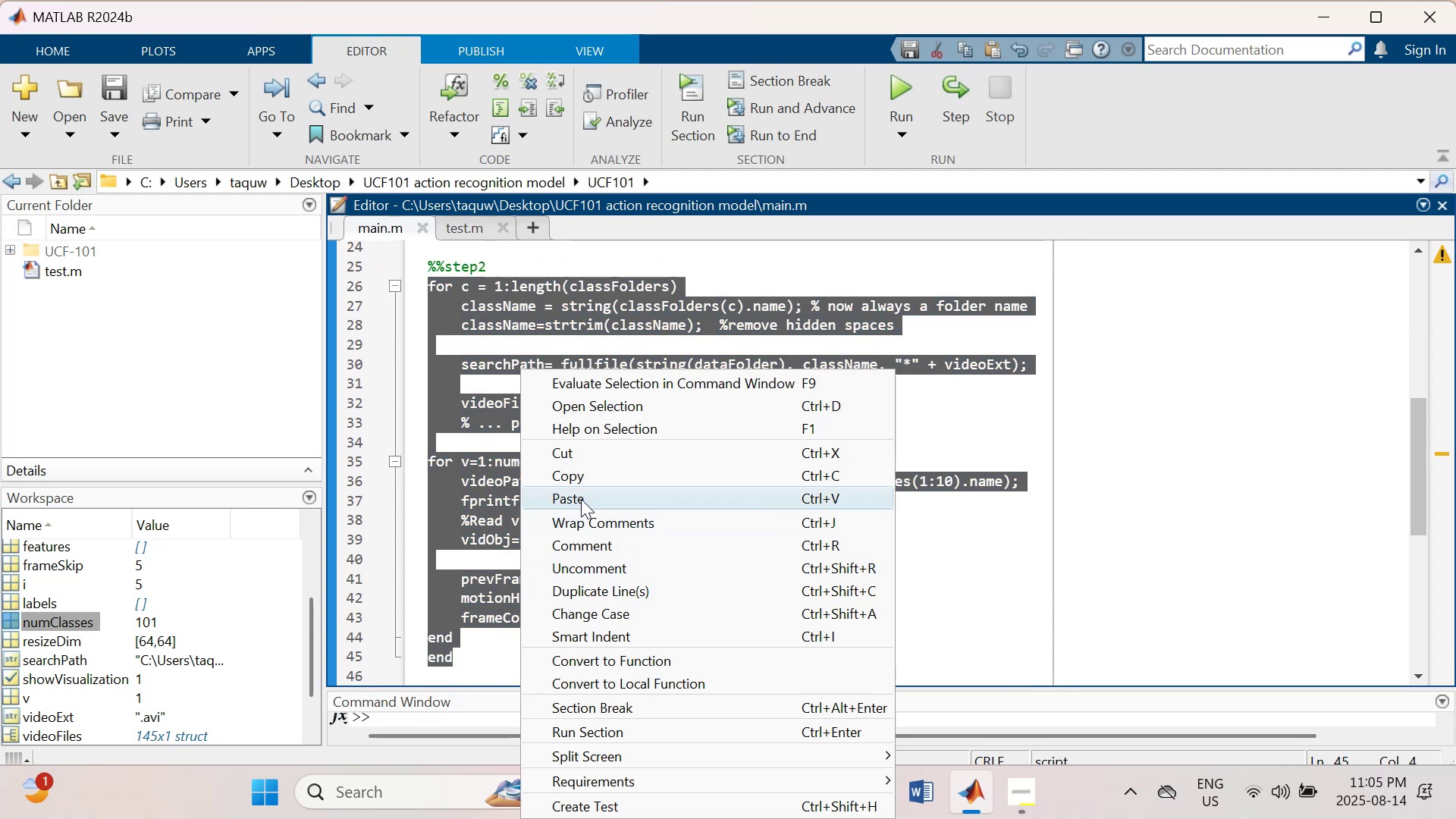 
left_click([581, 499])
 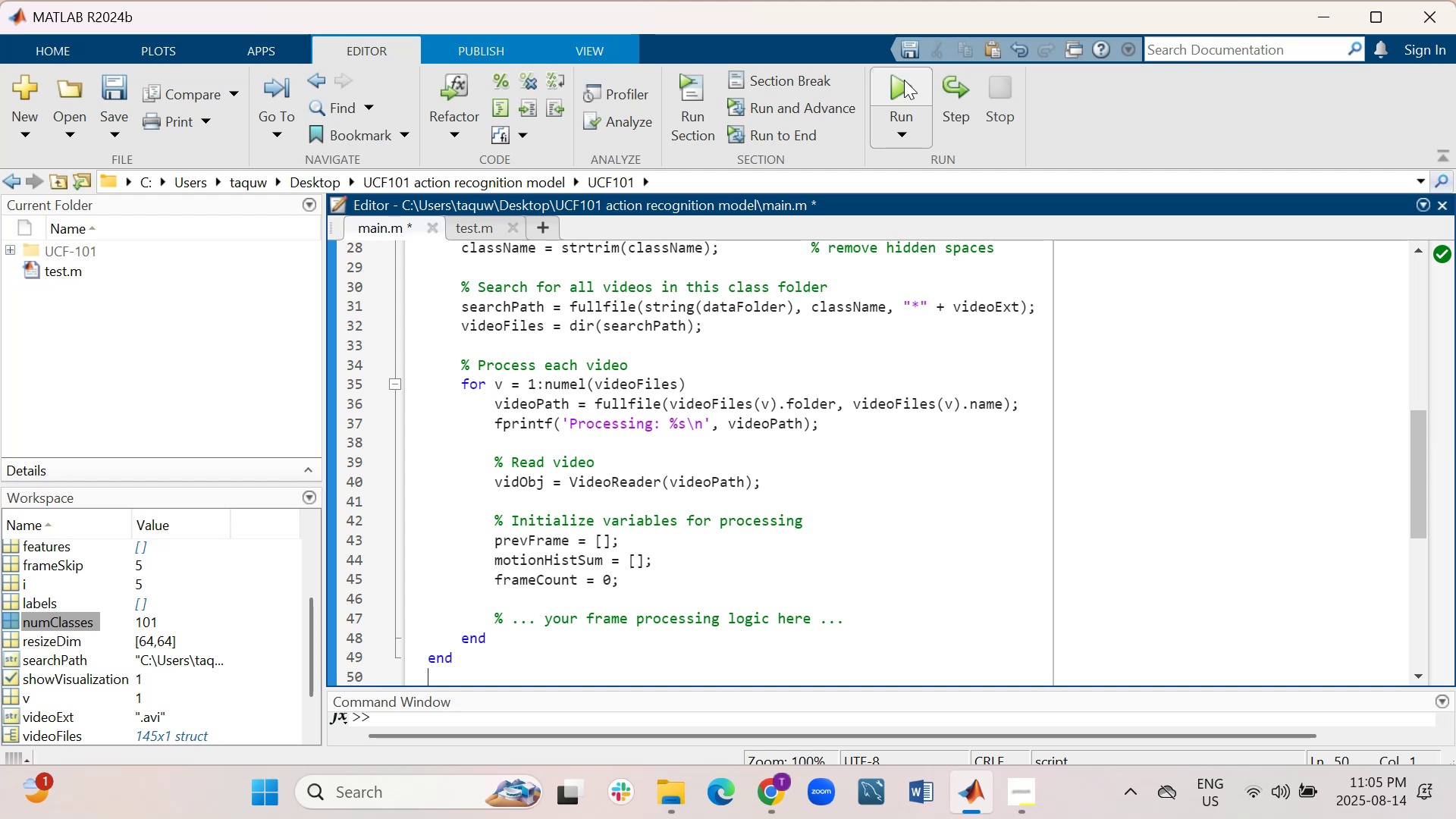 
left_click([904, 80])
 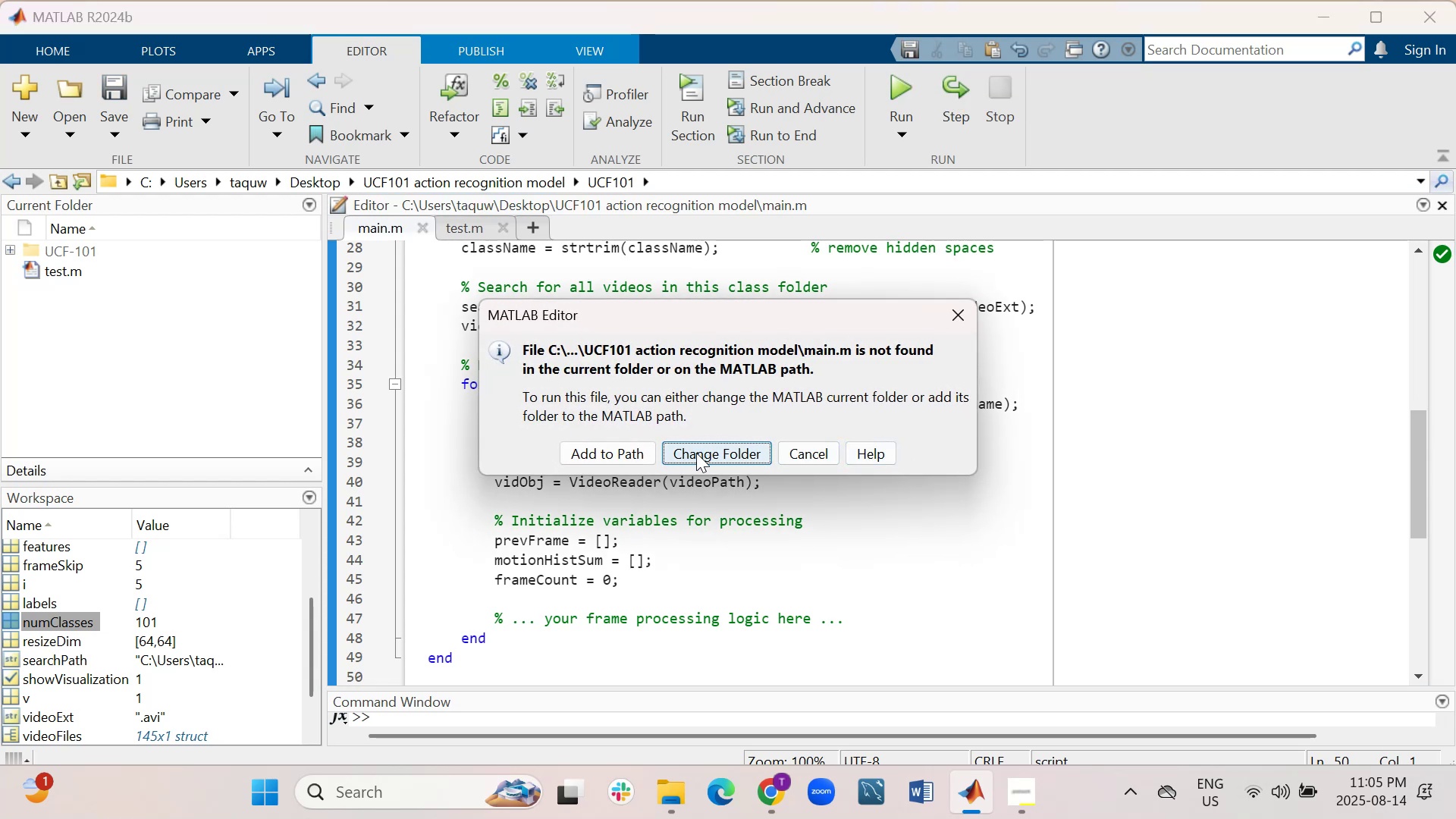 
left_click([696, 453])
 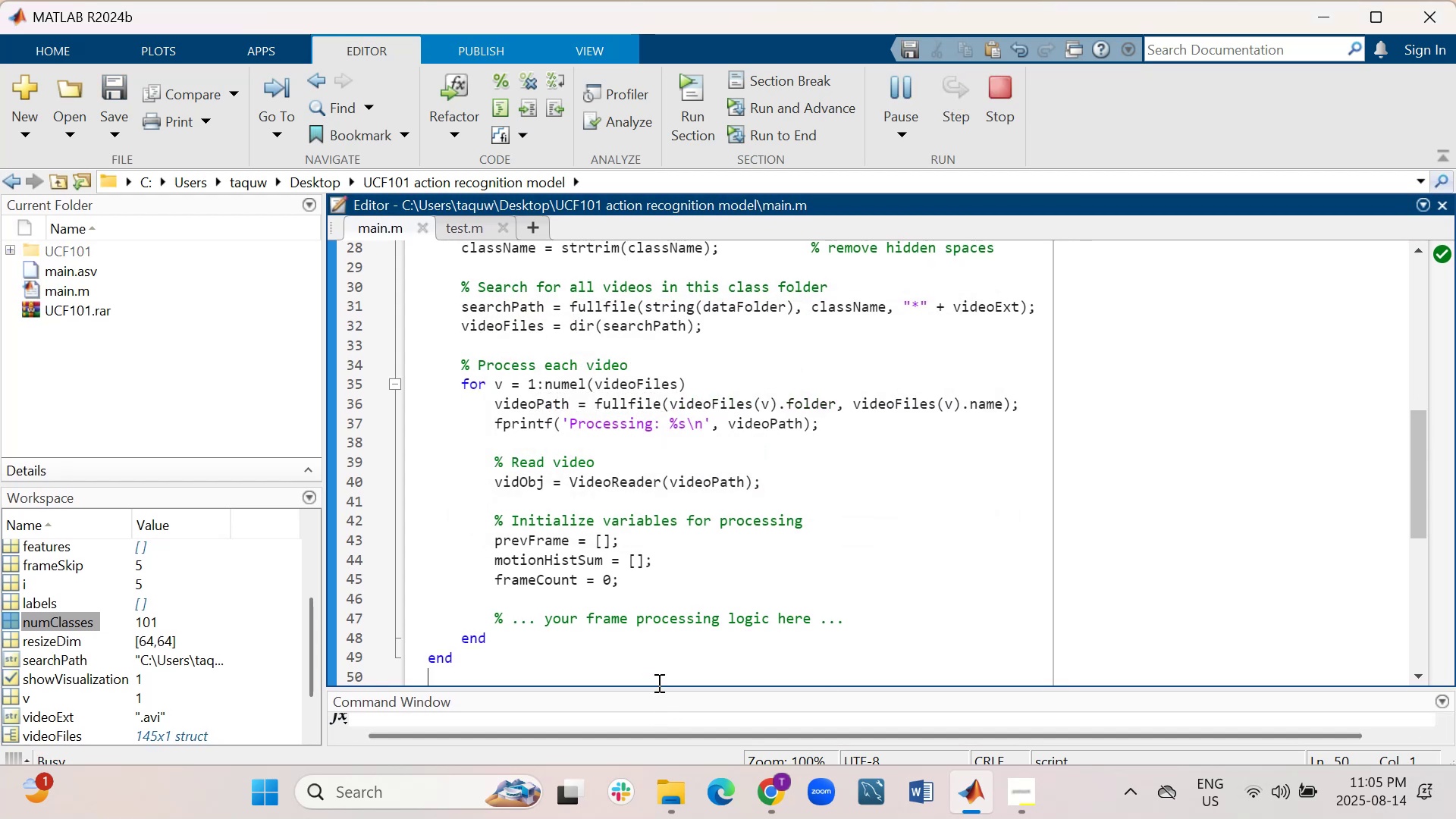 
left_click_drag(start_coordinate=[657, 687], to_coordinate=[677, 674])
 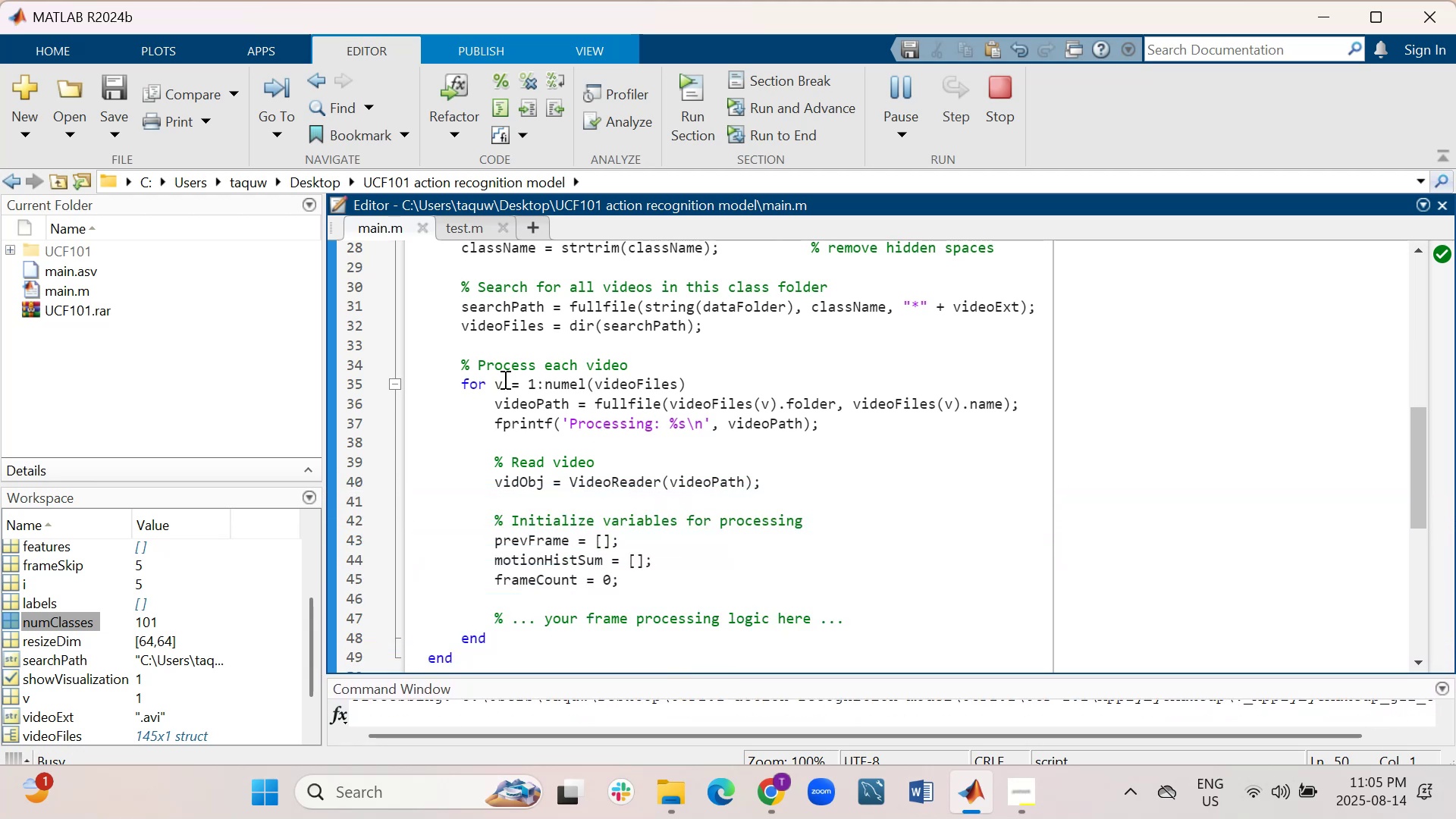 
left_click([463, 378])
 